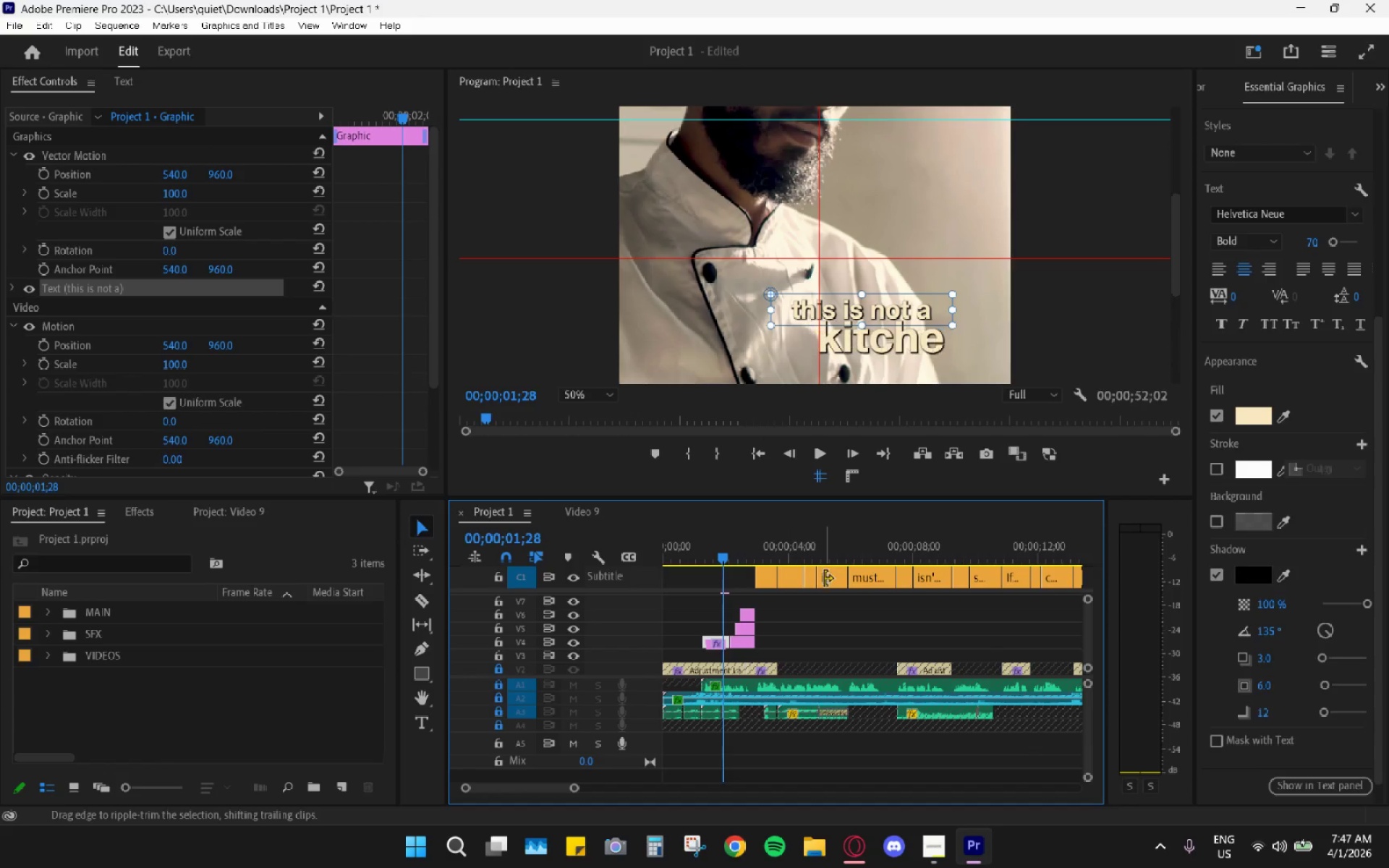 
key(Control+Z)
 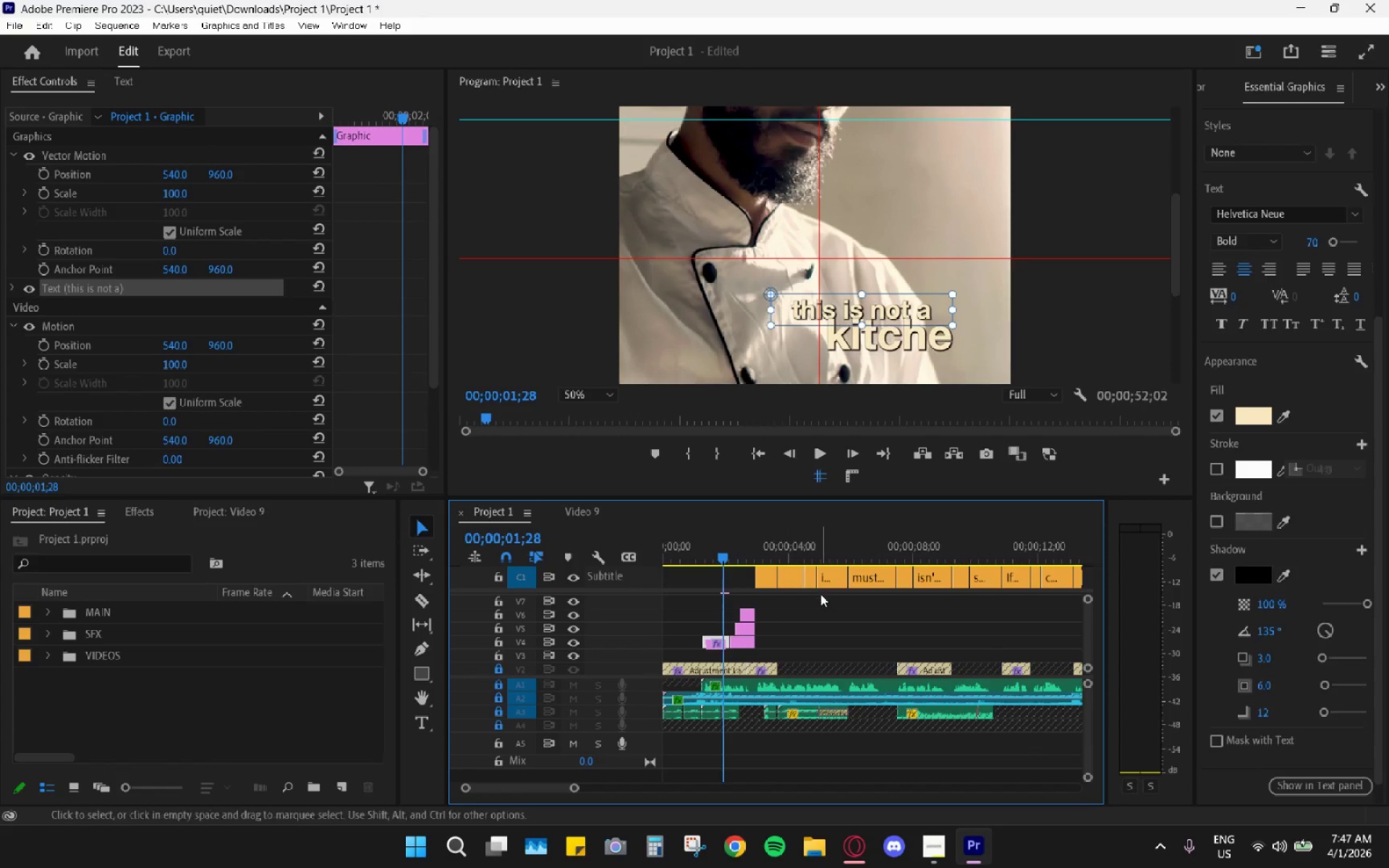 
key(Control+Z)
 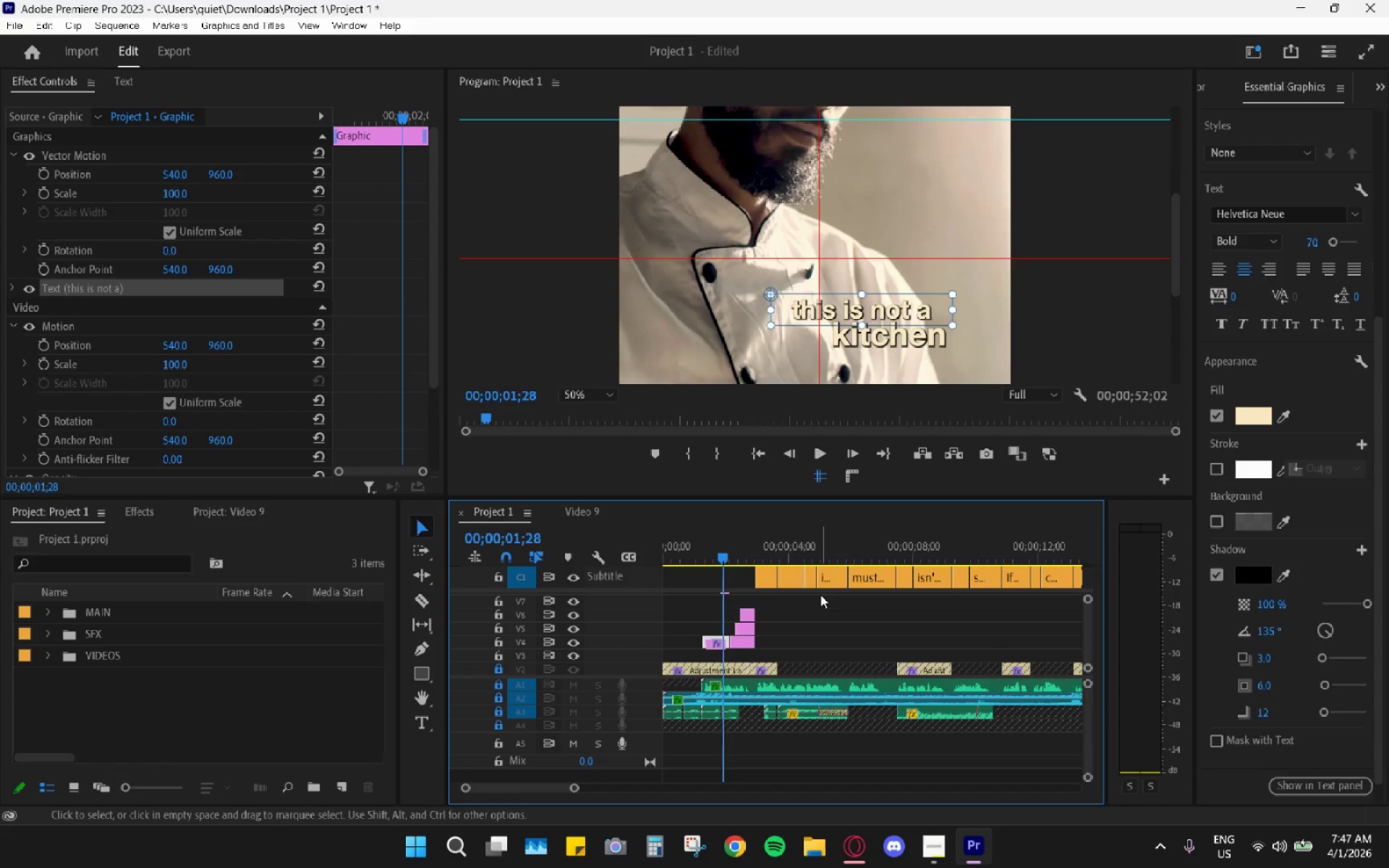 
key(Control+Z)
 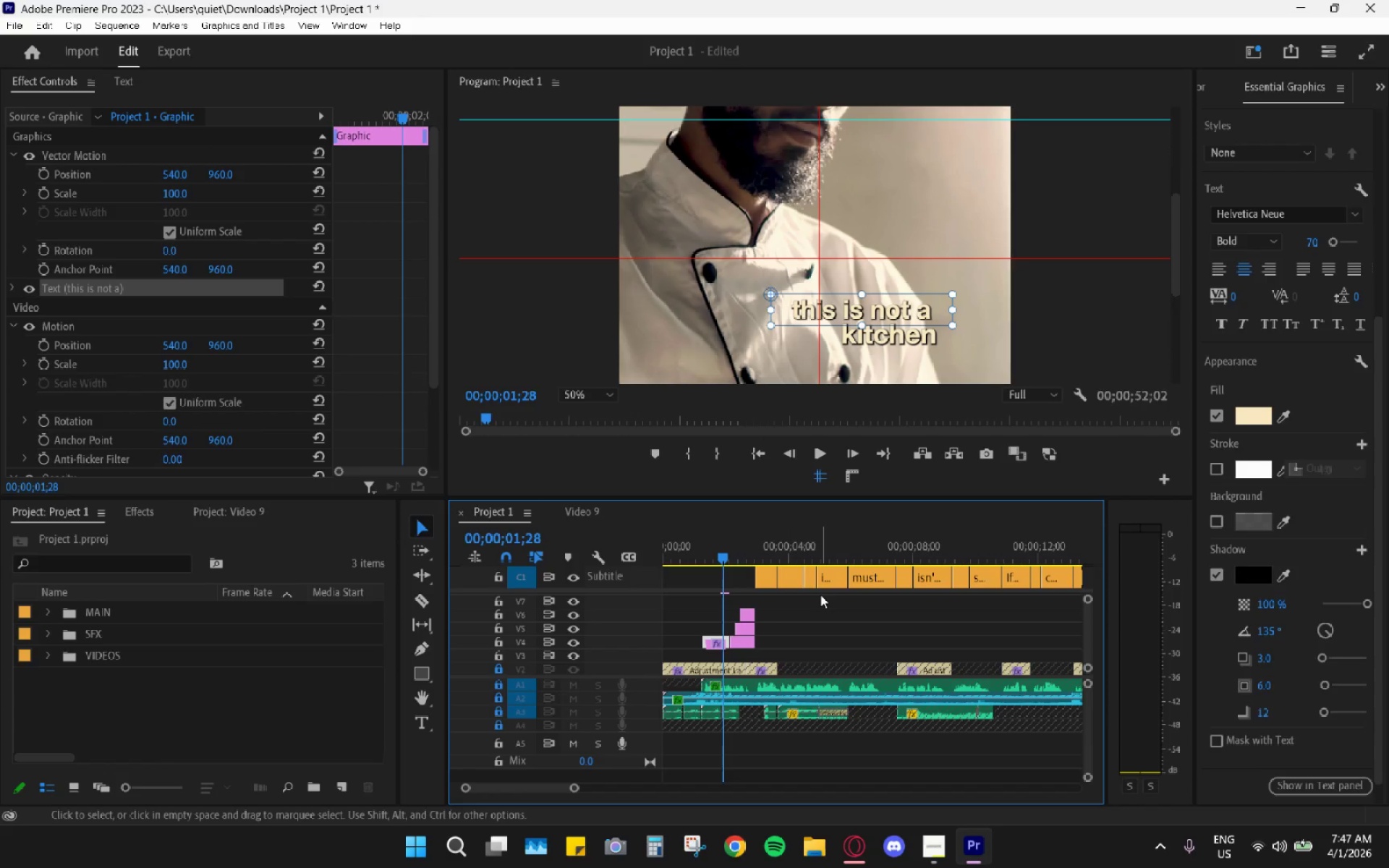 
key(Control+Z)
 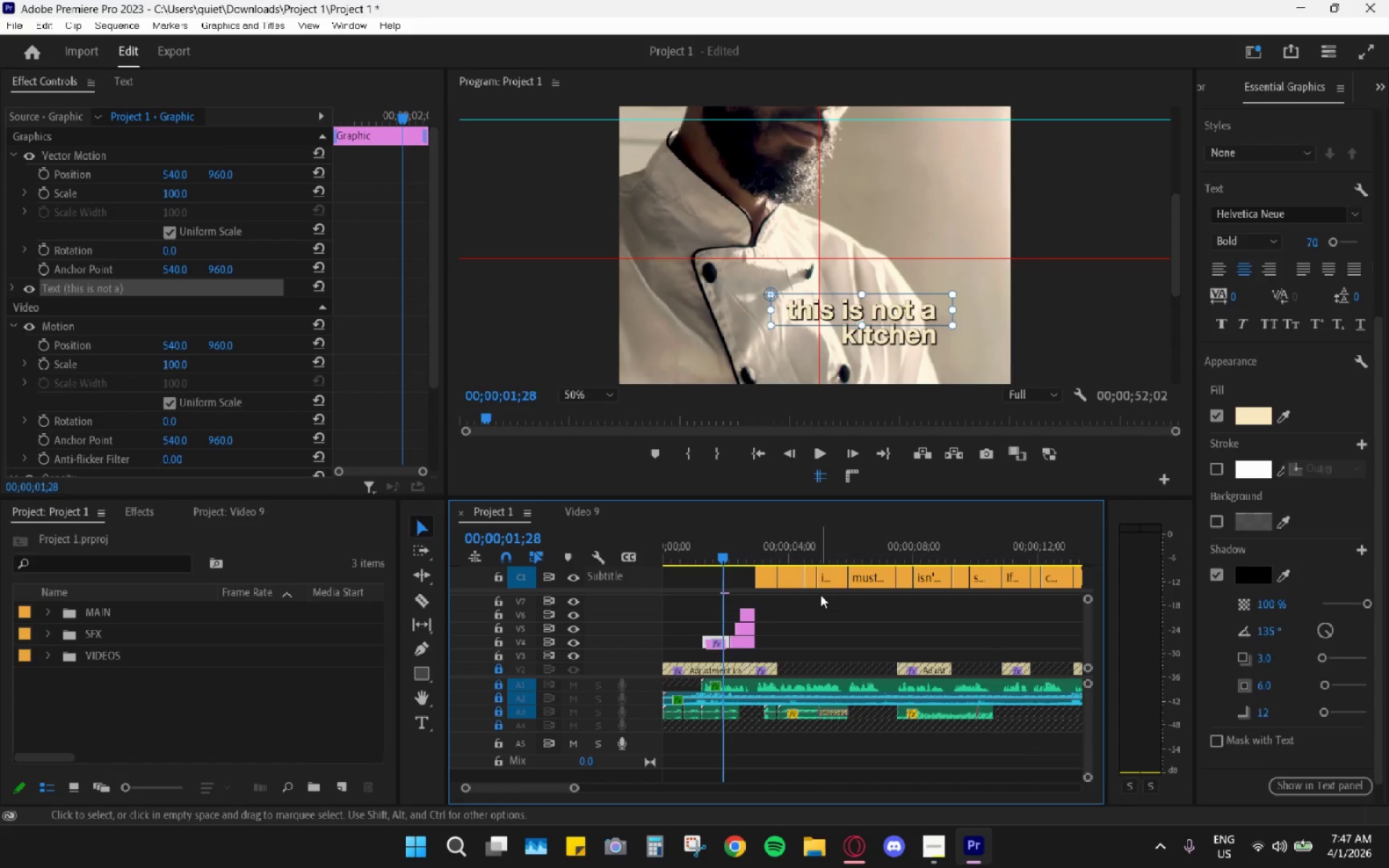 
key(Control+Z)
 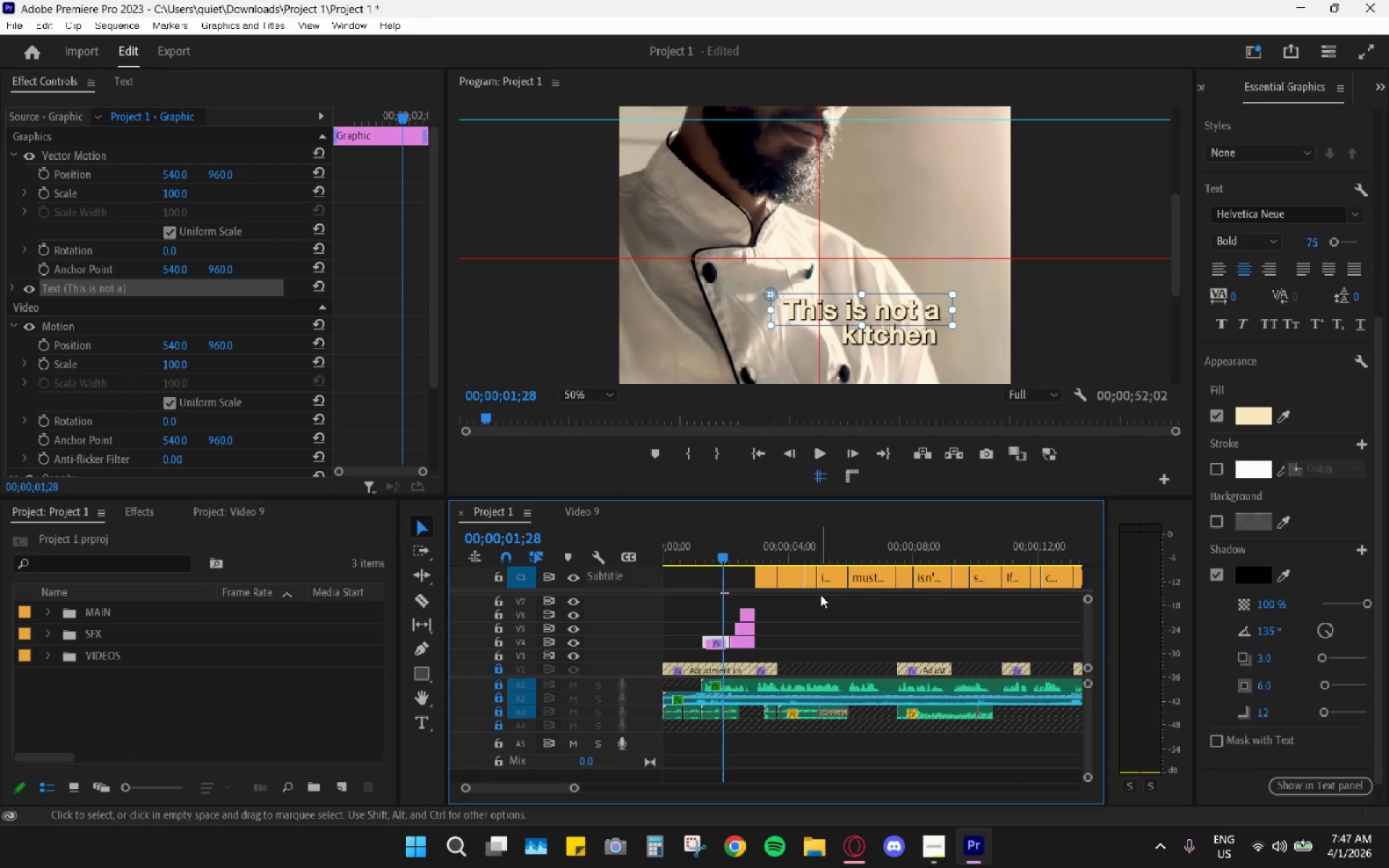 
key(Control+Z)
 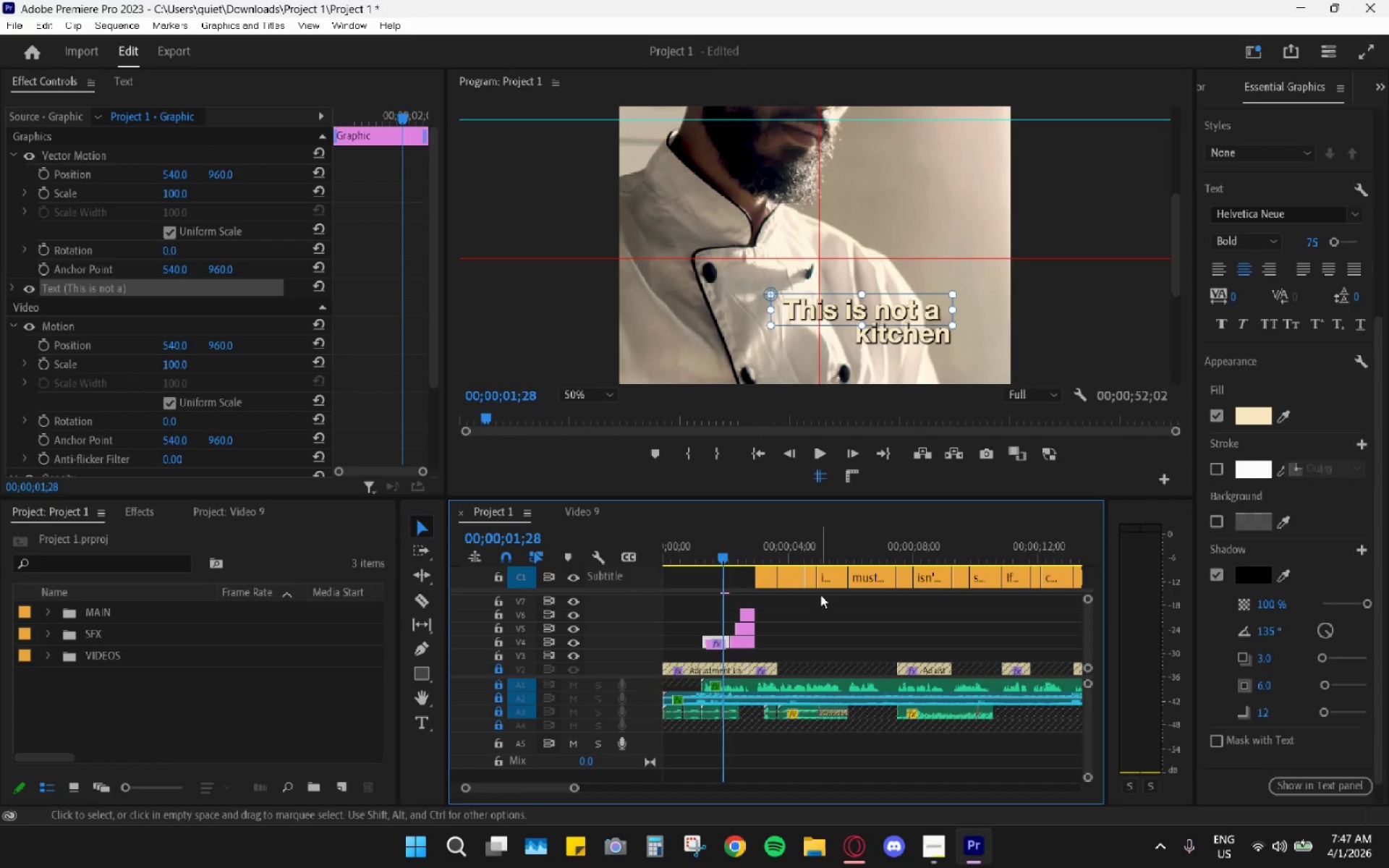 
key(Control+Z)
 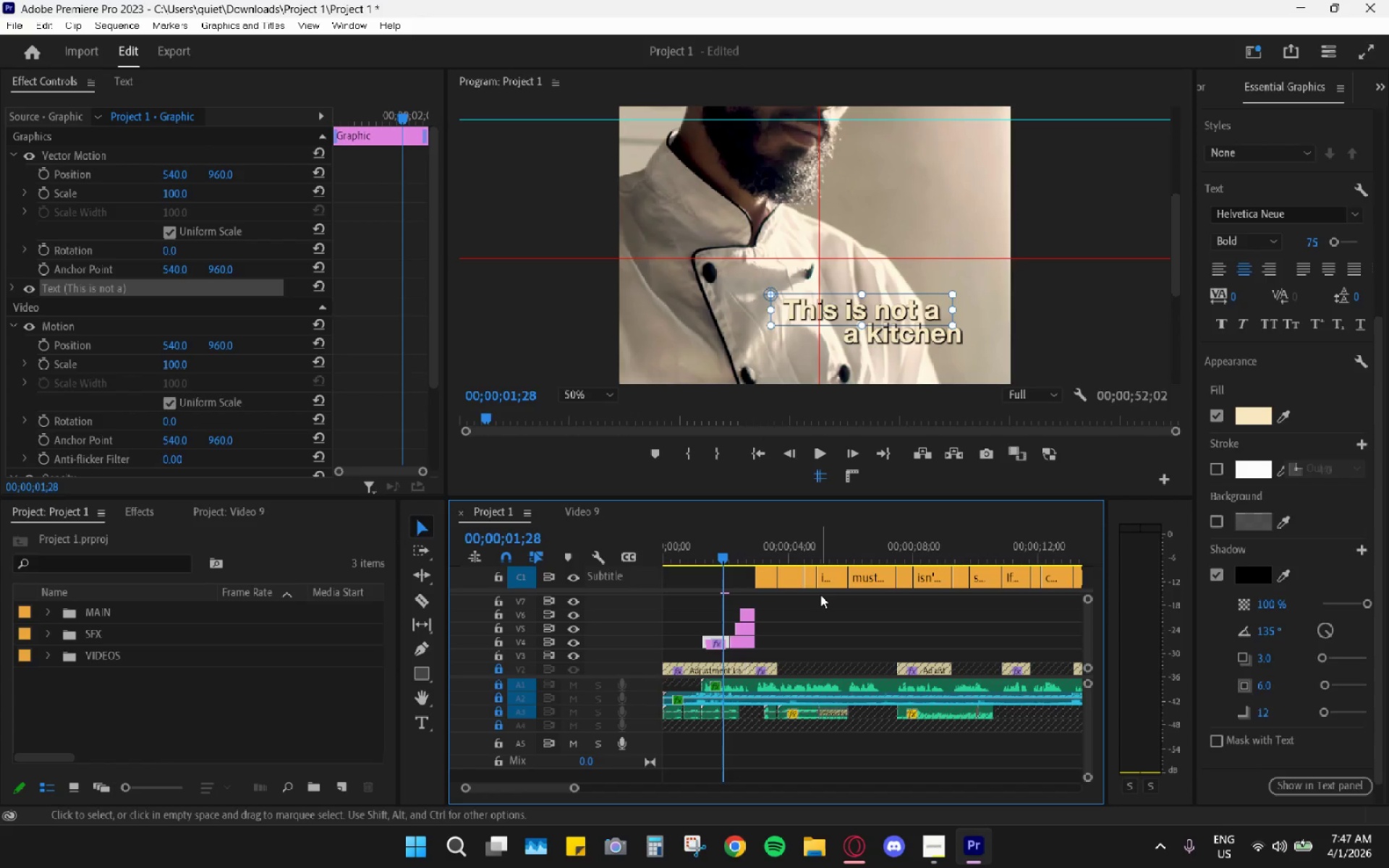 
key(Control+Z)
 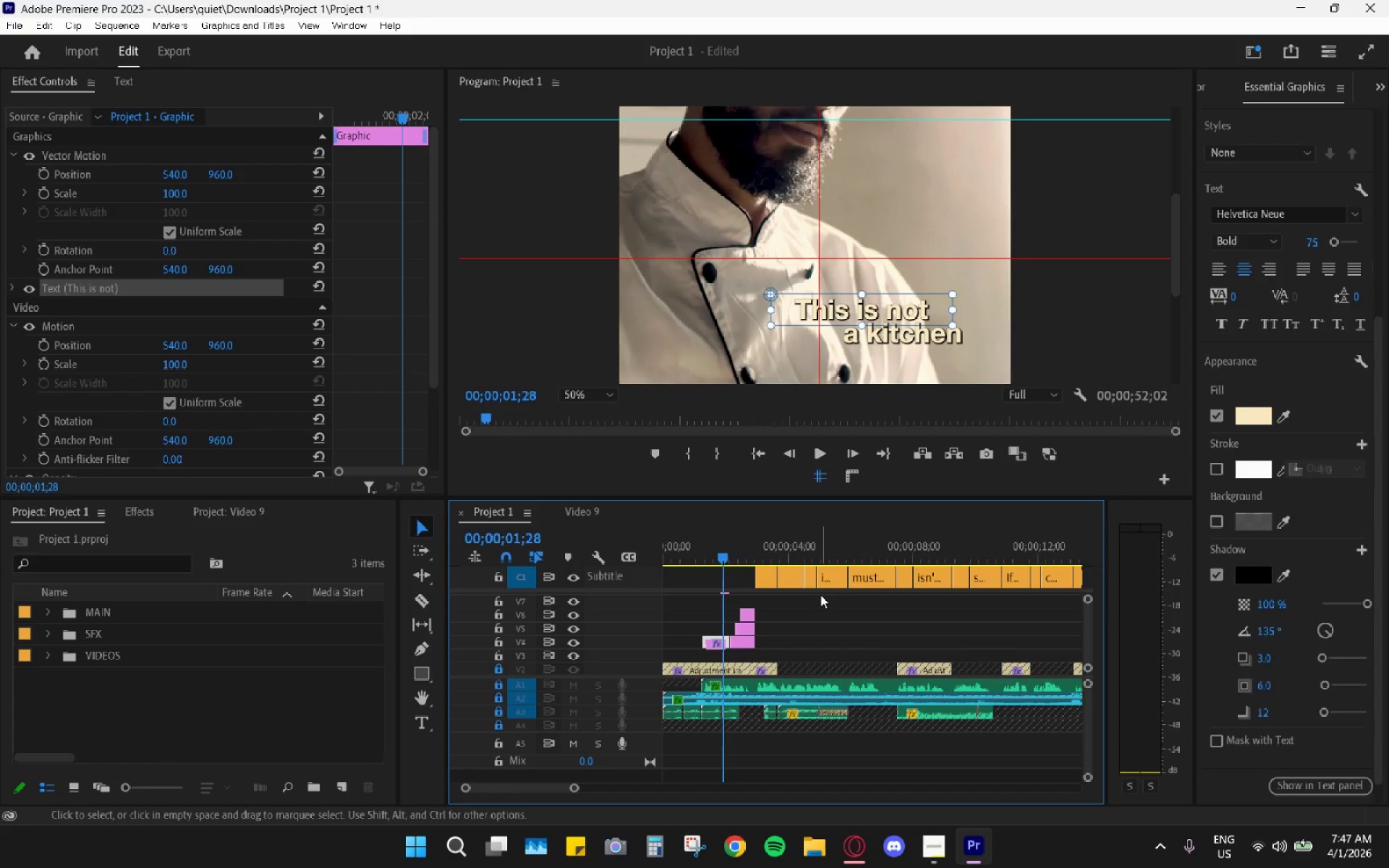 
key(Control+Z)
 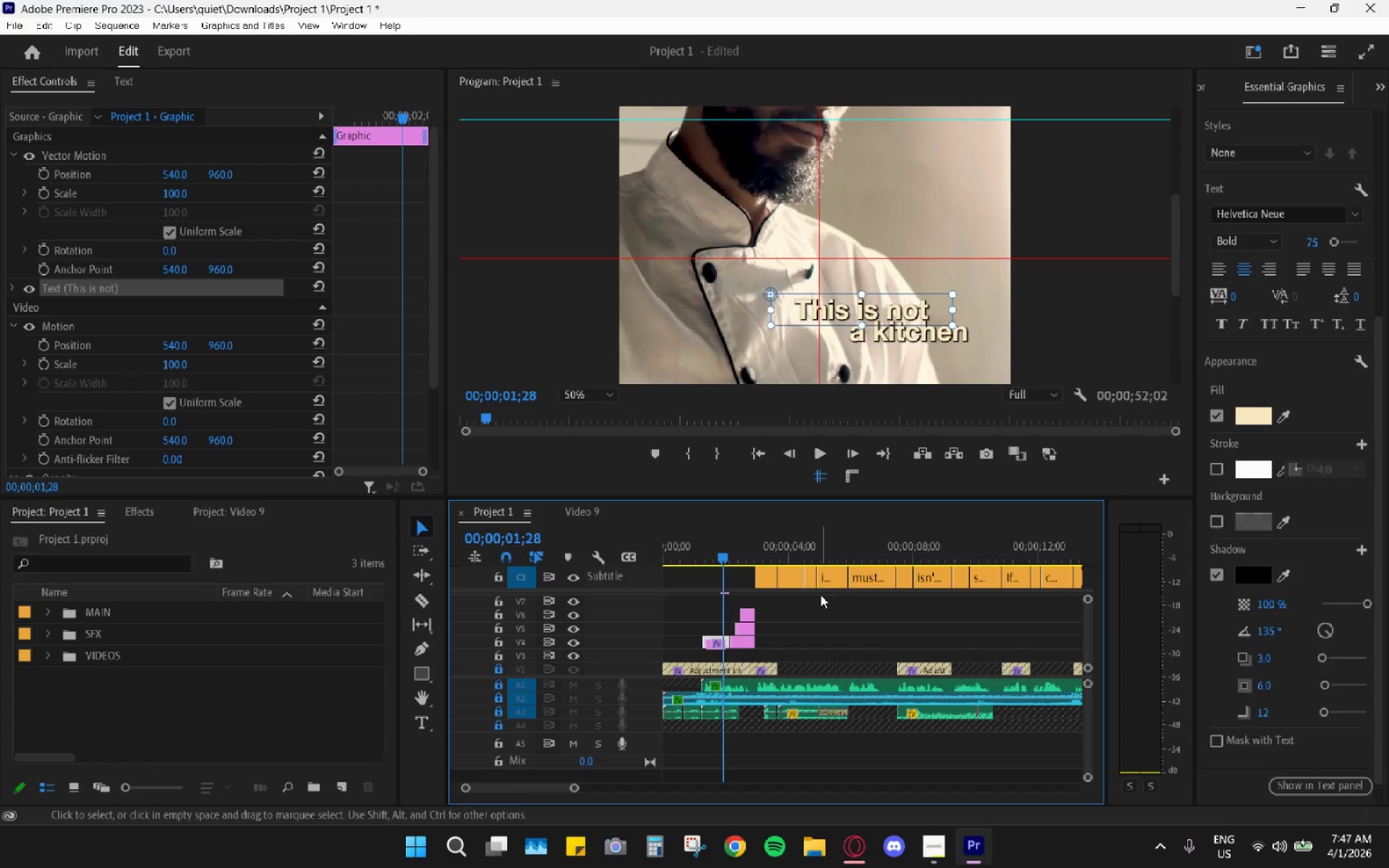 
key(Control+Z)
 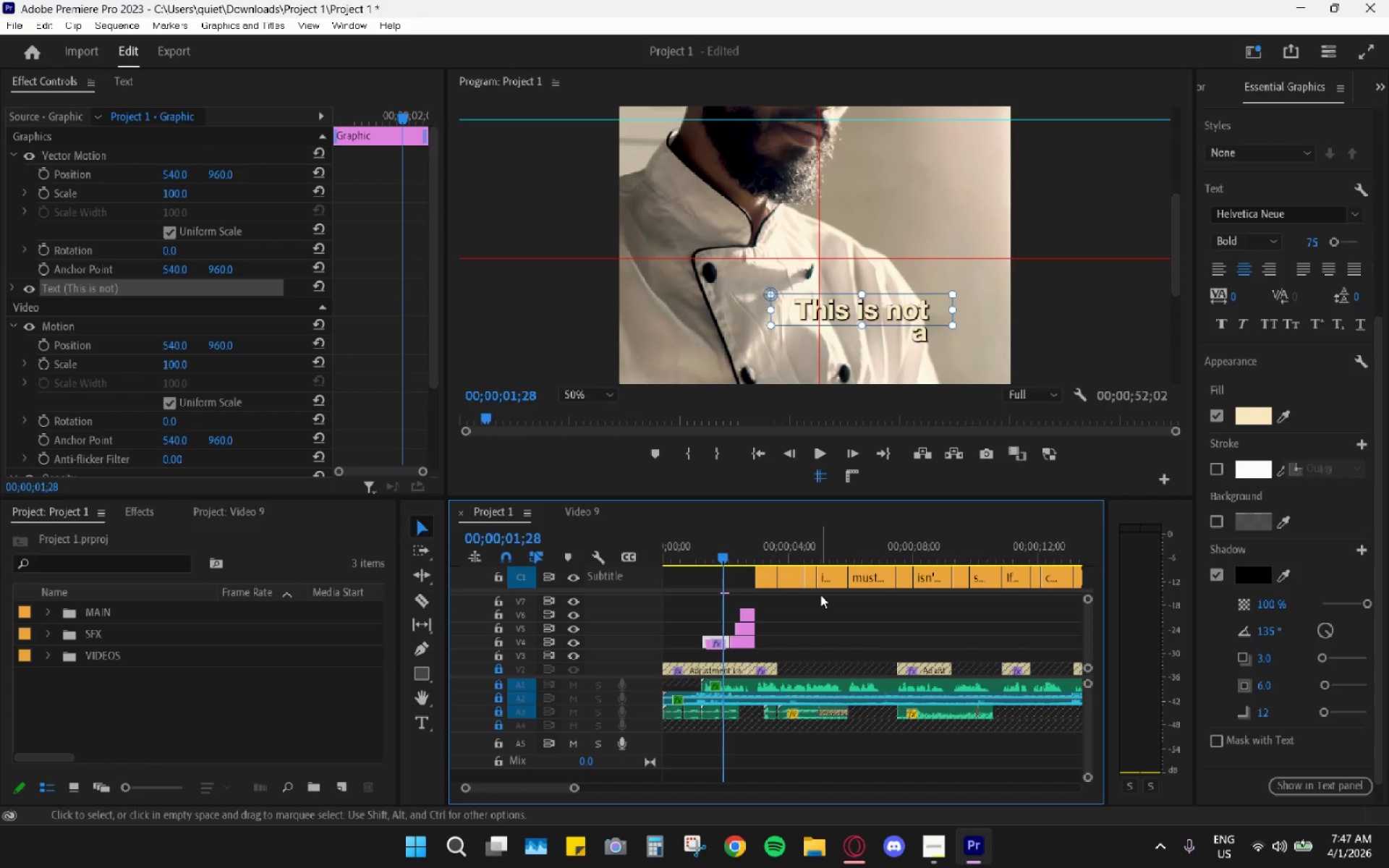 
key(Control+Z)
 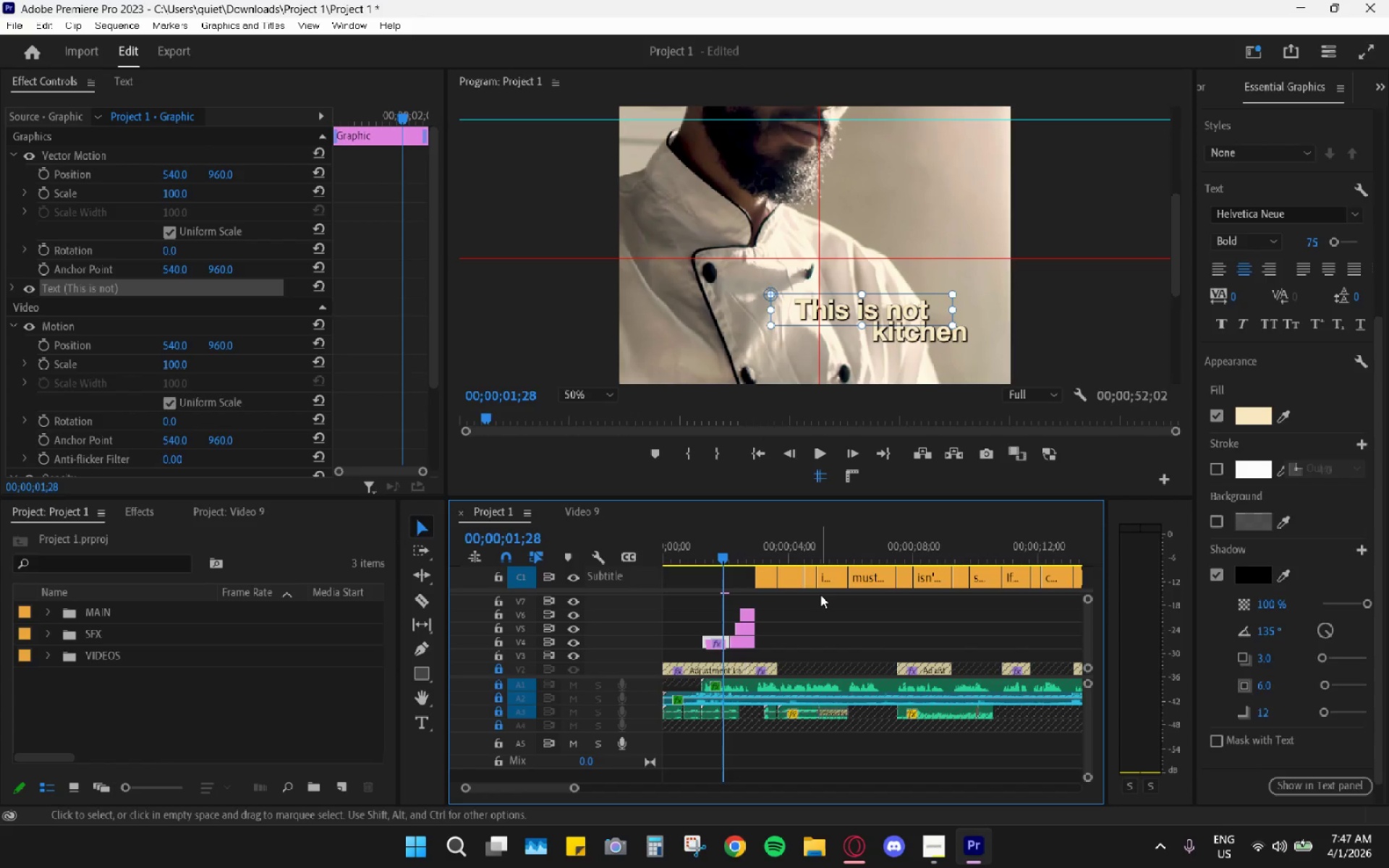 
key(Control+Z)
 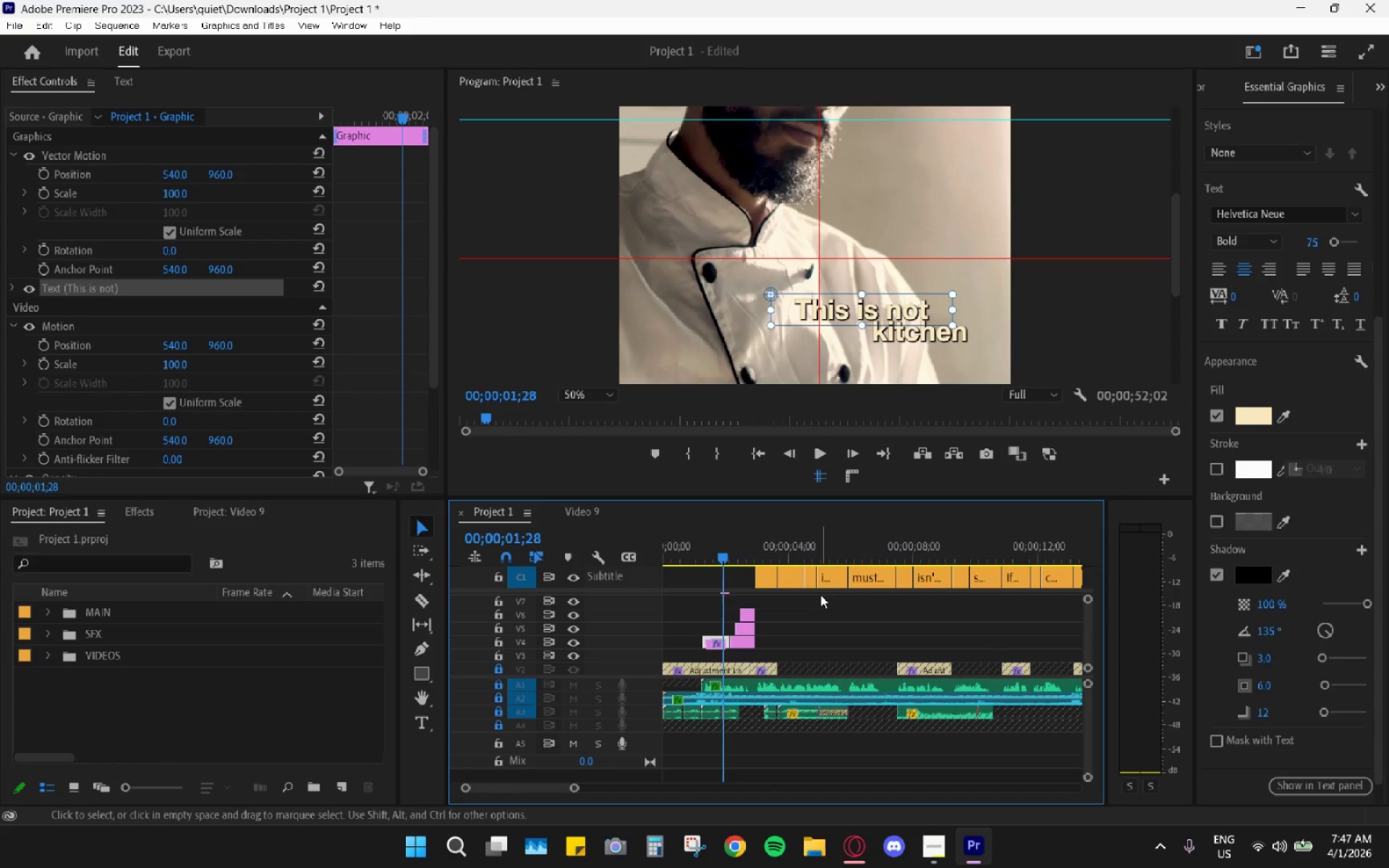 
key(Control+Z)
 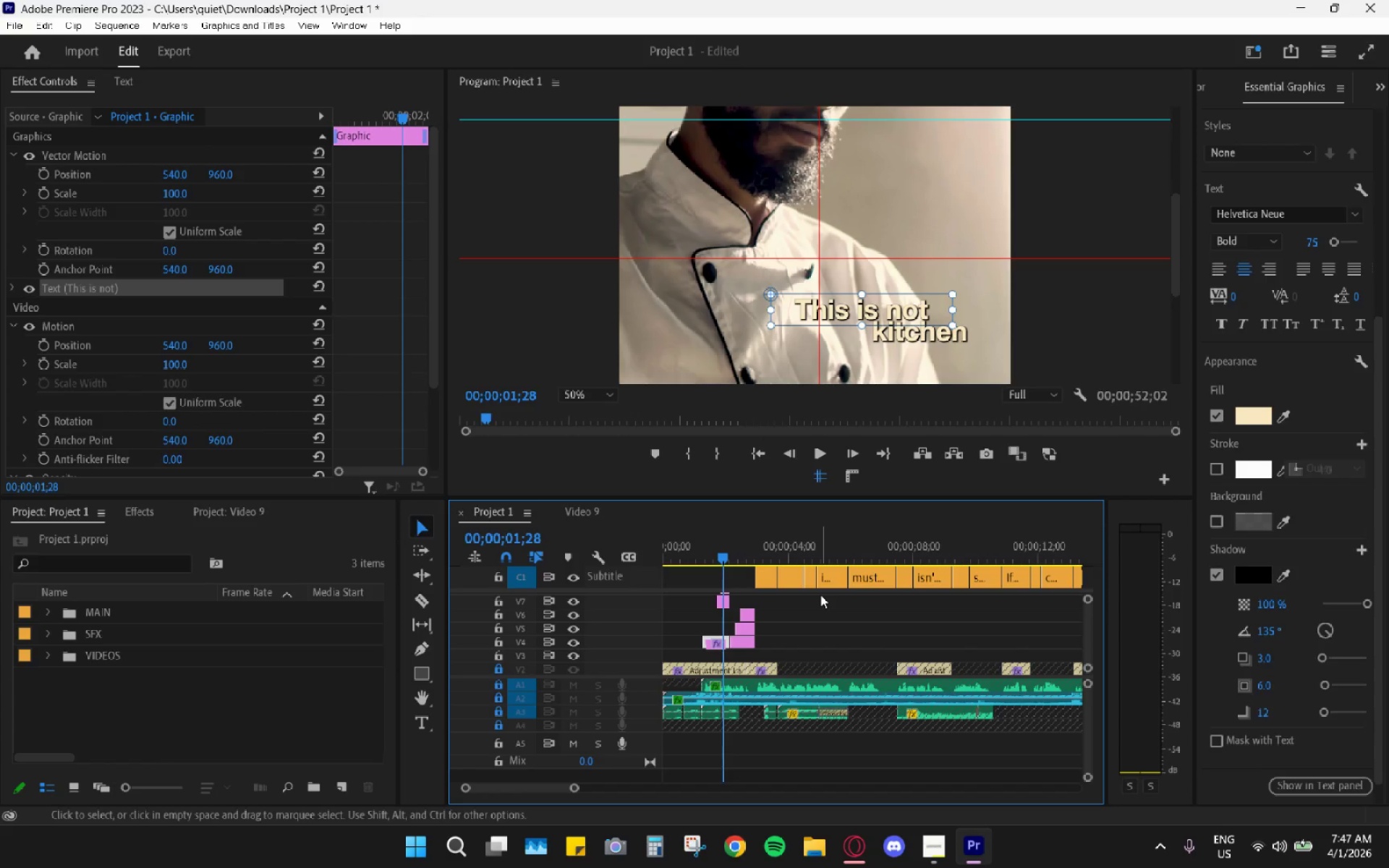 
key(Control+Z)
 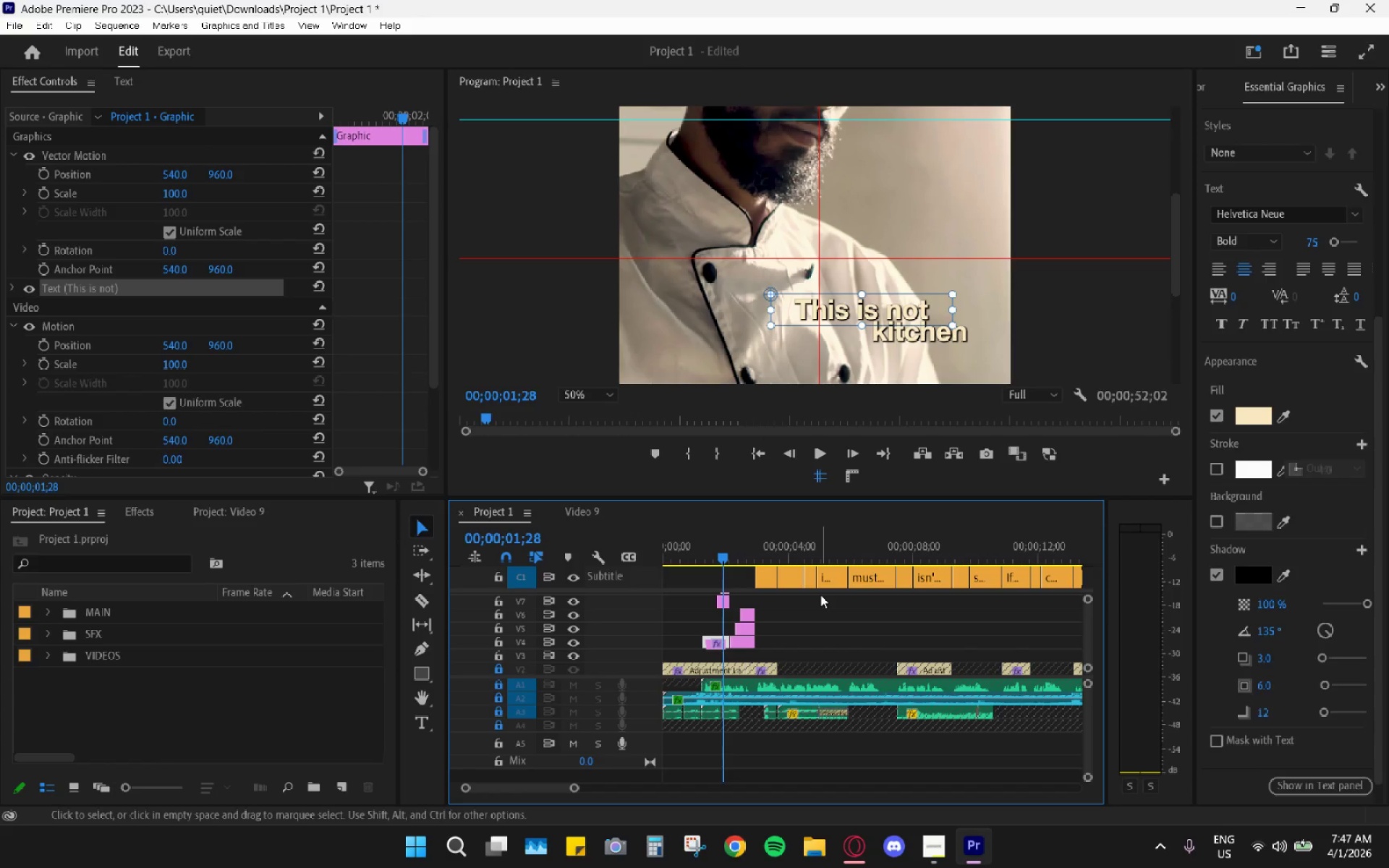 
key(Control+Z)
 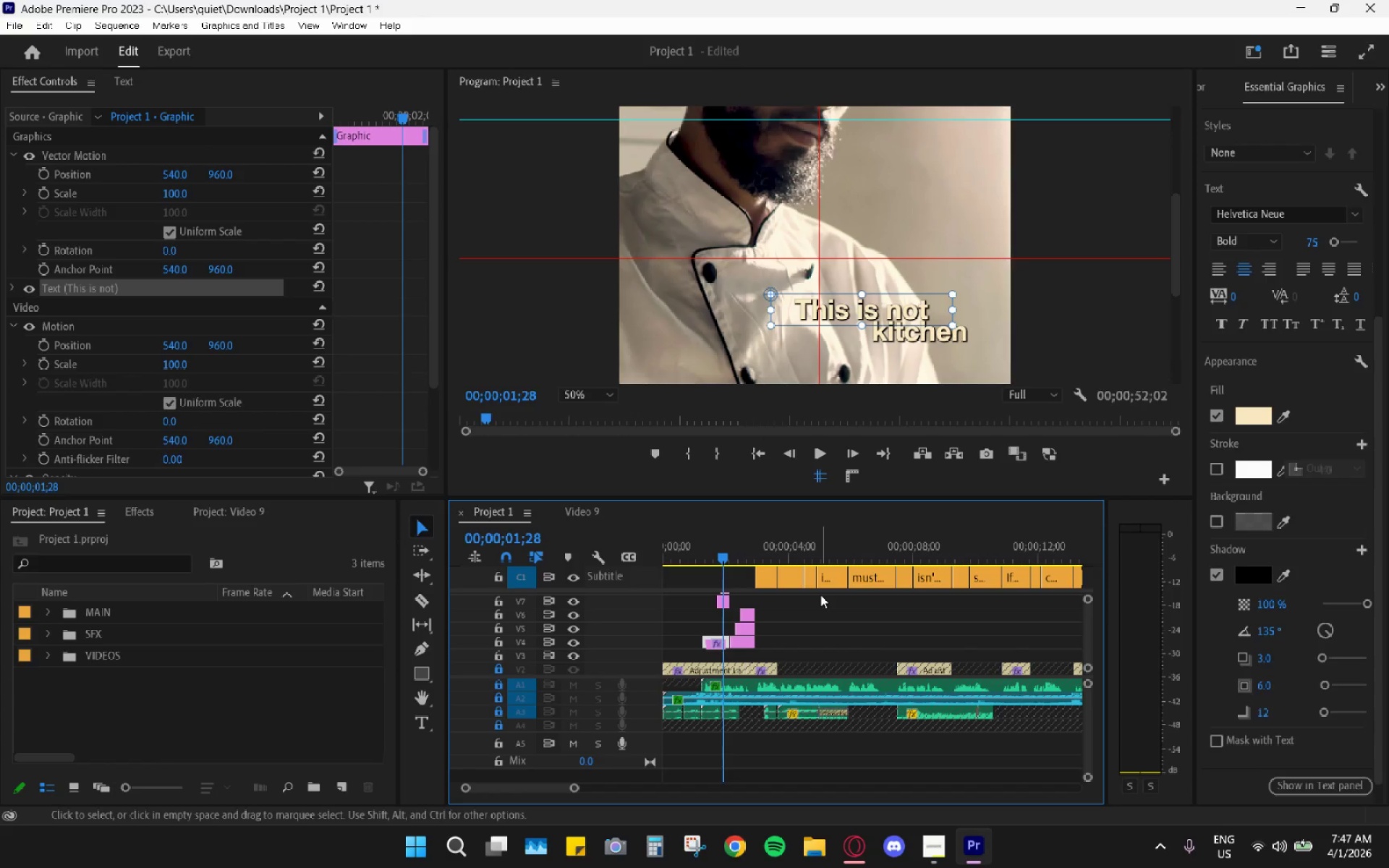 
key(Control+Z)
 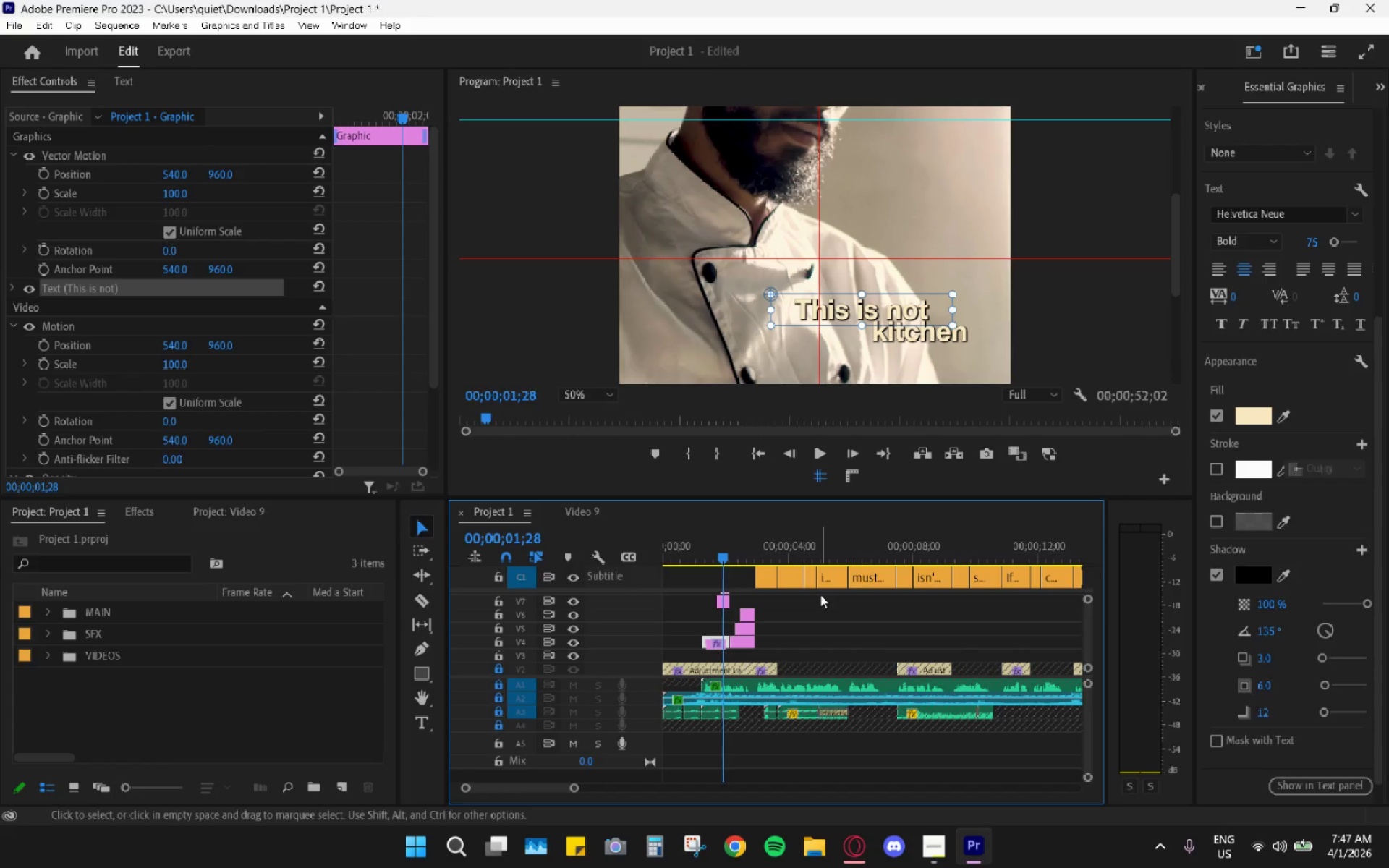 
key(Control+Z)
 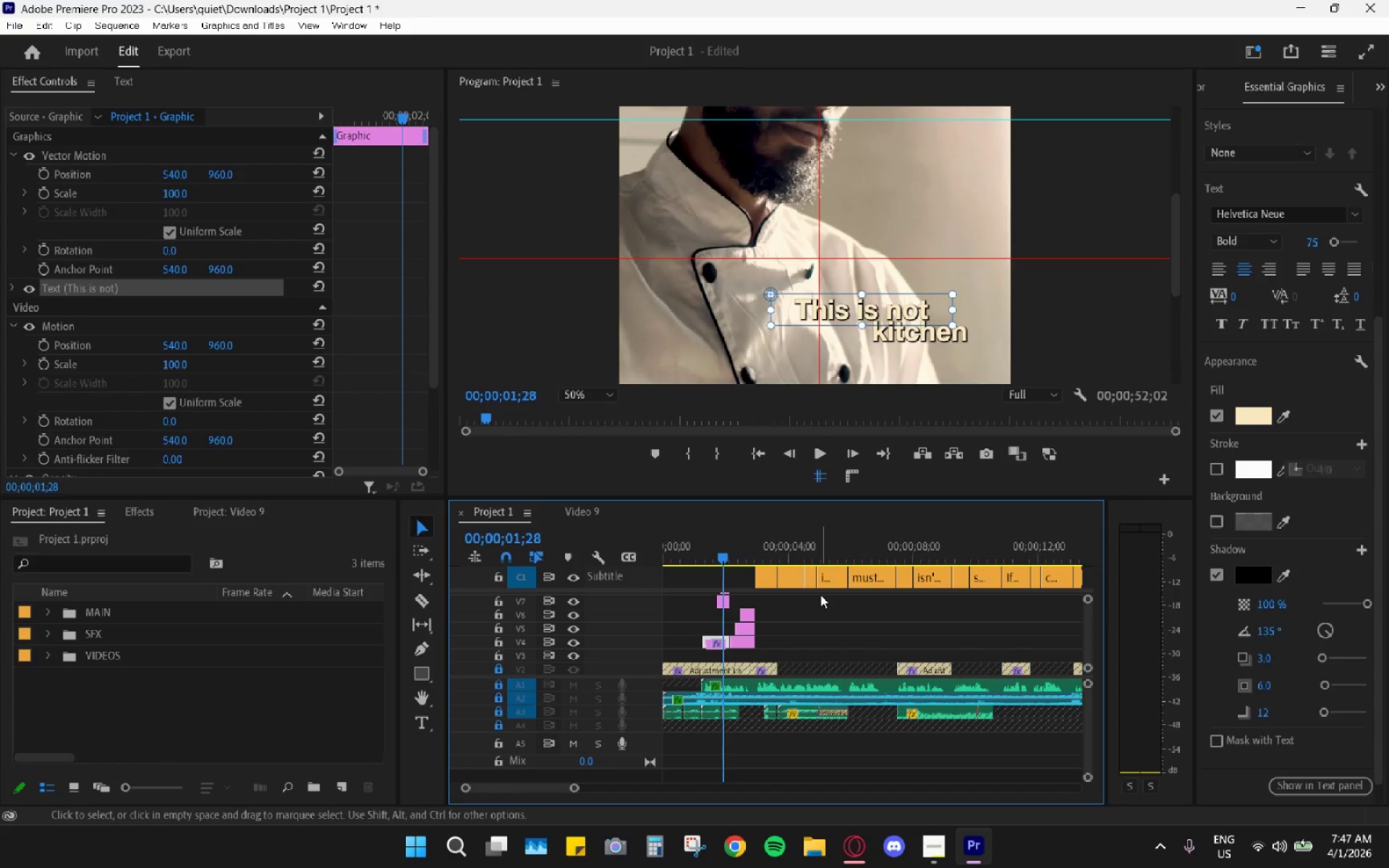 
key(Control+Z)
 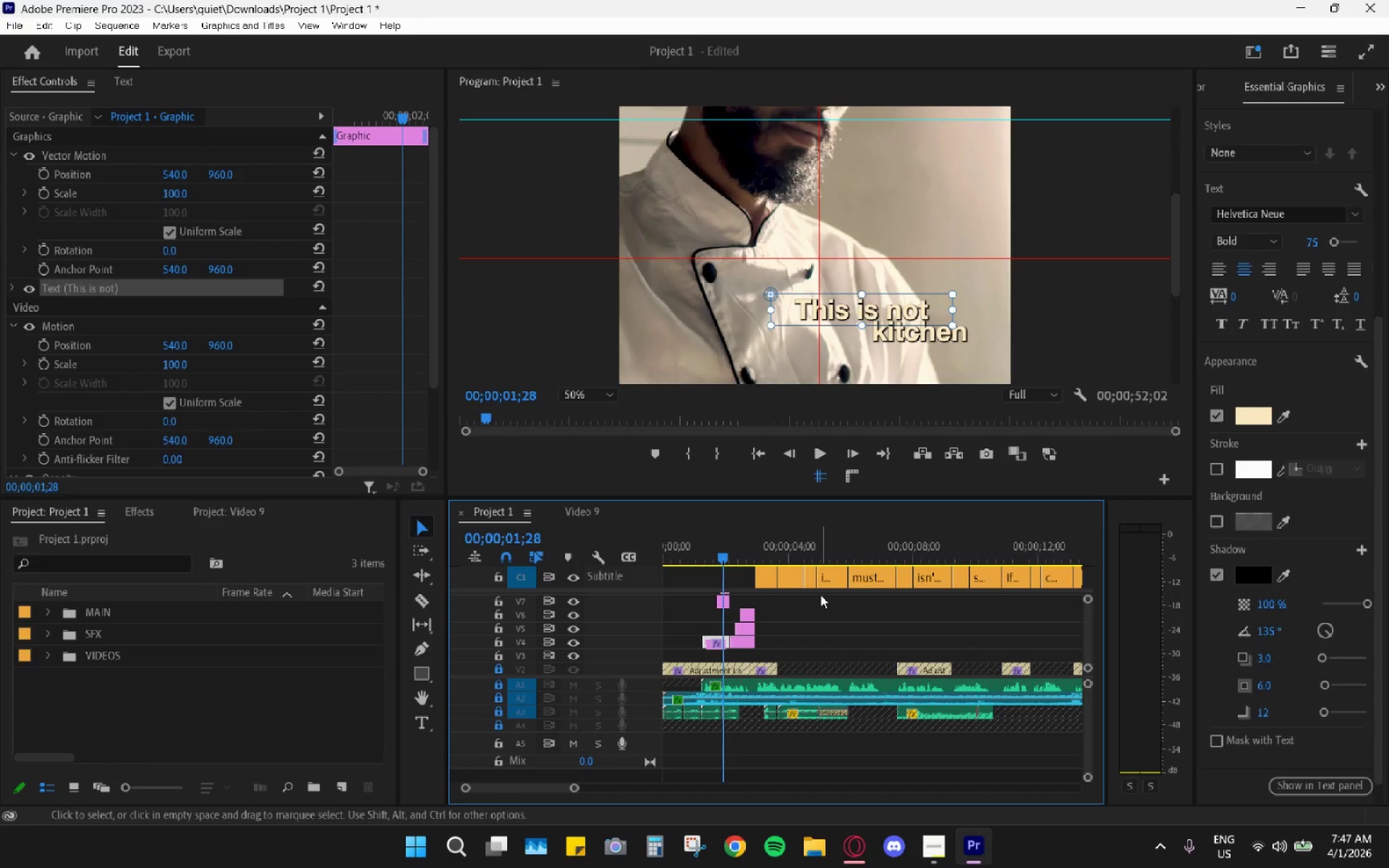 
key(Control+Z)
 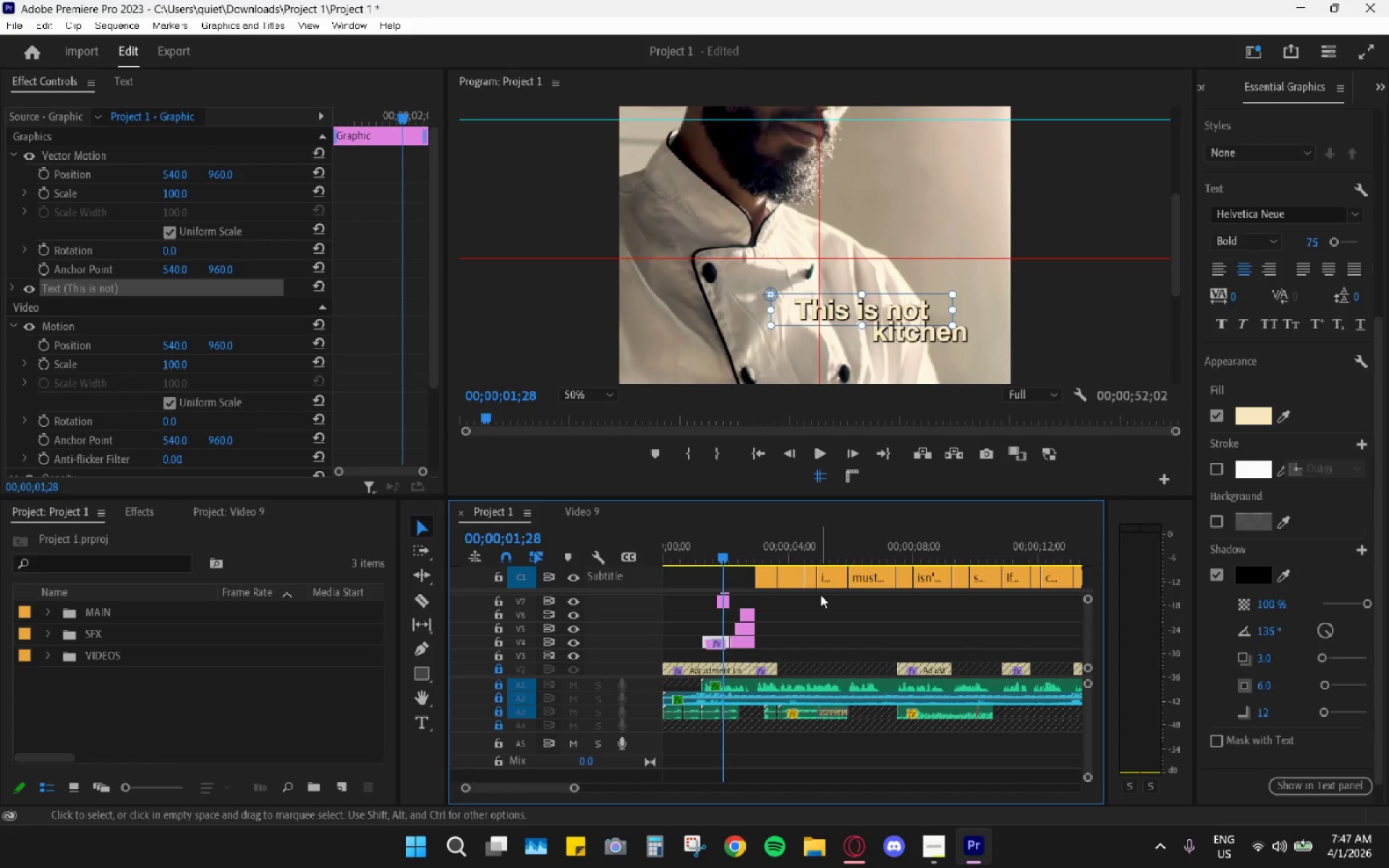 
key(Control+Z)
 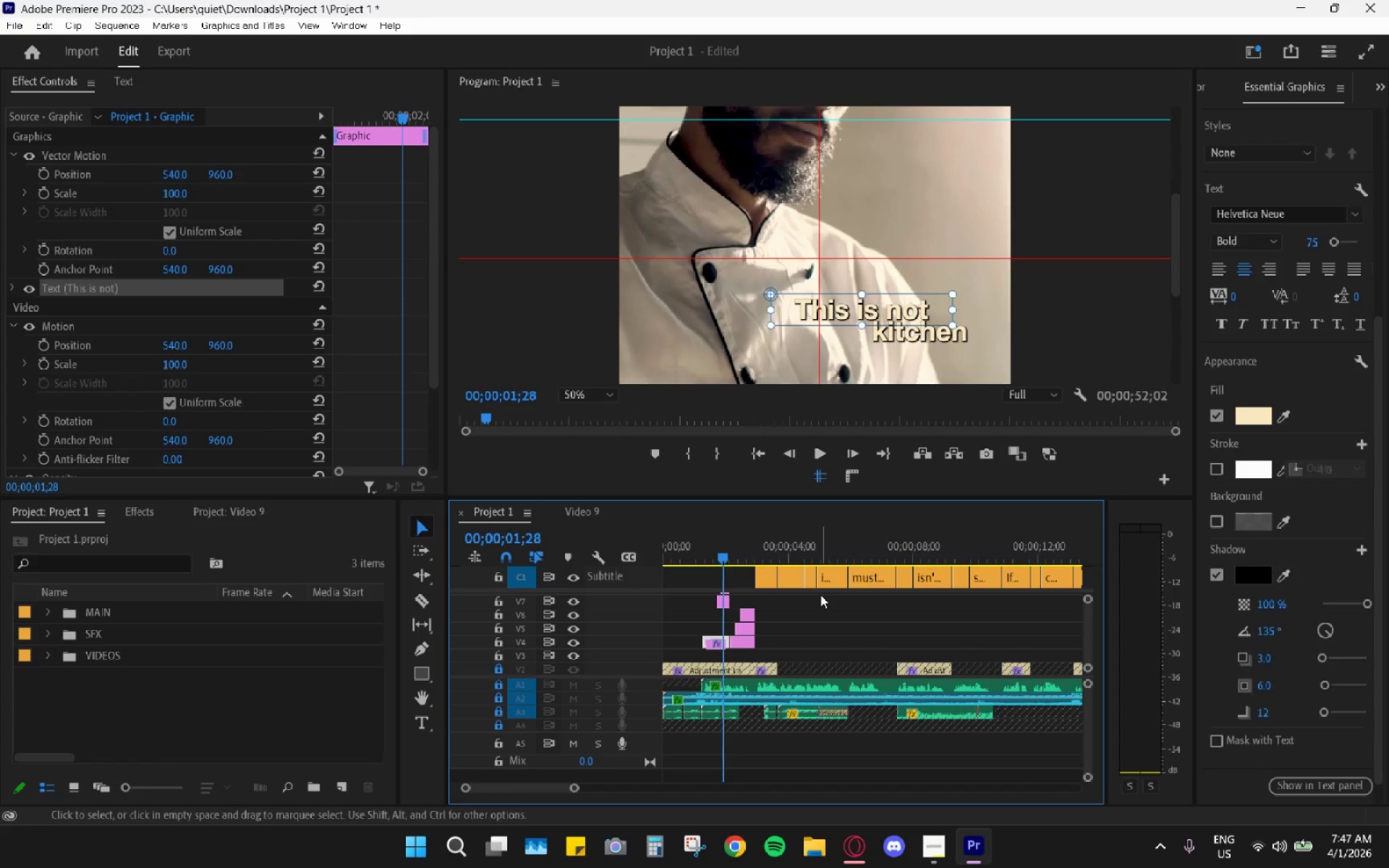 
key(Control+Z)
 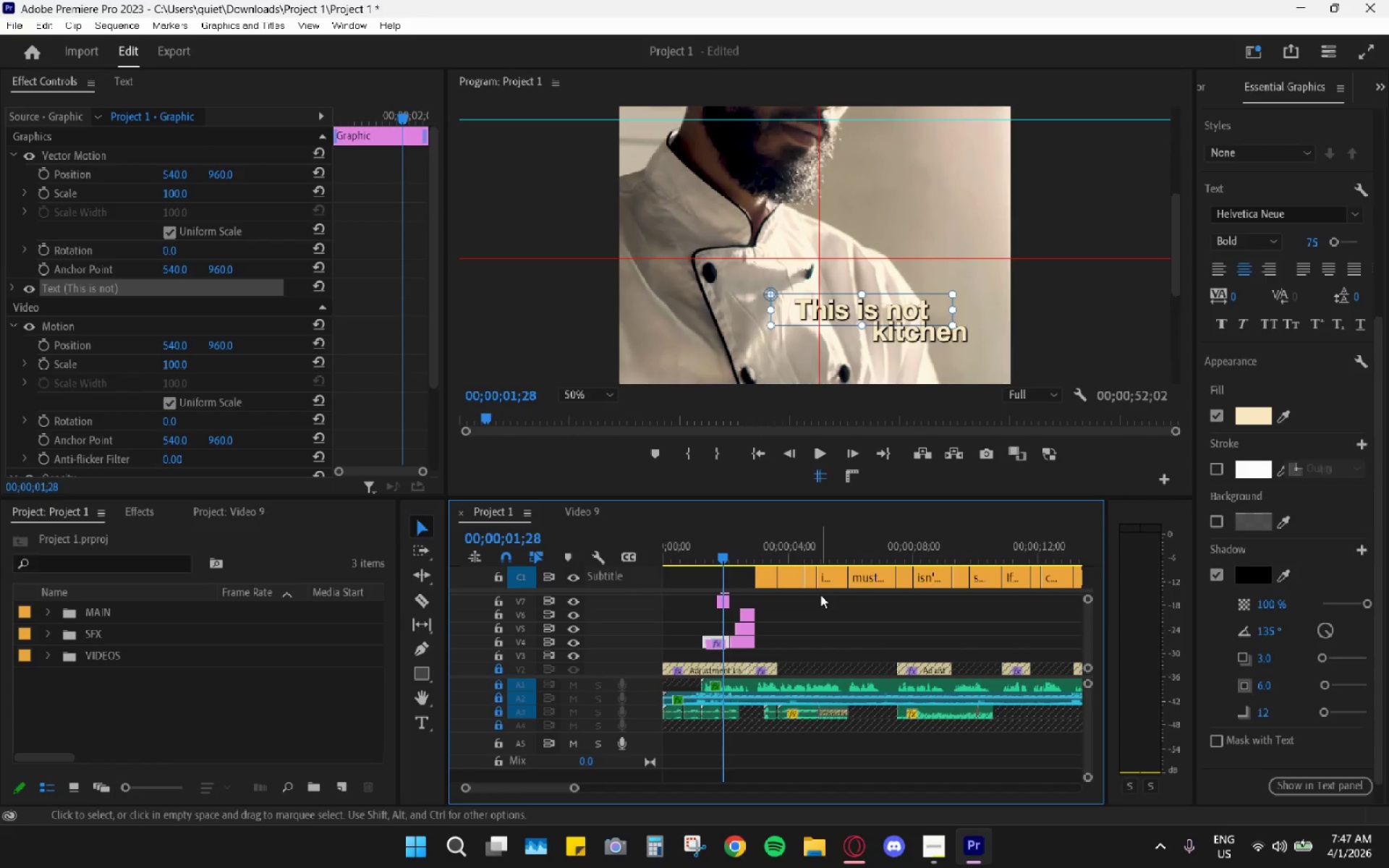 
key(Control+Z)
 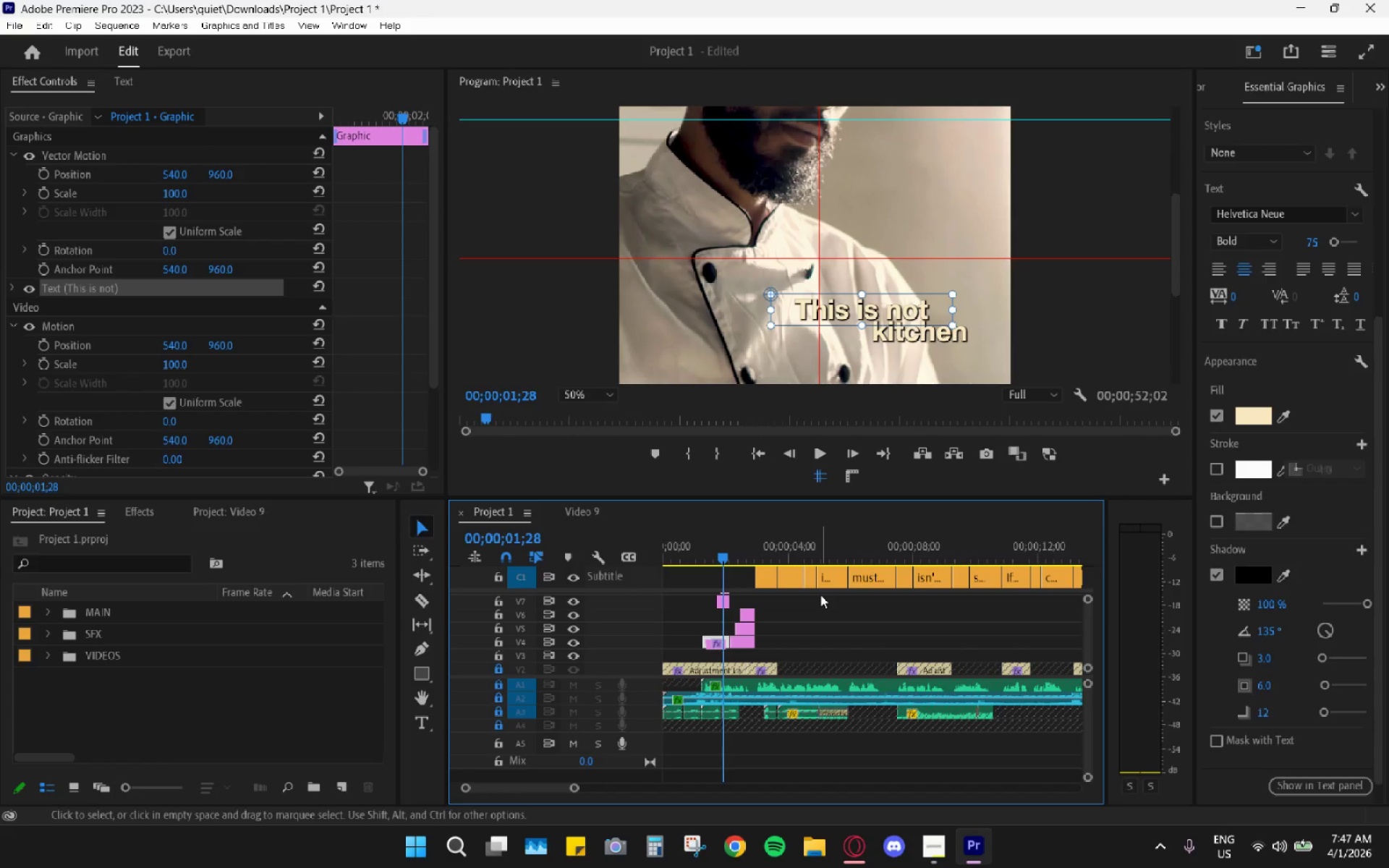 
key(Control+Z)
 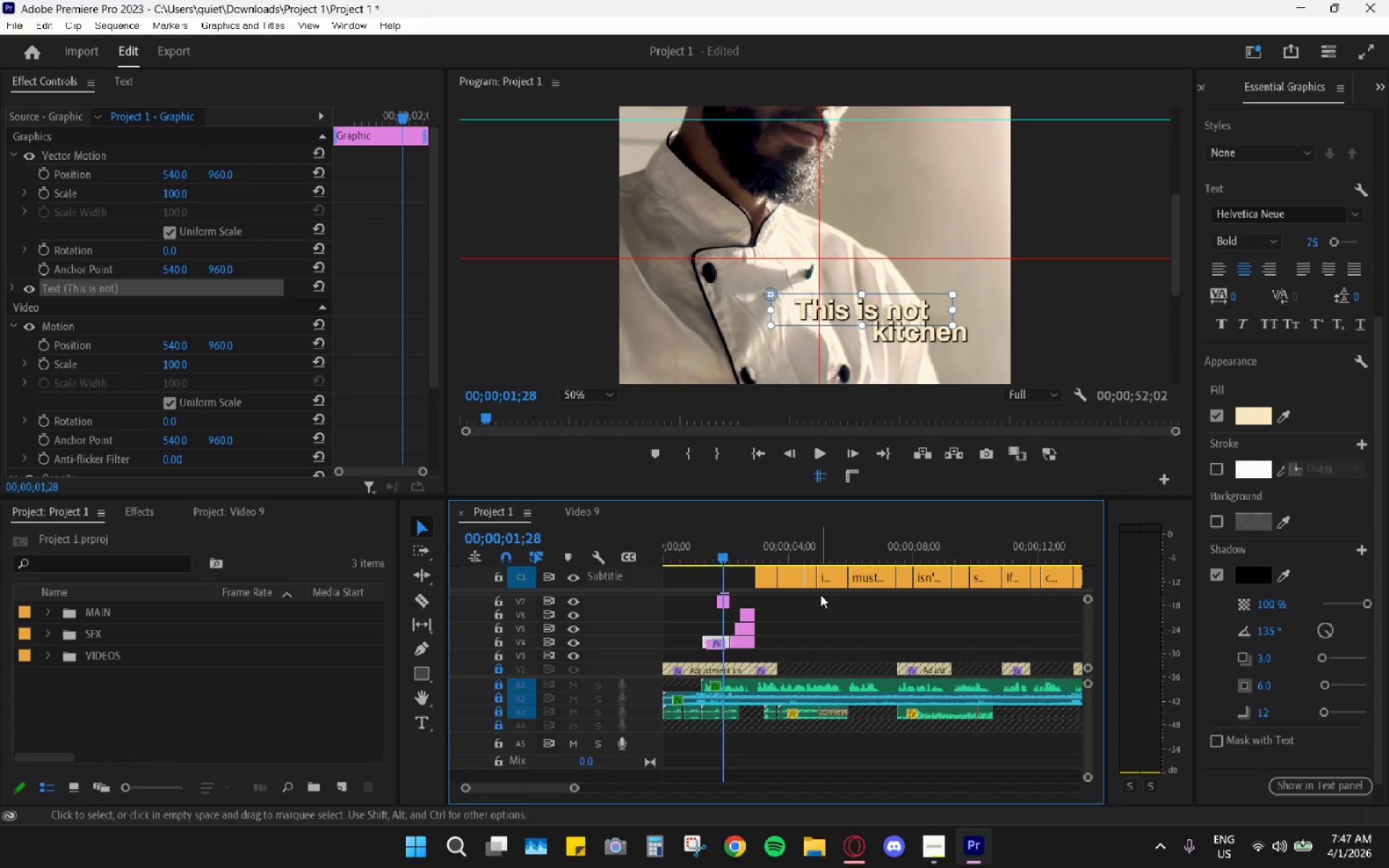 
key(Control+Z)
 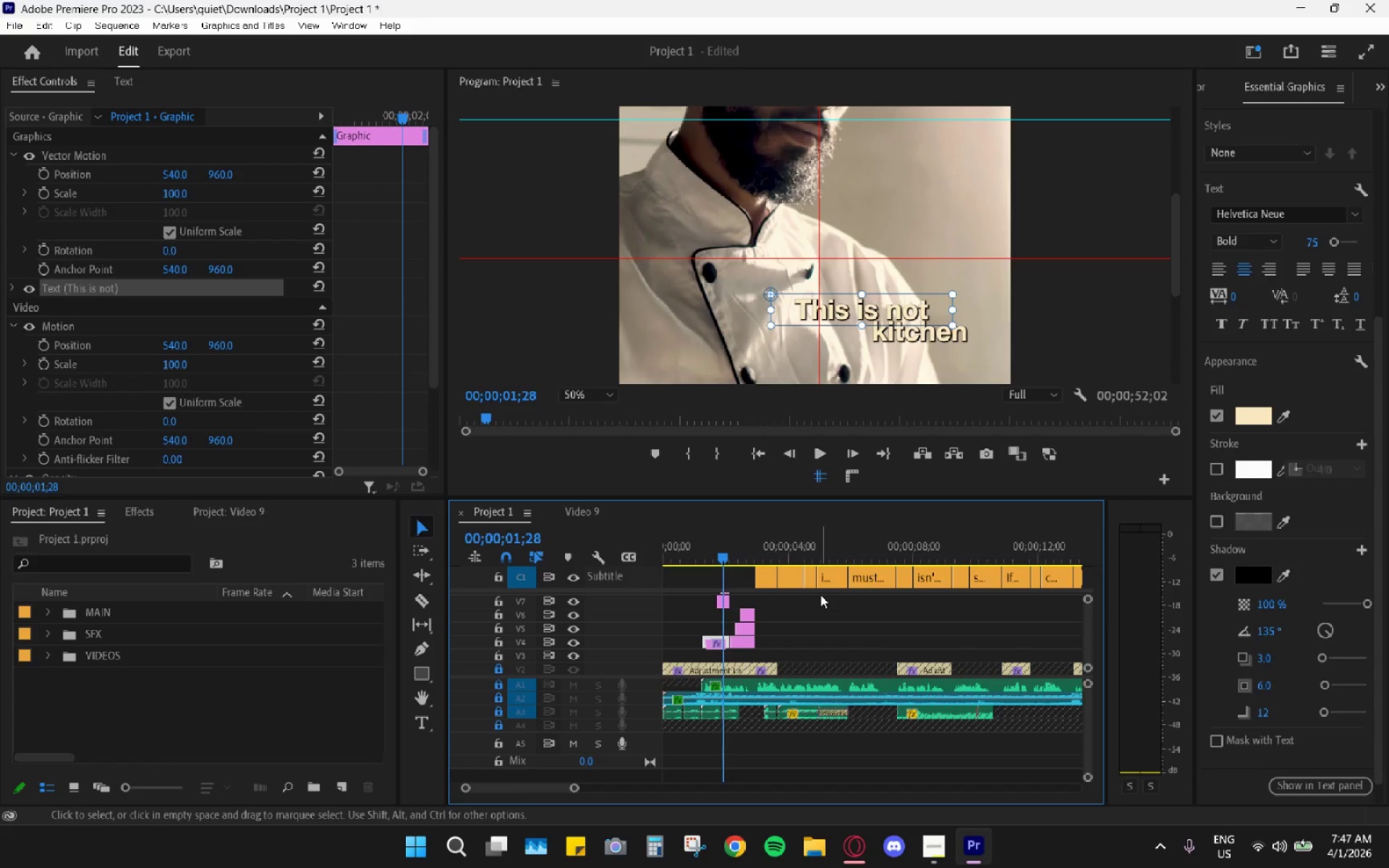 
key(Control+Z)
 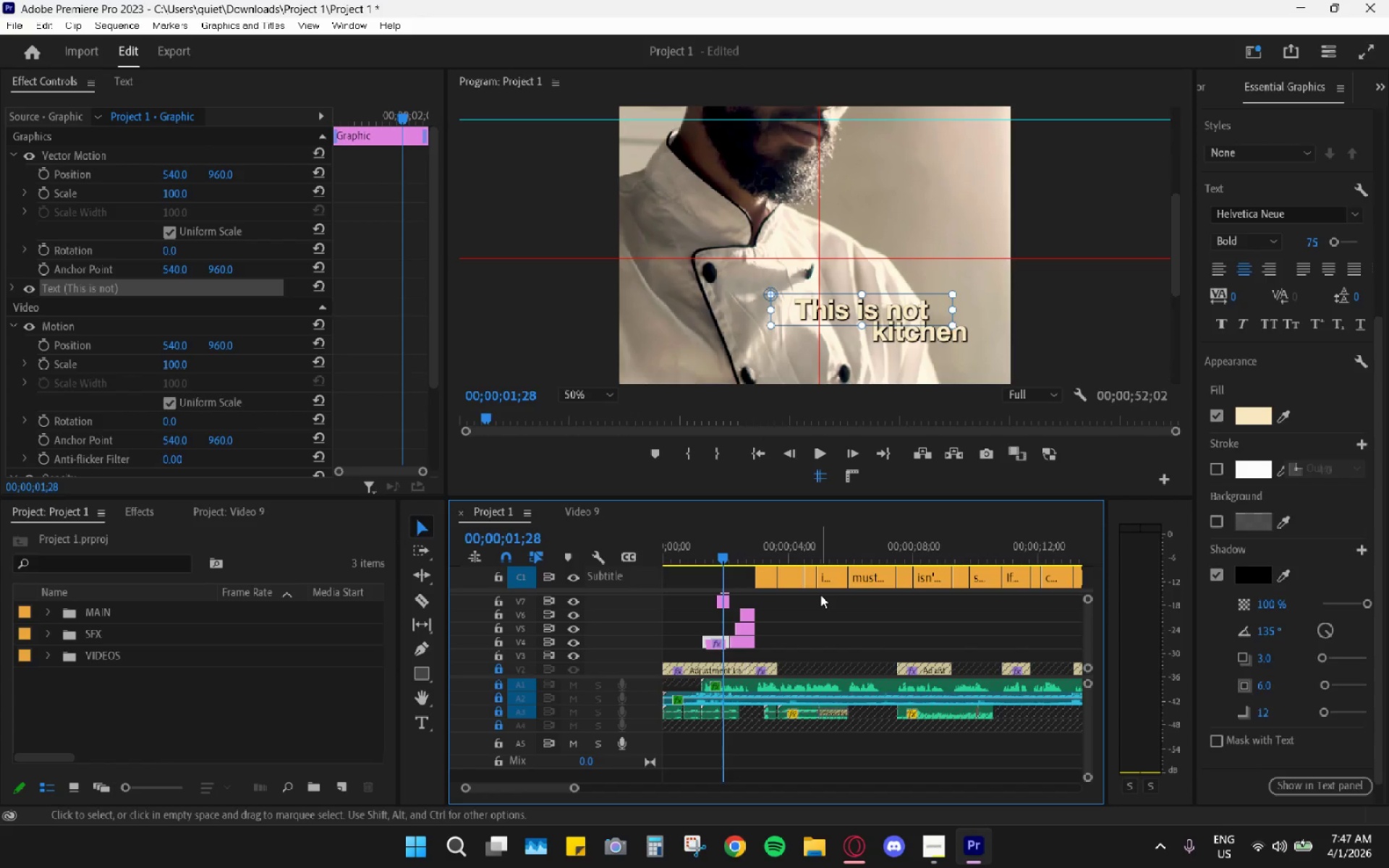 
key(Control+Z)
 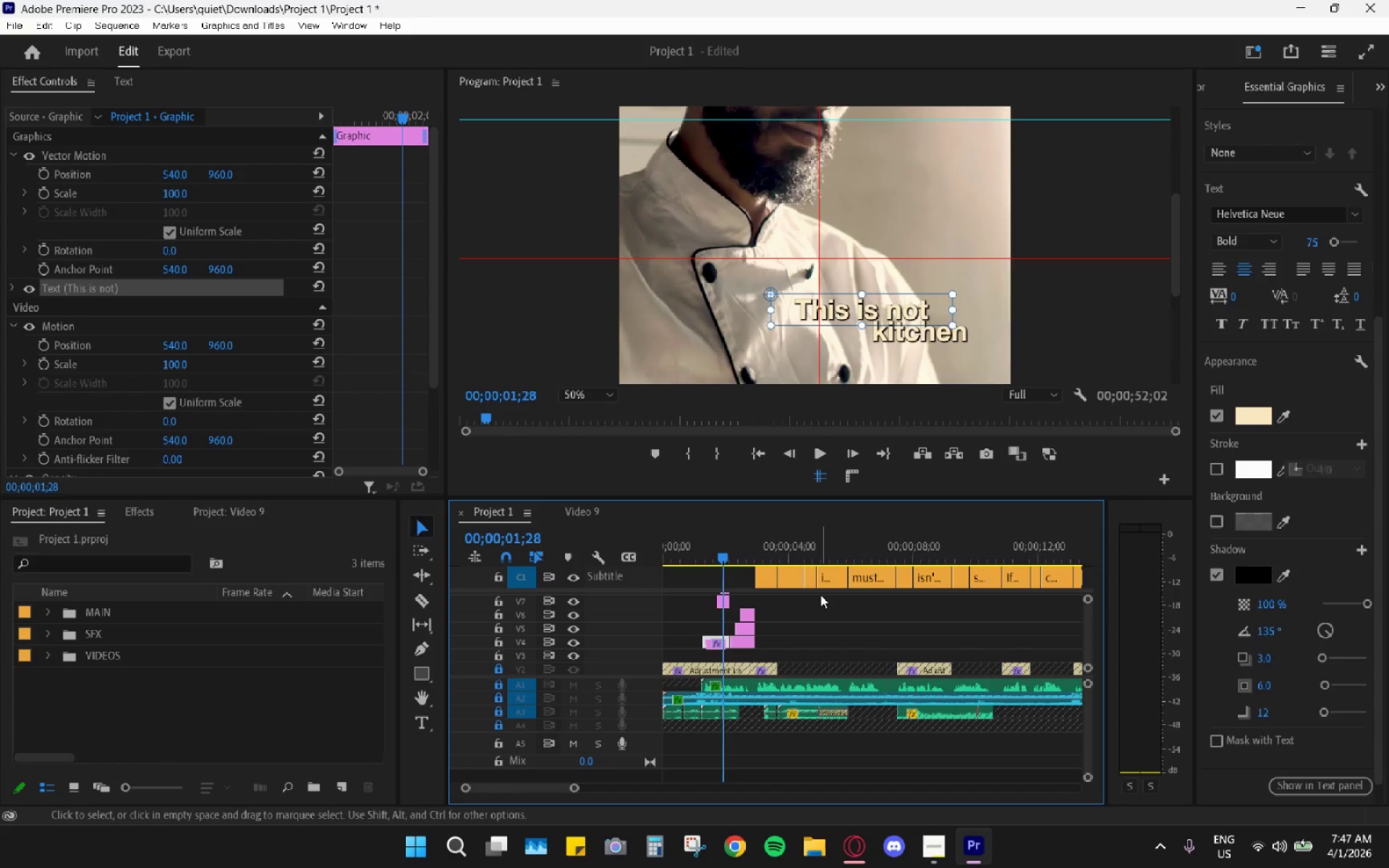 
key(Control+Z)
 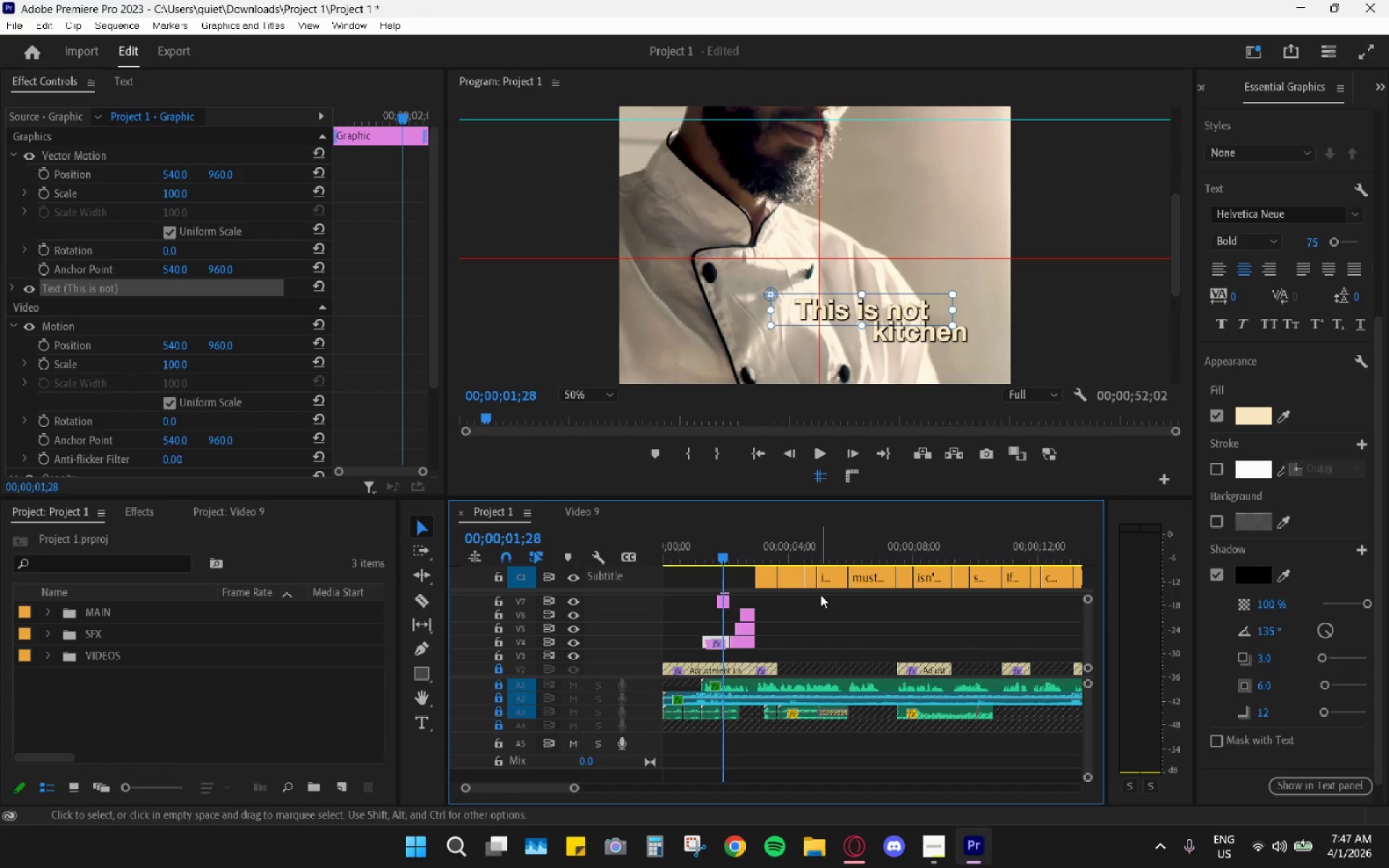 
key(Control+Z)
 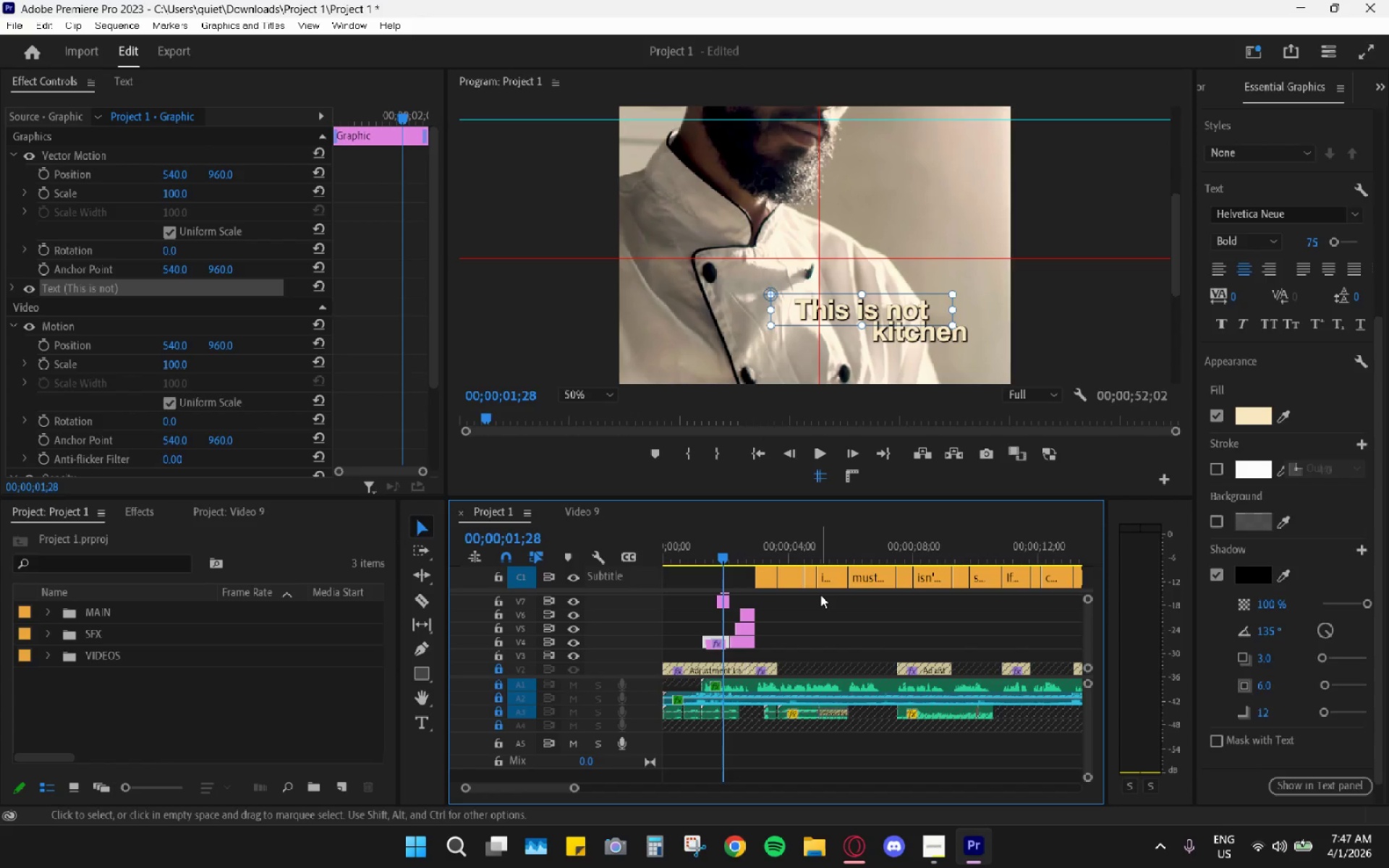 
key(Control+Z)
 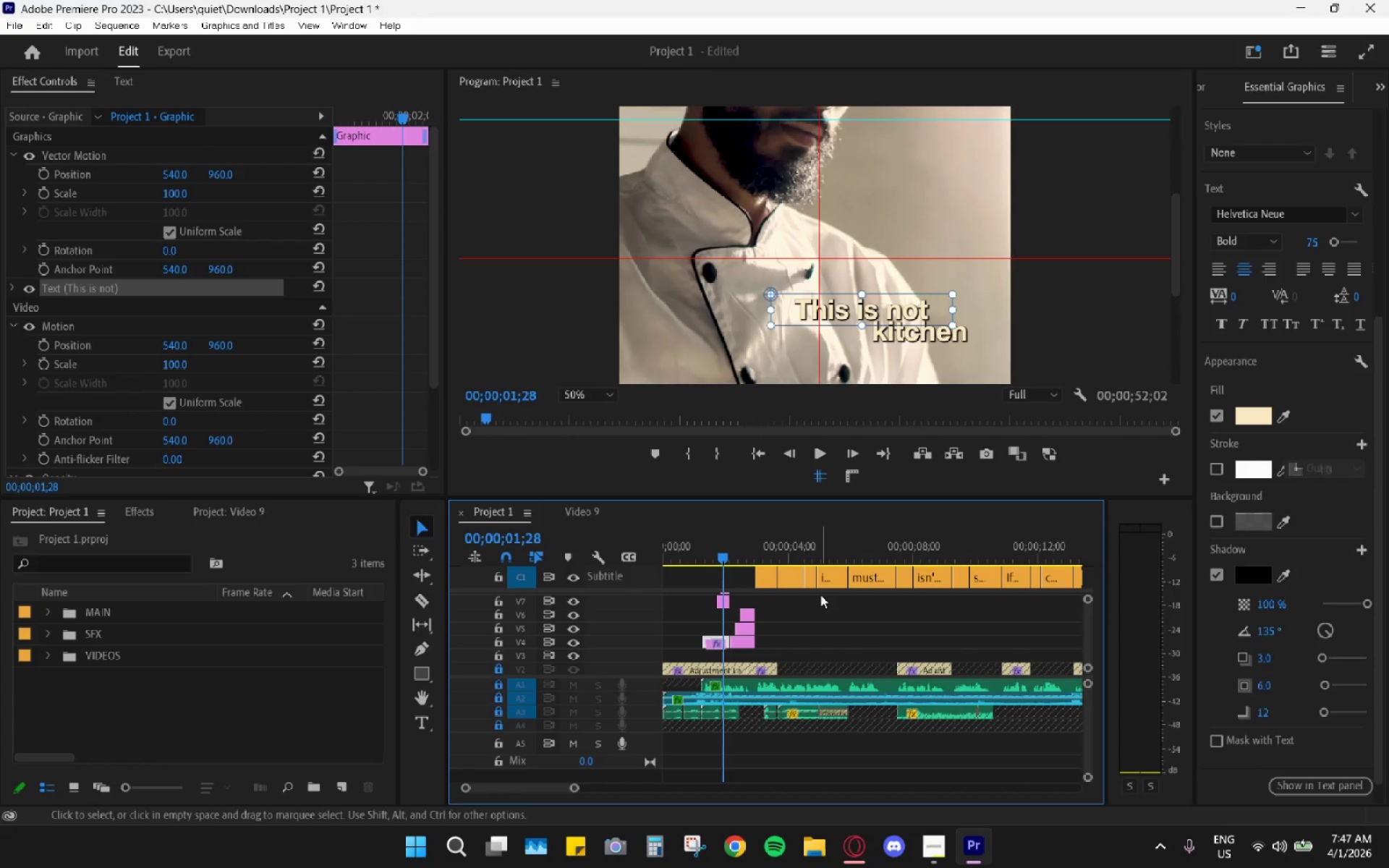 
key(Control+Z)
 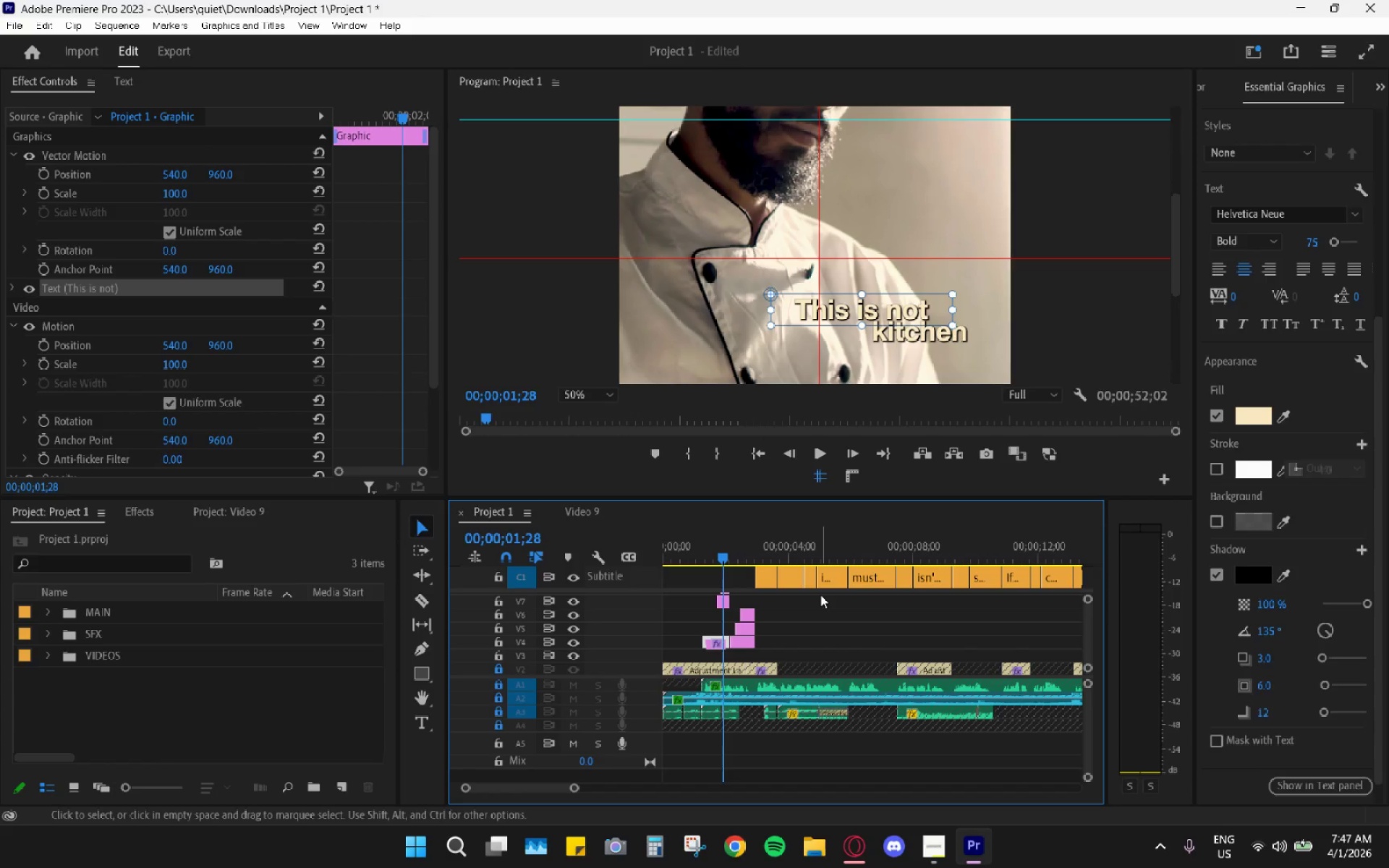 
key(Control+Z)
 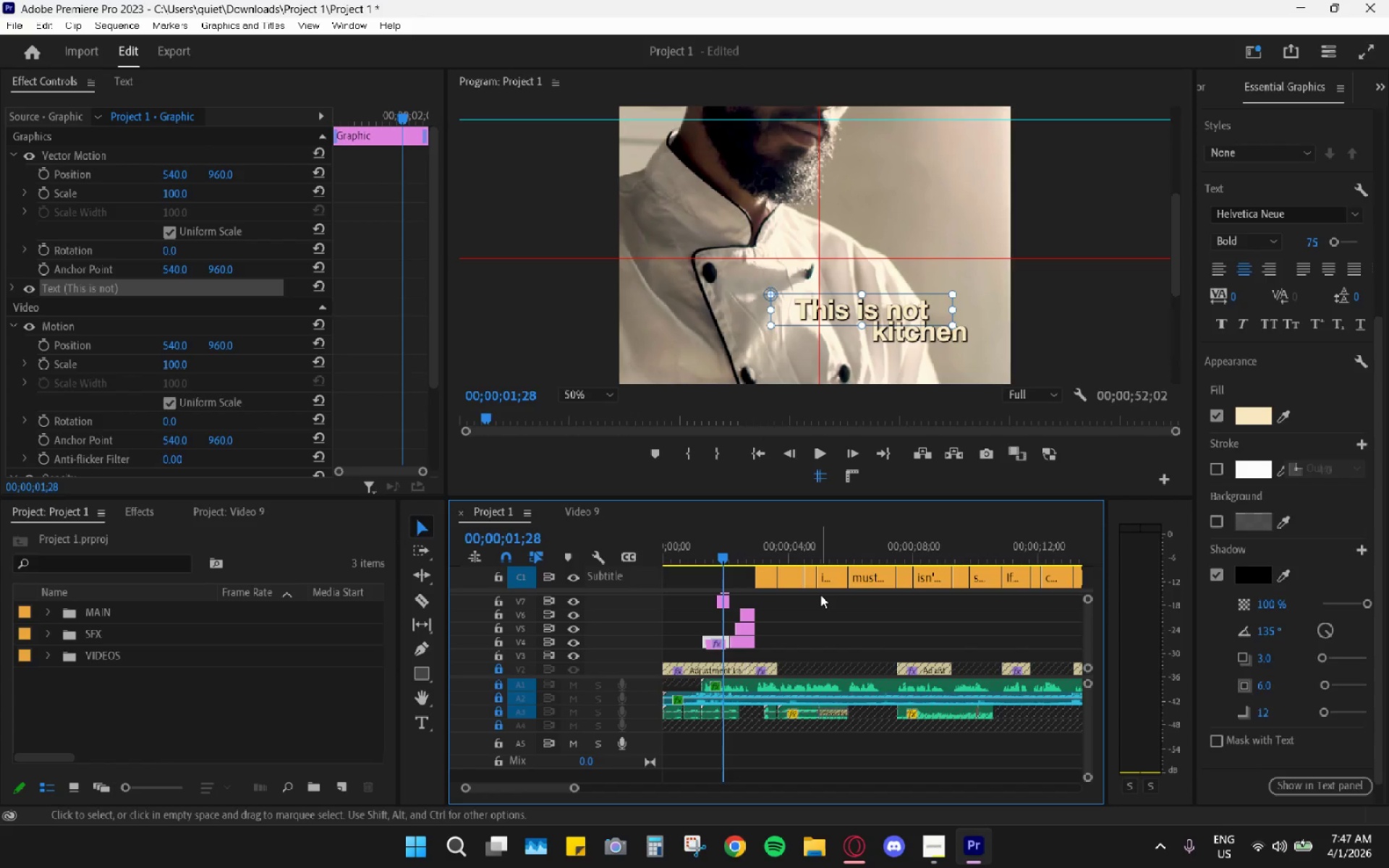 
key(Control+Z)
 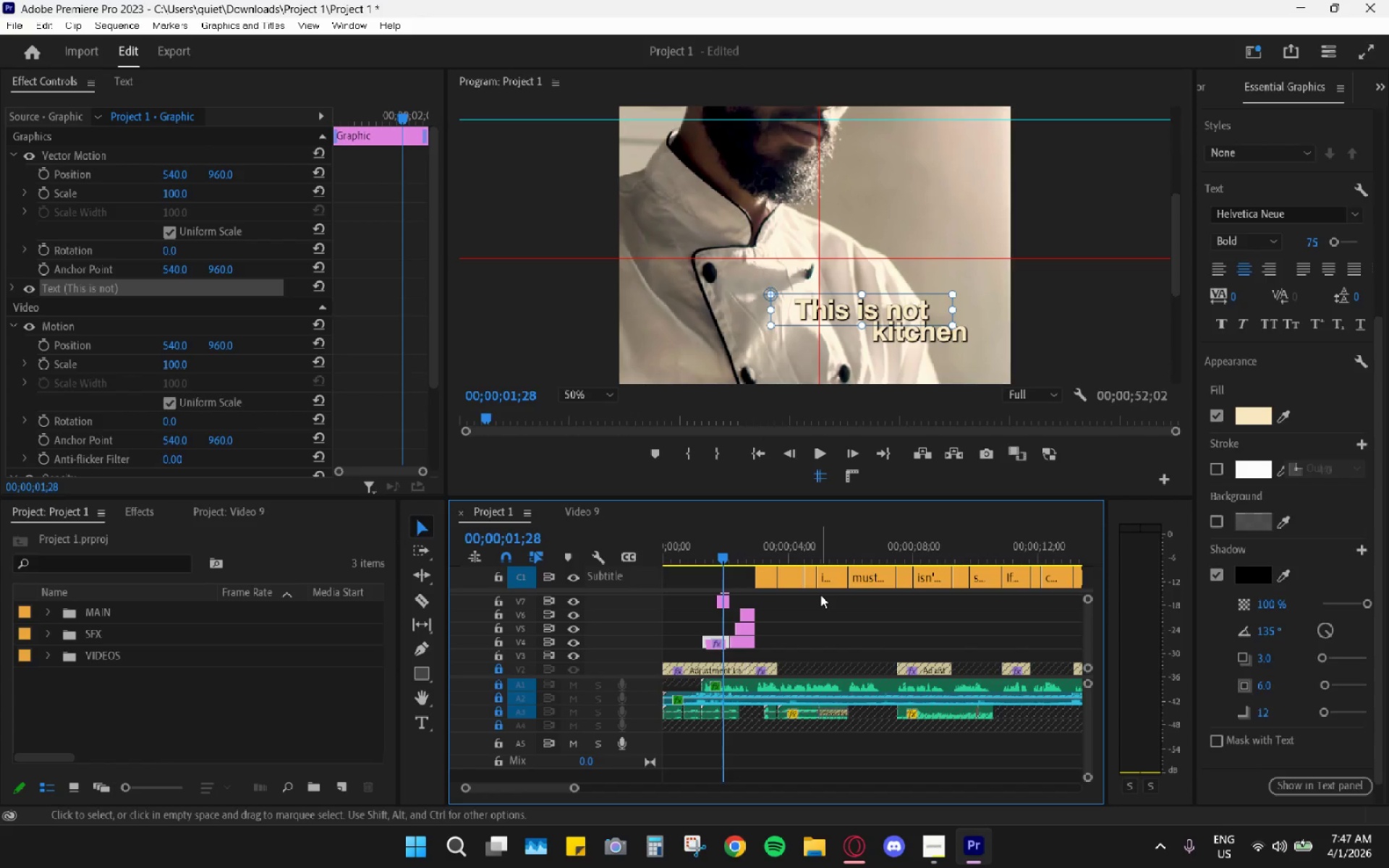 
key(Control+Z)
 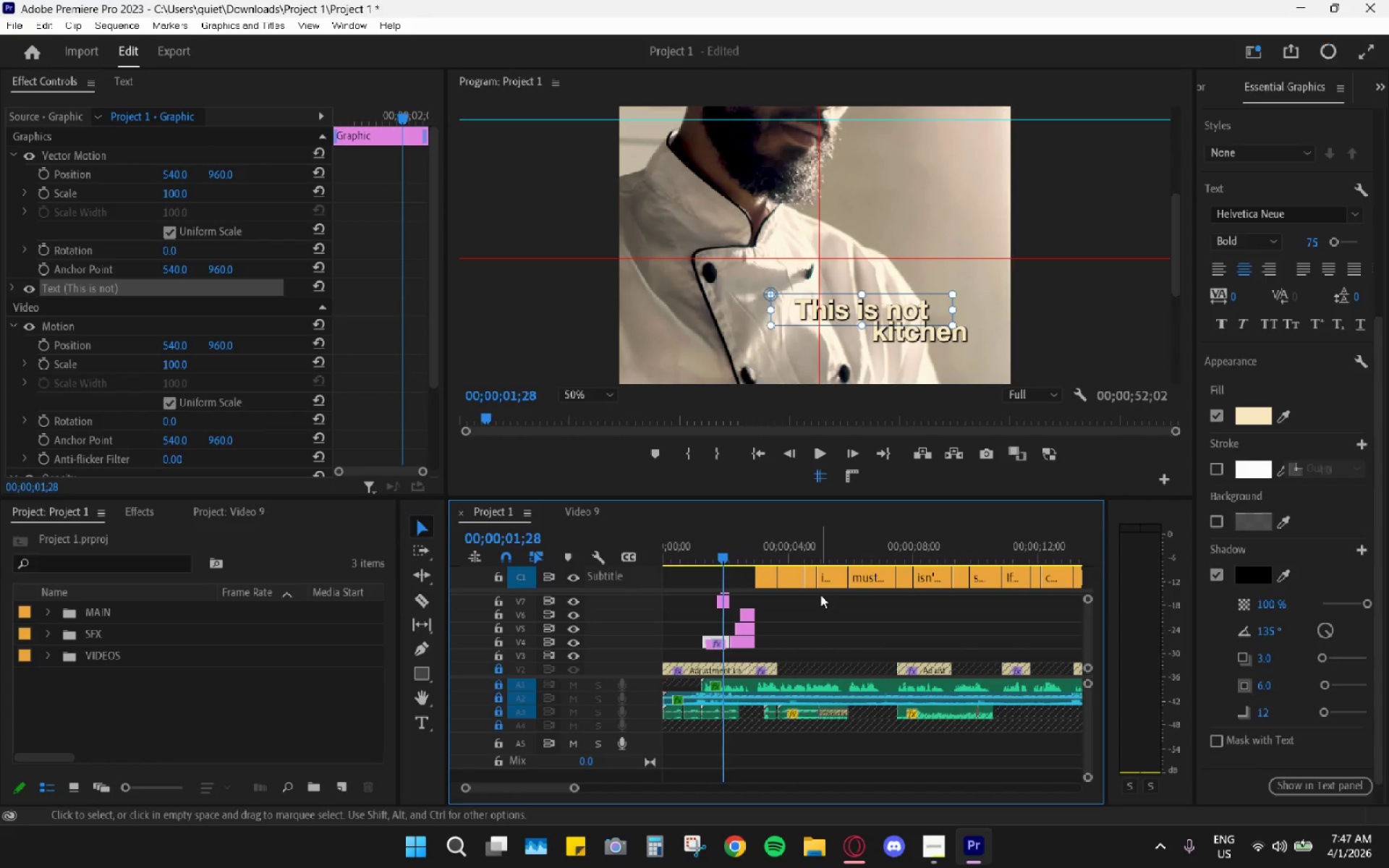 
key(Control+Z)
 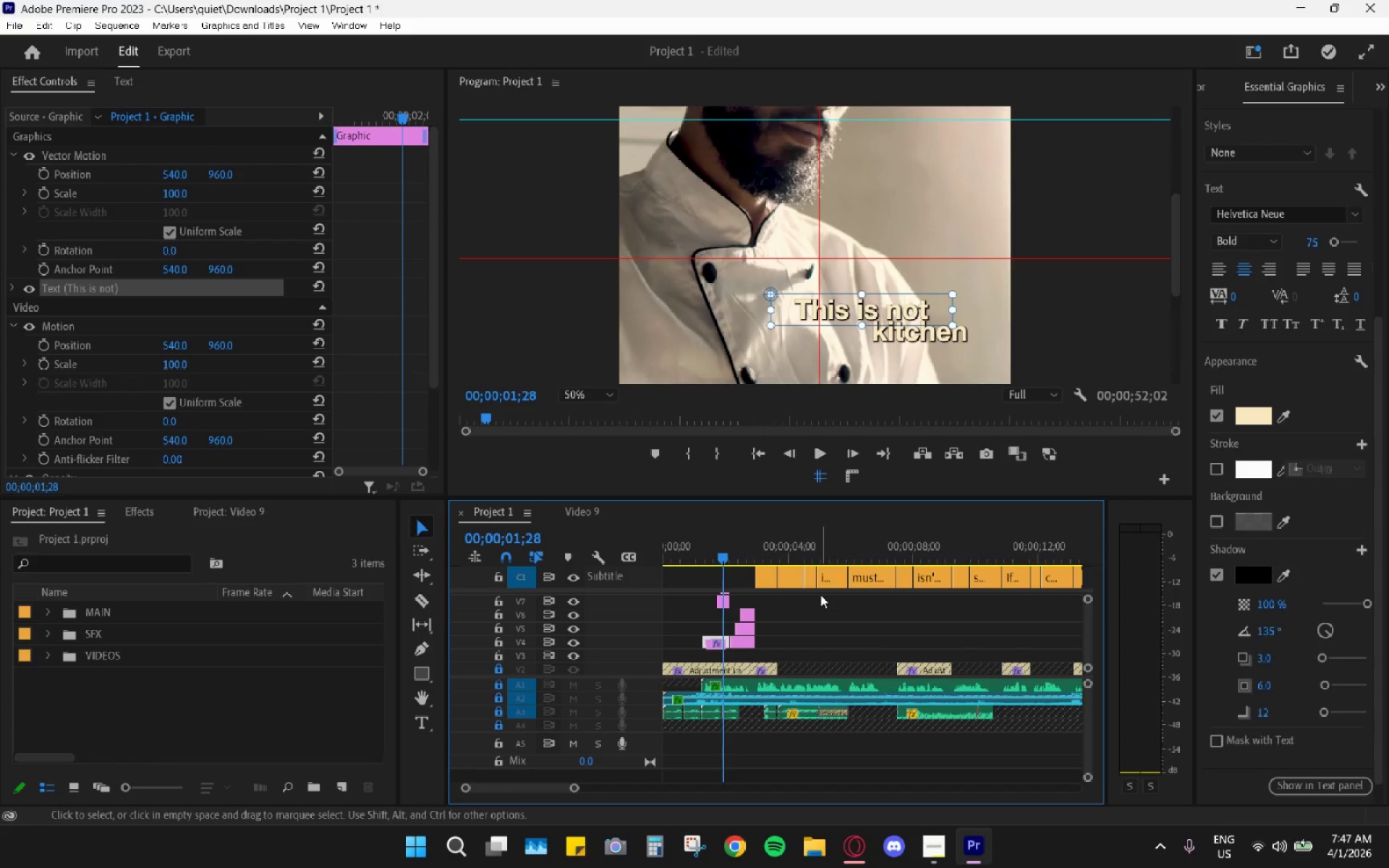 
key(Control+Z)
 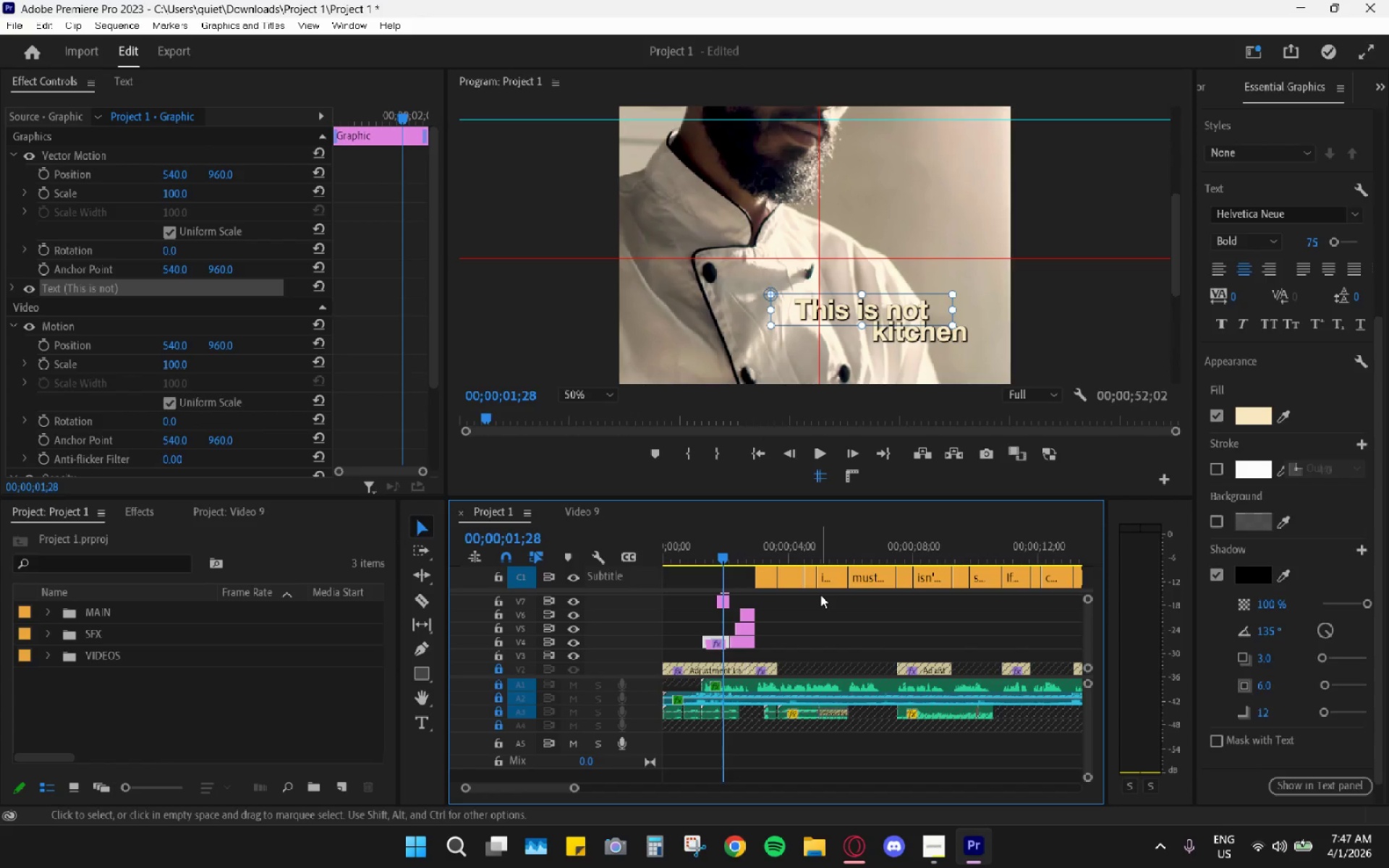 
key(Control+Z)
 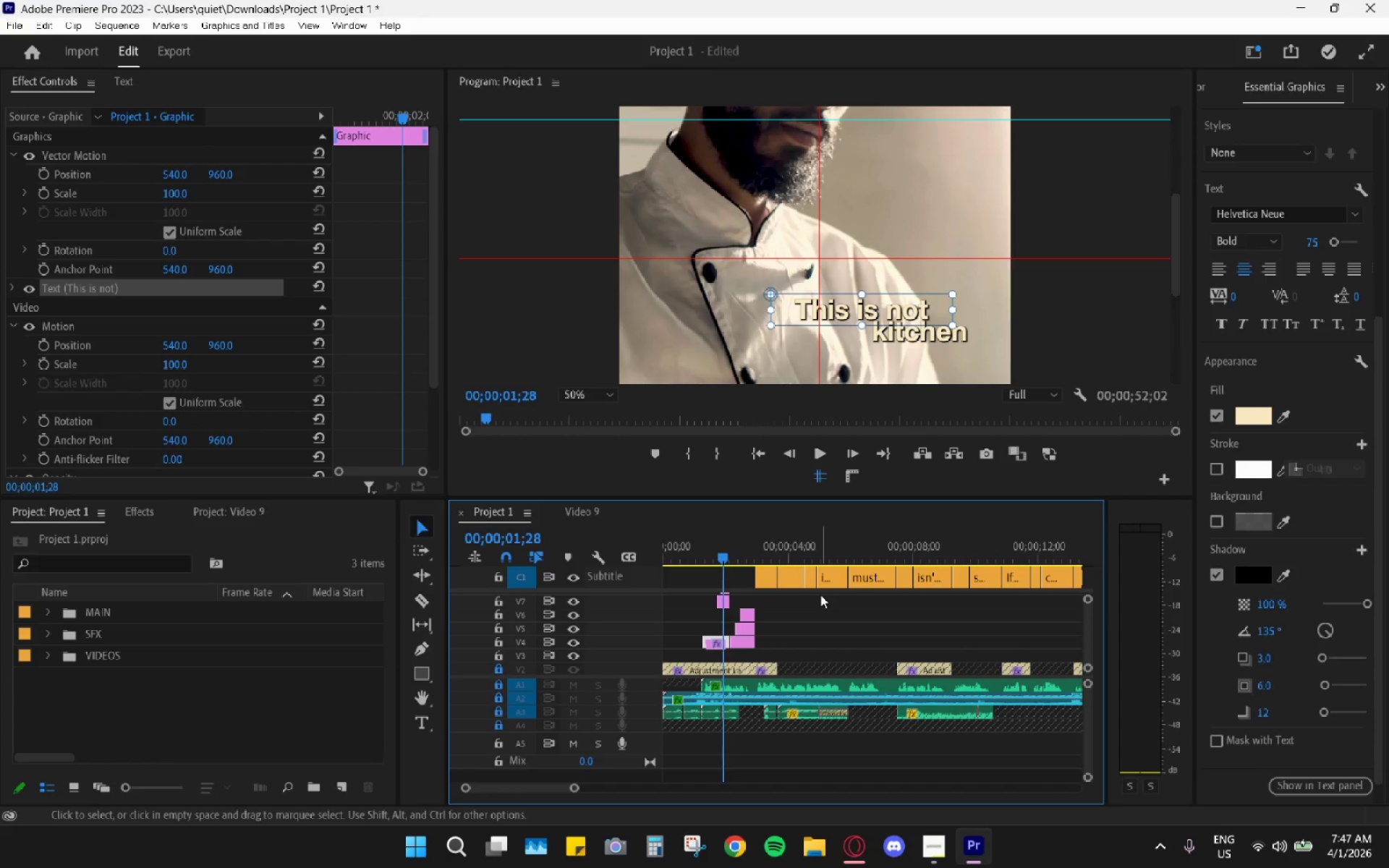 
key(Control+Z)
 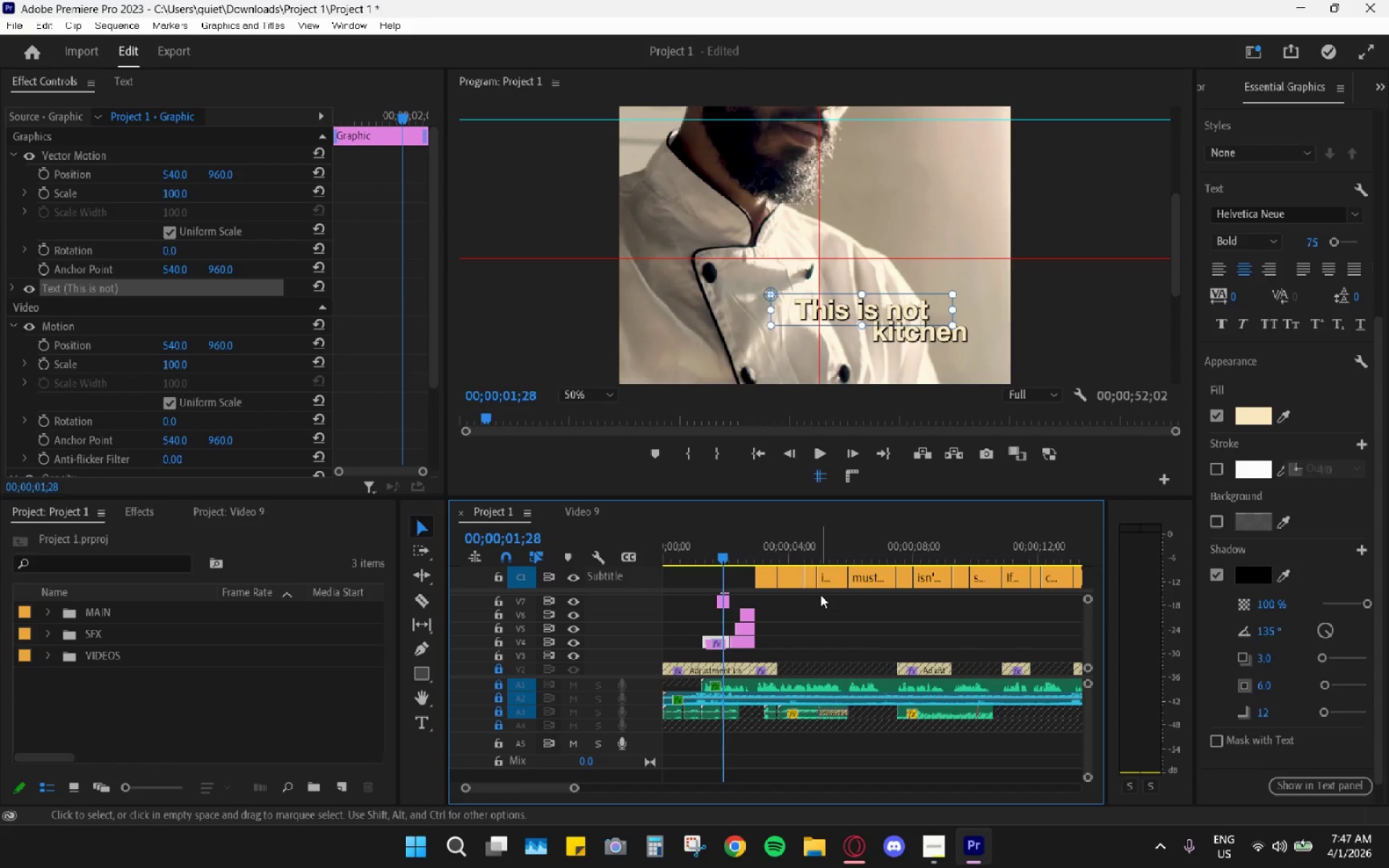 
key(Control+Z)
 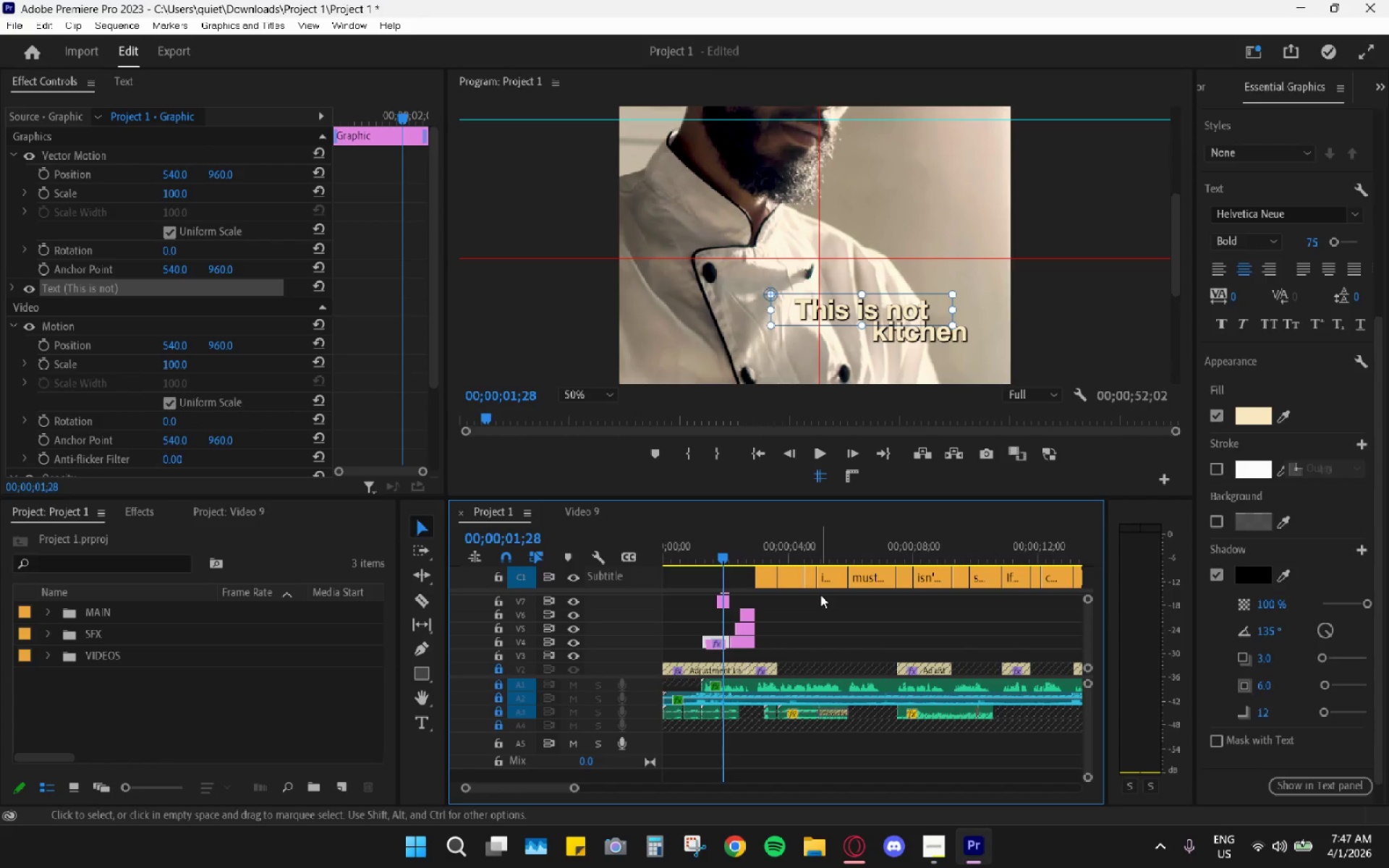 
key(Control+Z)
 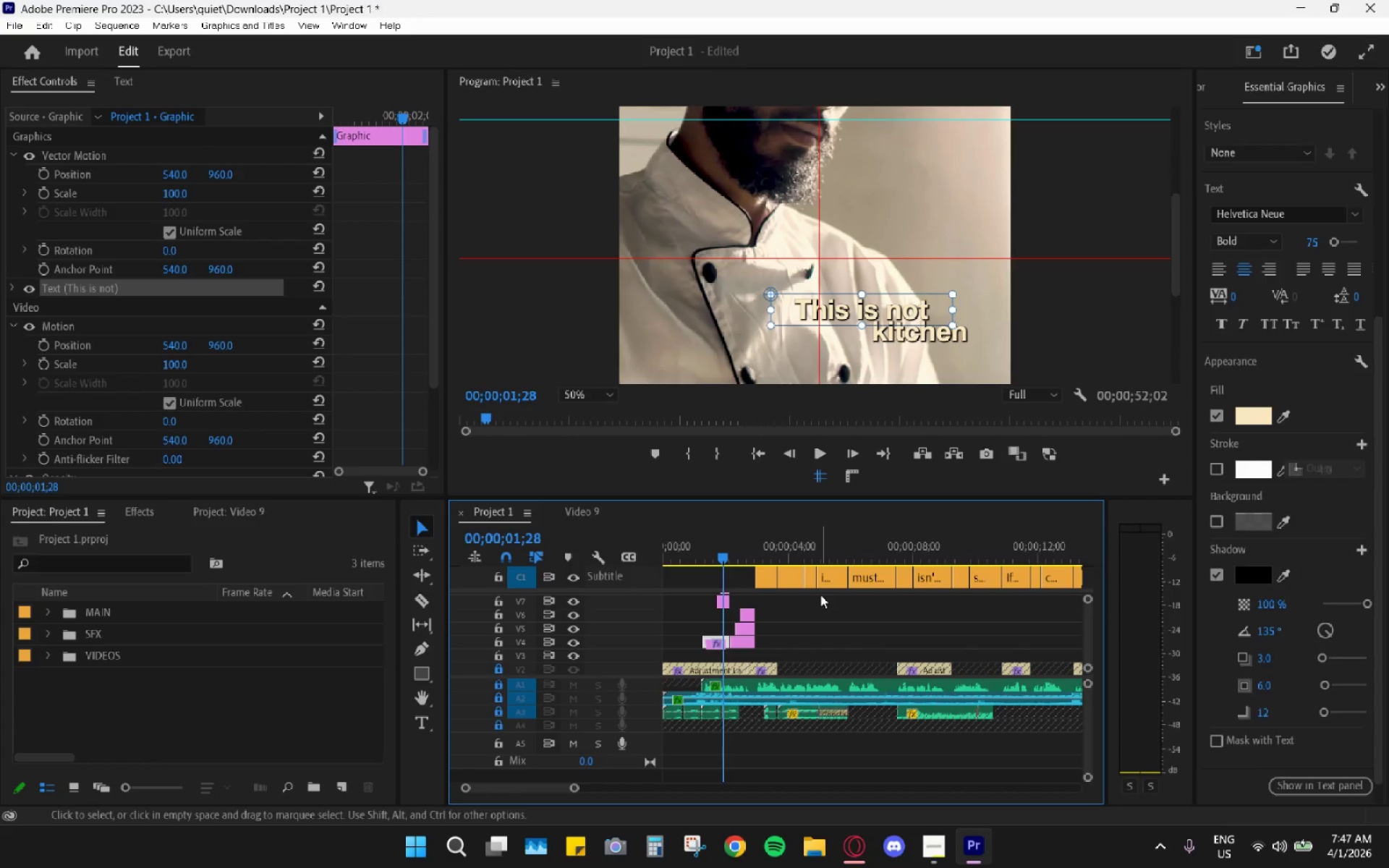 
key(Control+Z)
 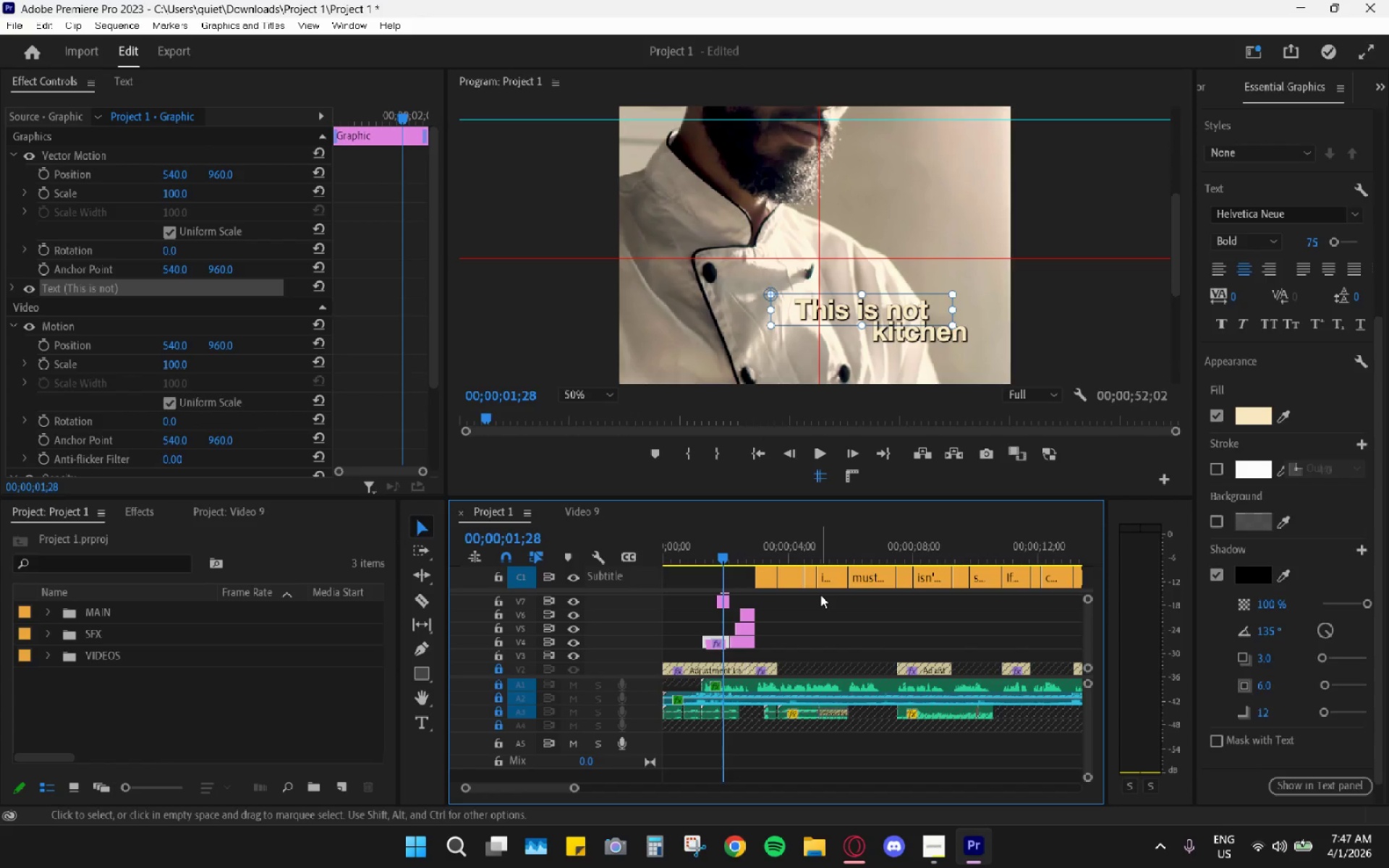 
key(Control+Z)
 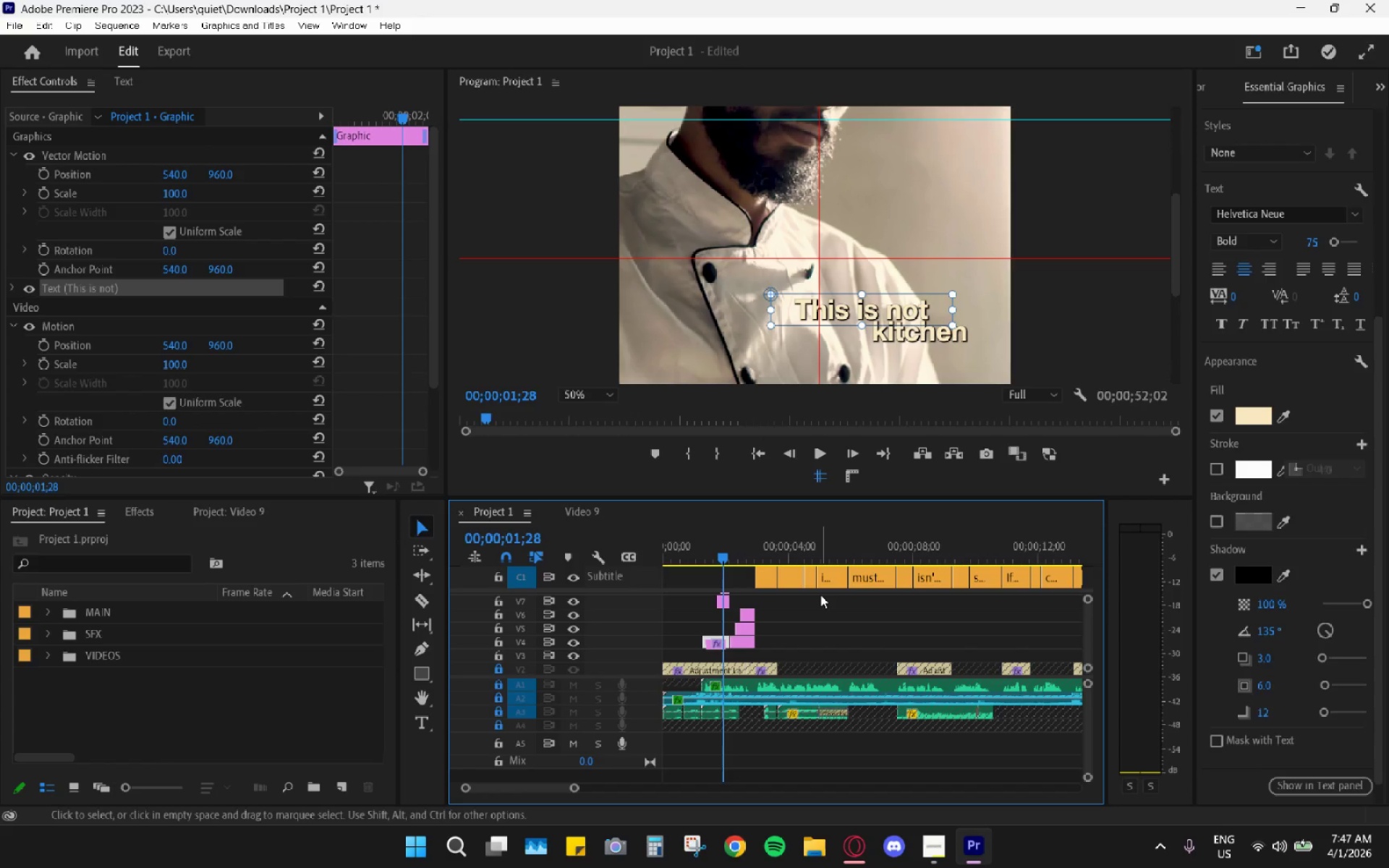 
key(Control+Z)
 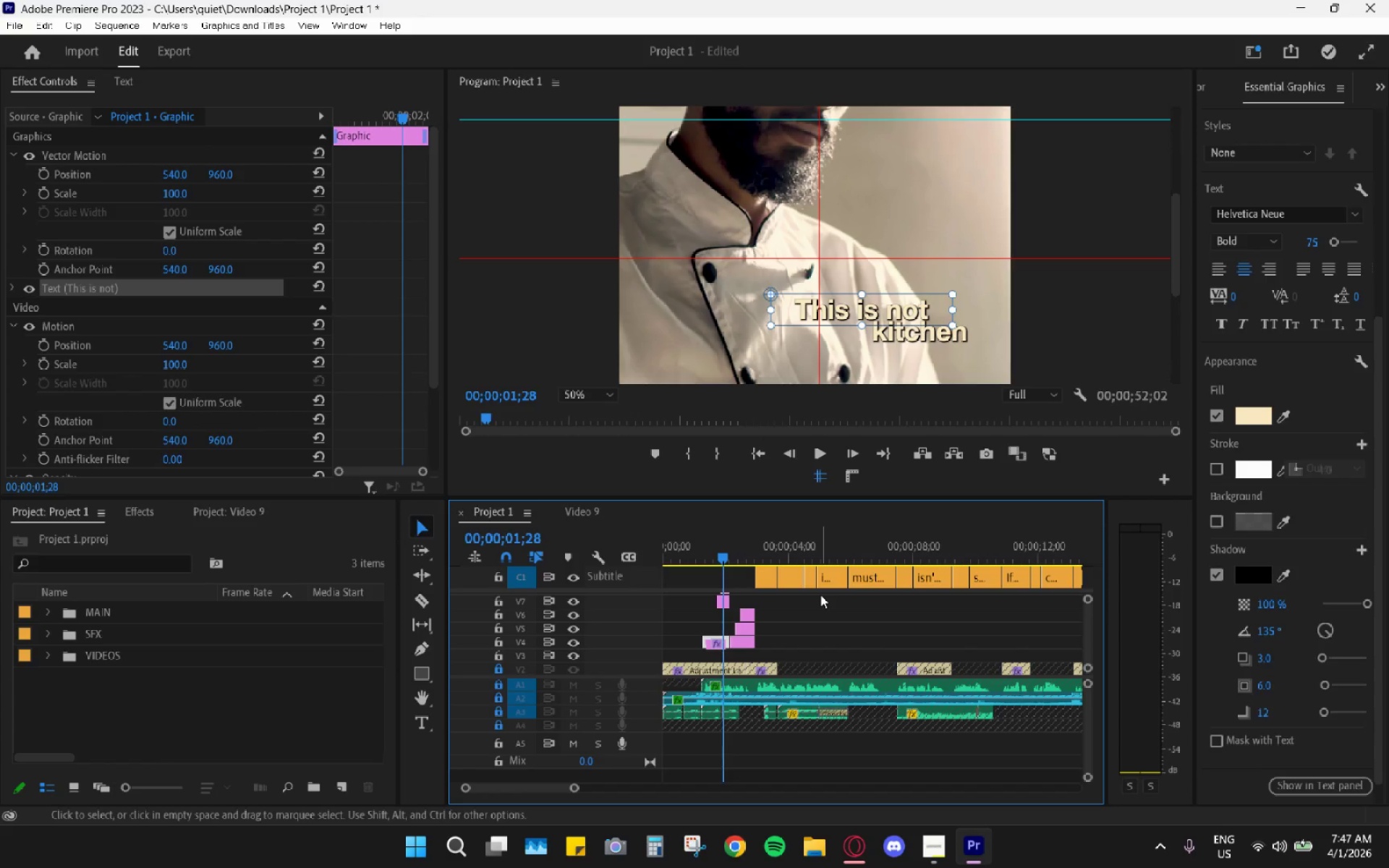 
key(Control+Z)
 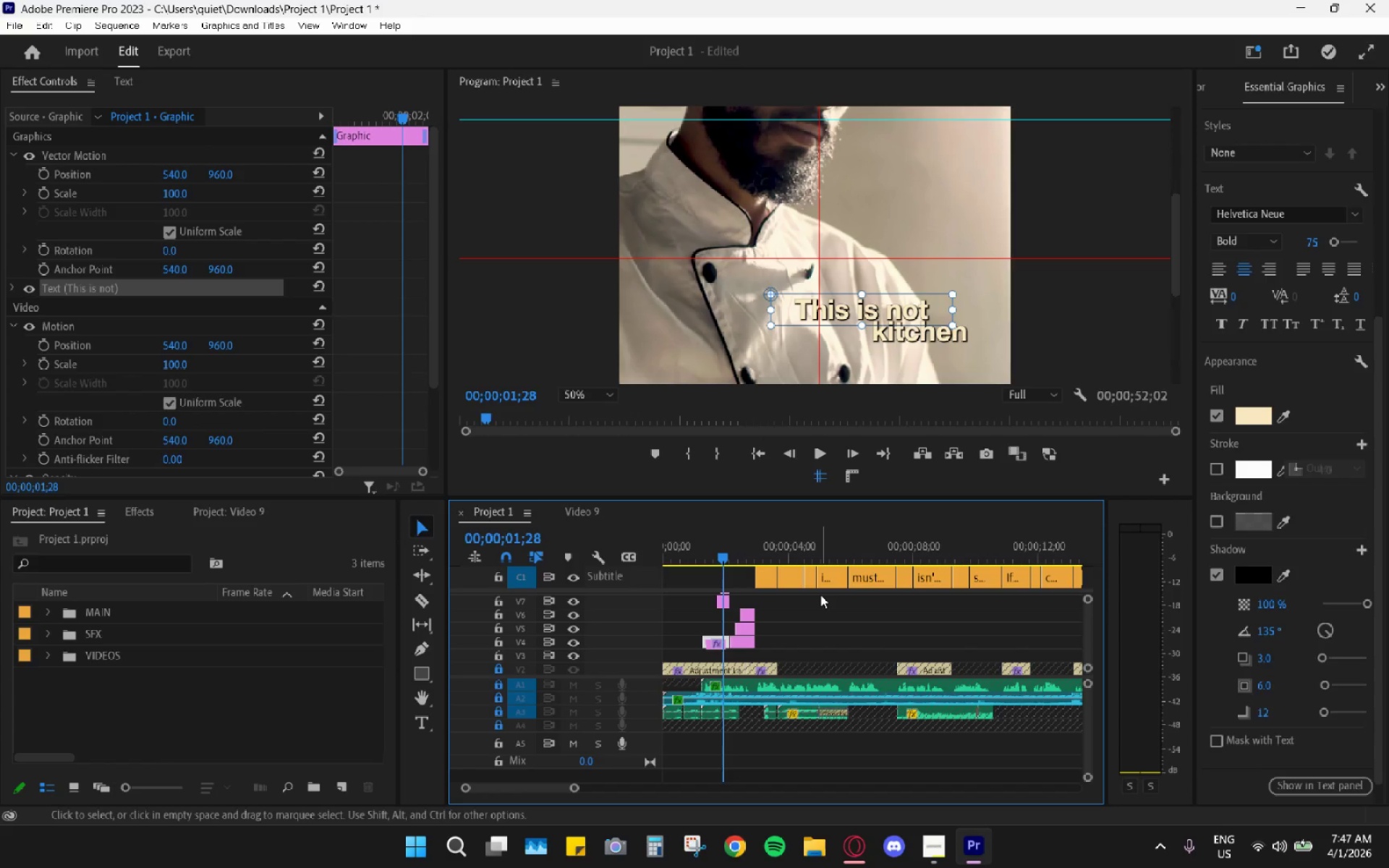 
key(Control+Z)
 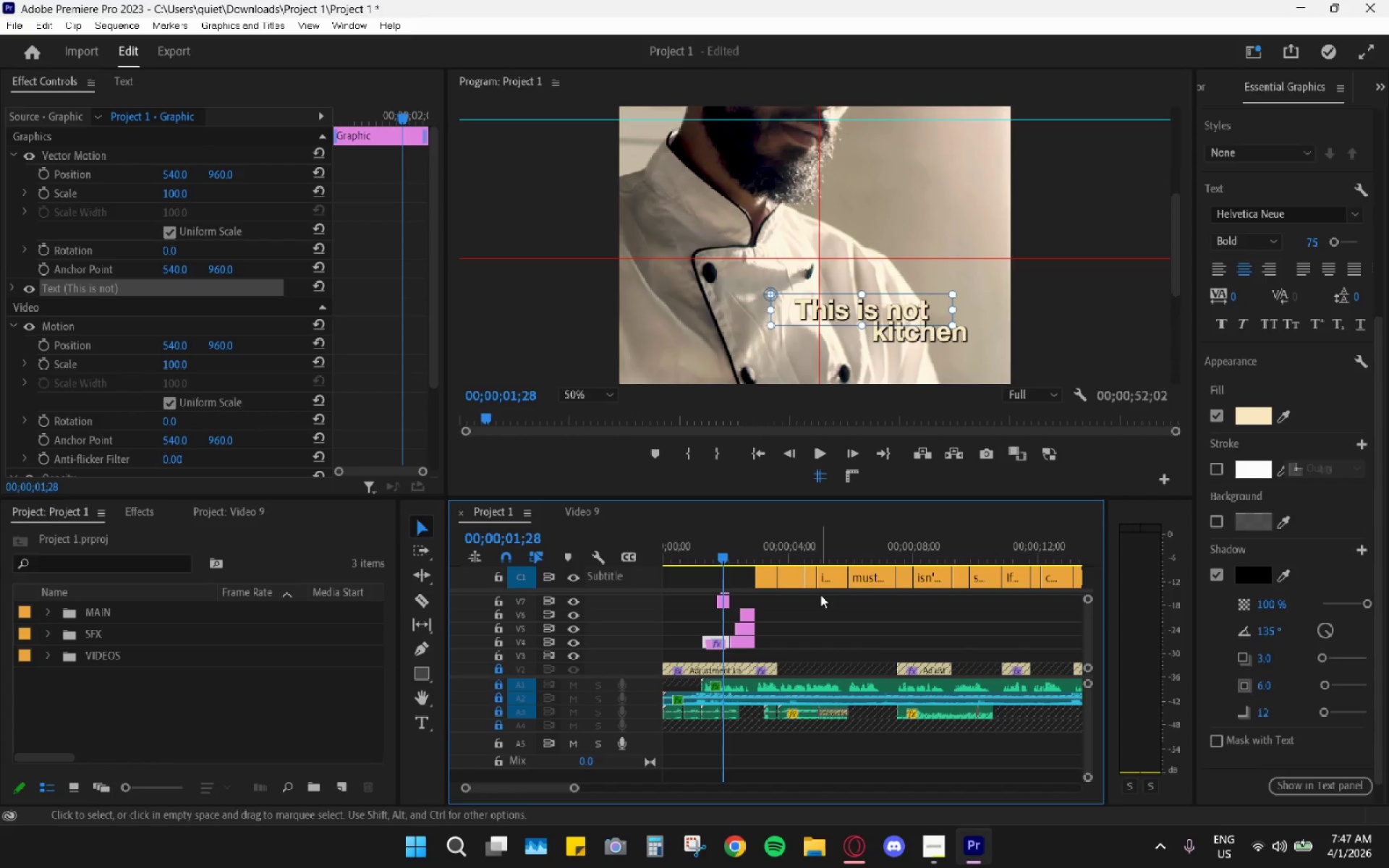 
key(Control+Z)
 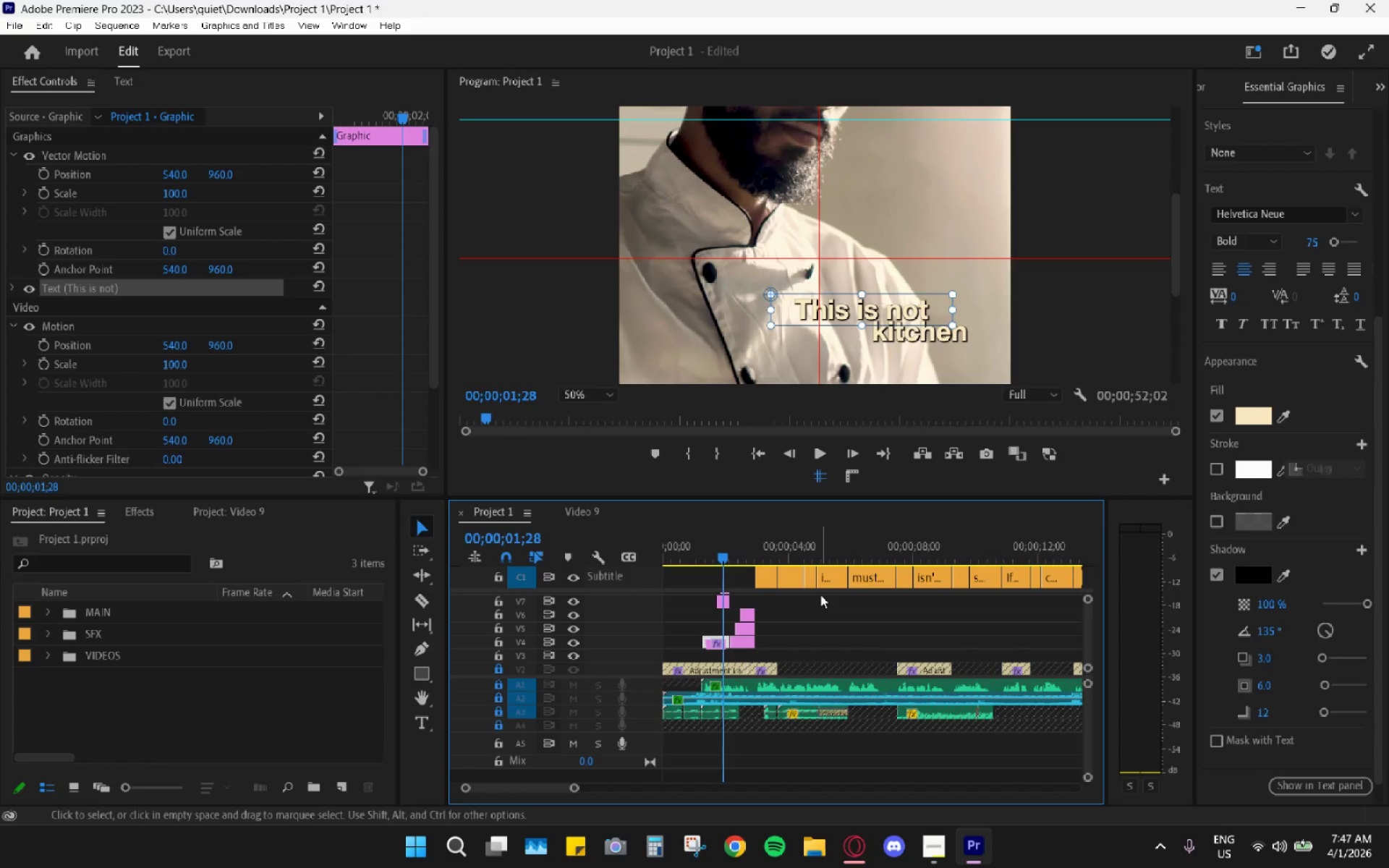 
key(Control+Z)
 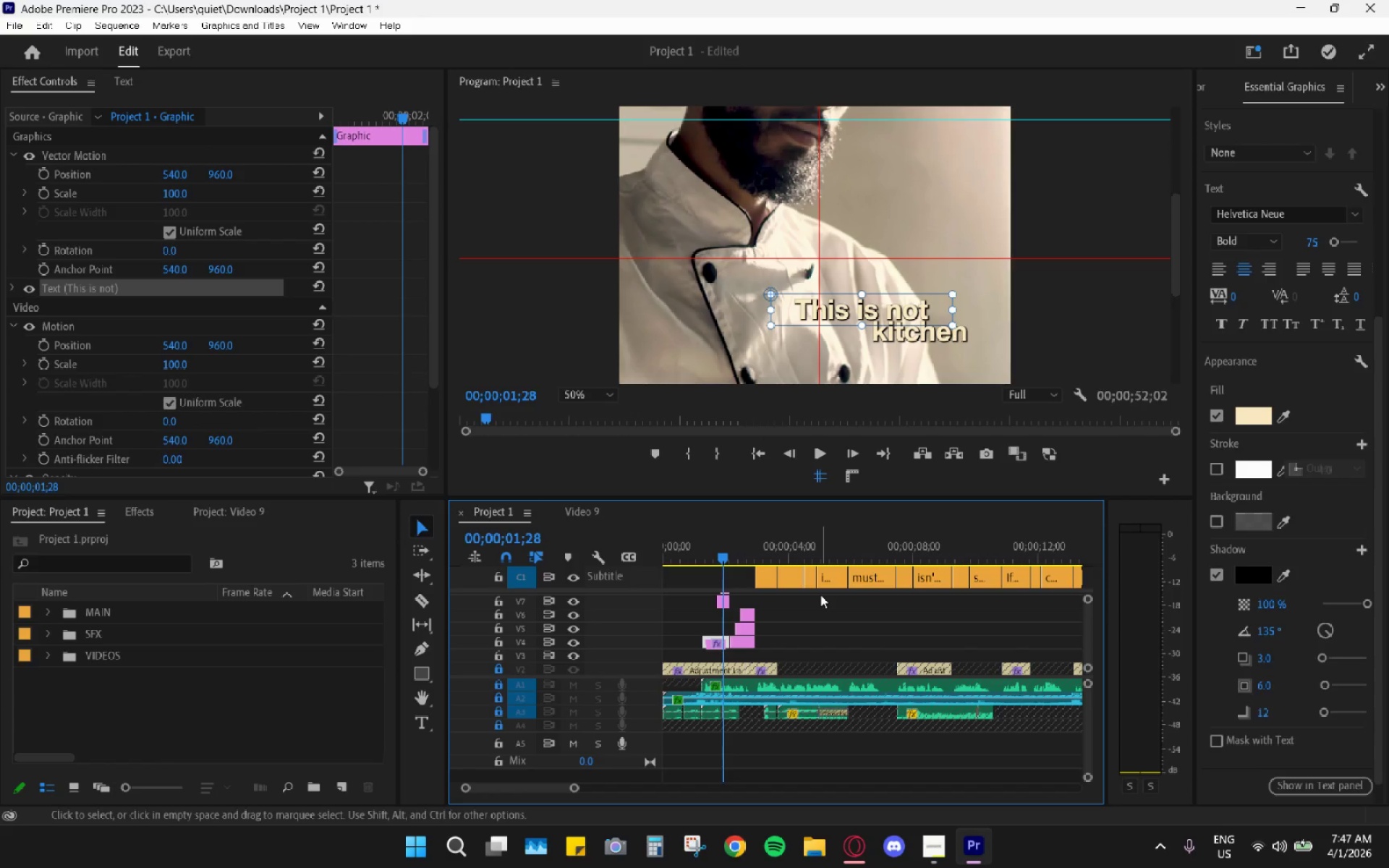 
key(Control+Shift+Z)
 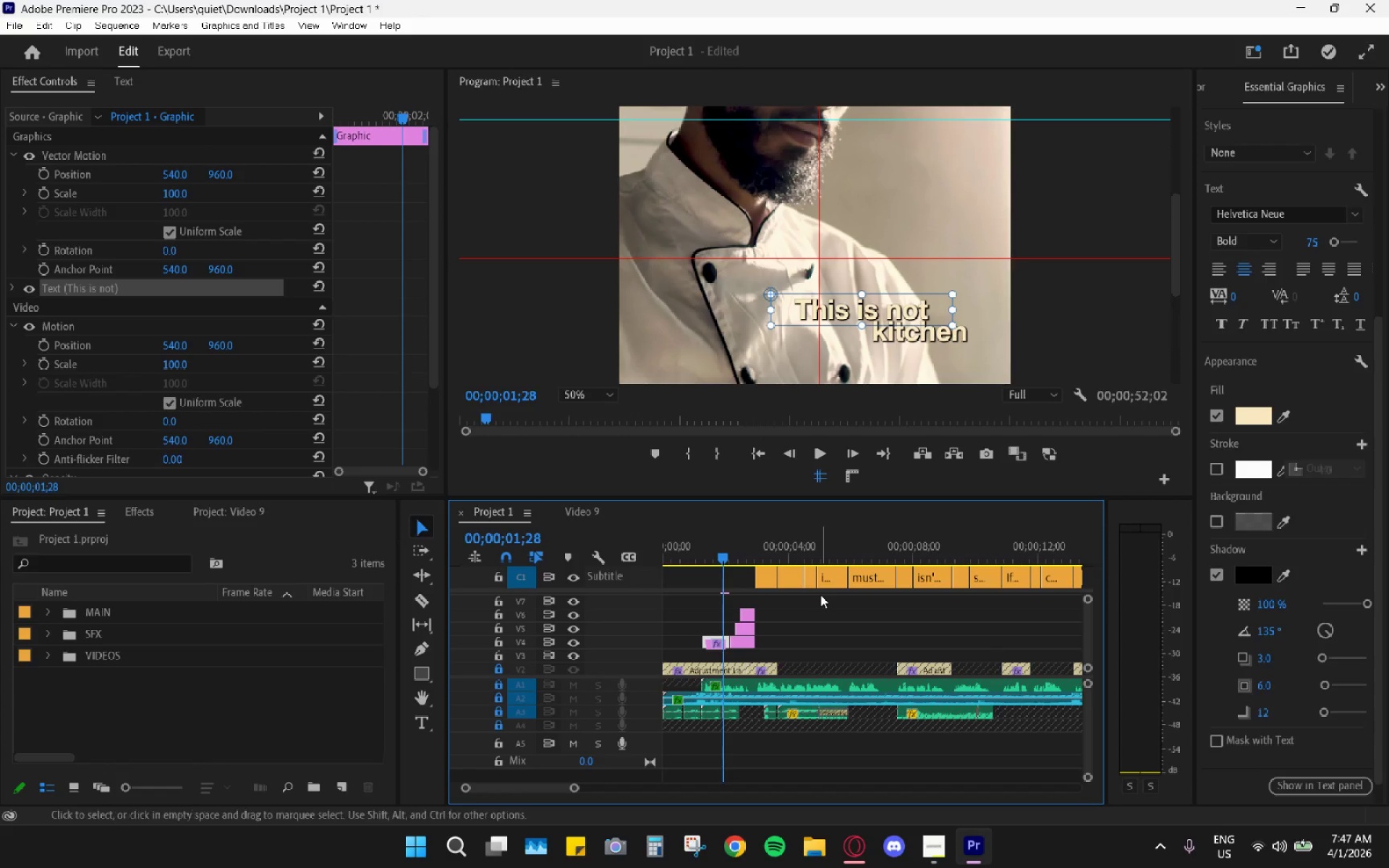 
key(Control+Shift+Z)
 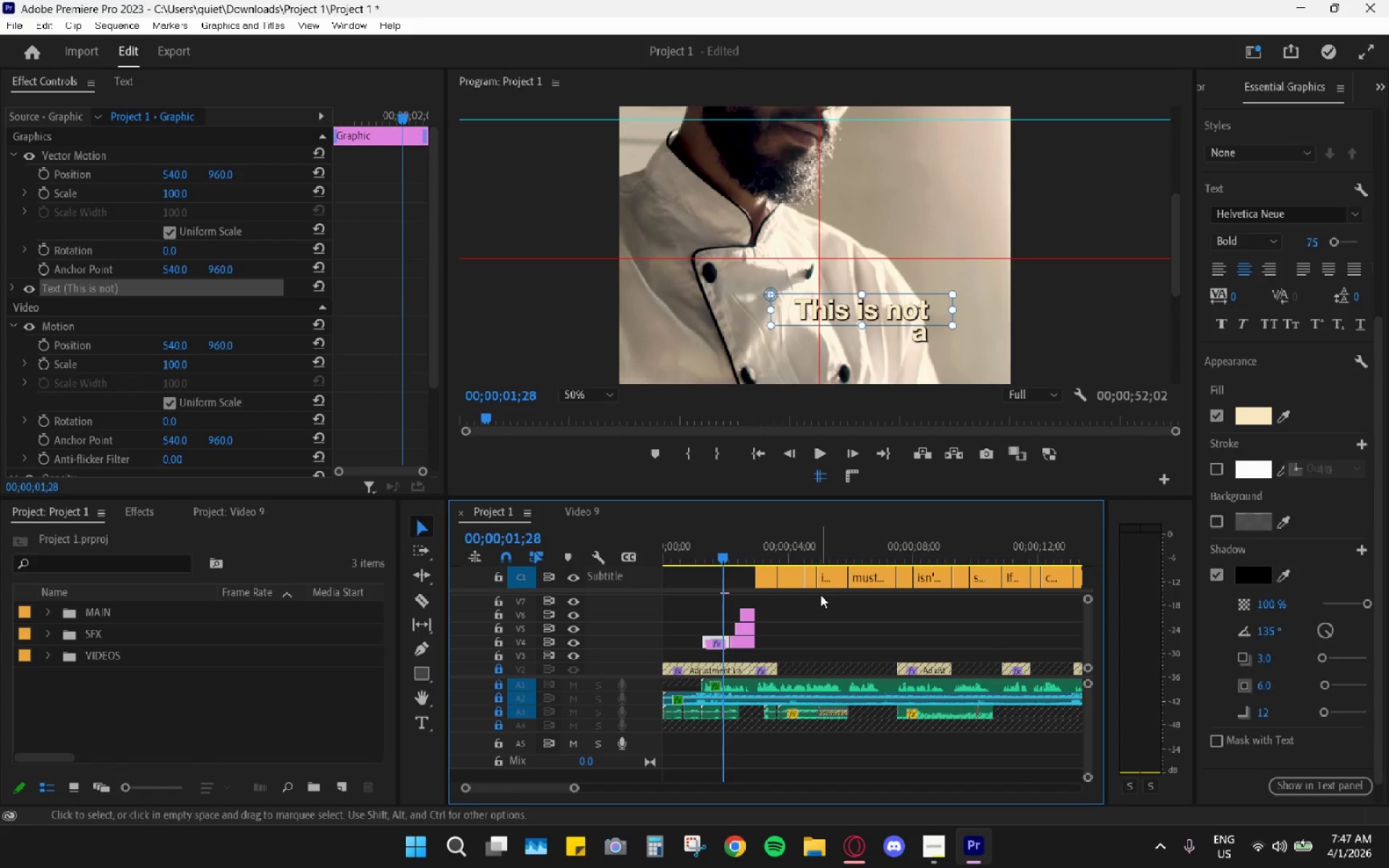 
key(Control+Shift+Z)
 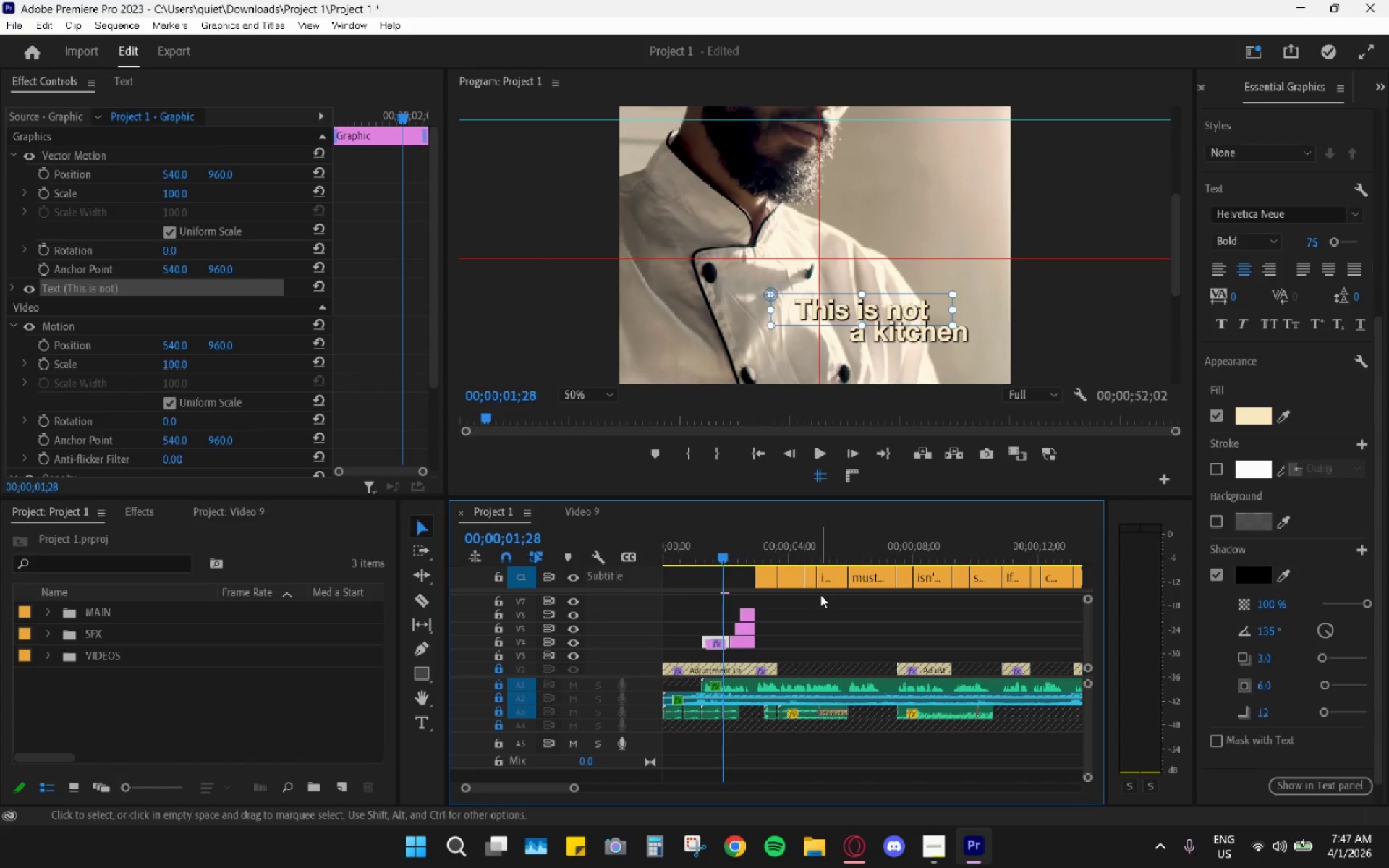 
key(Control+Shift+Z)
 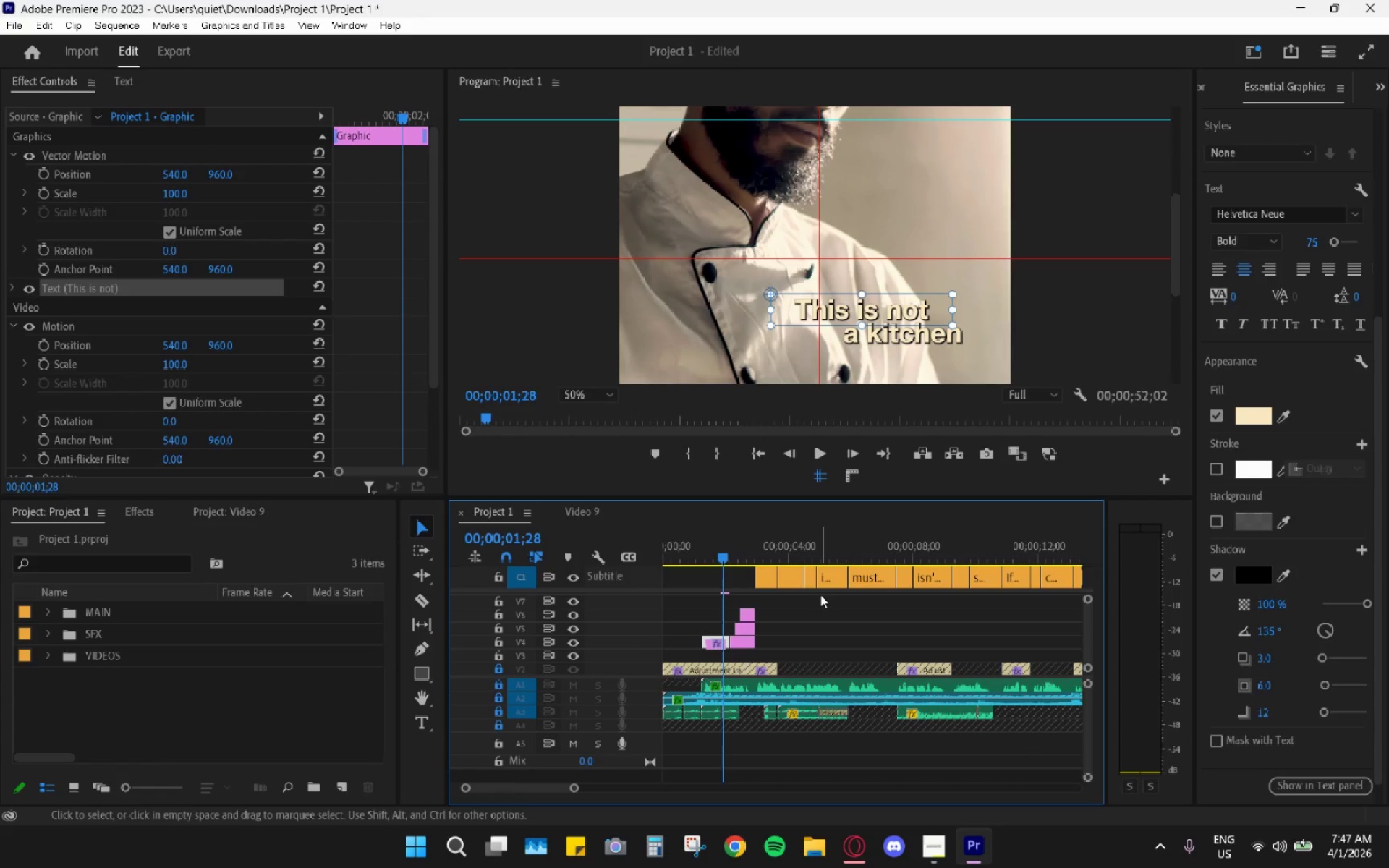 
key(Control+Shift+ShiftLeft)
 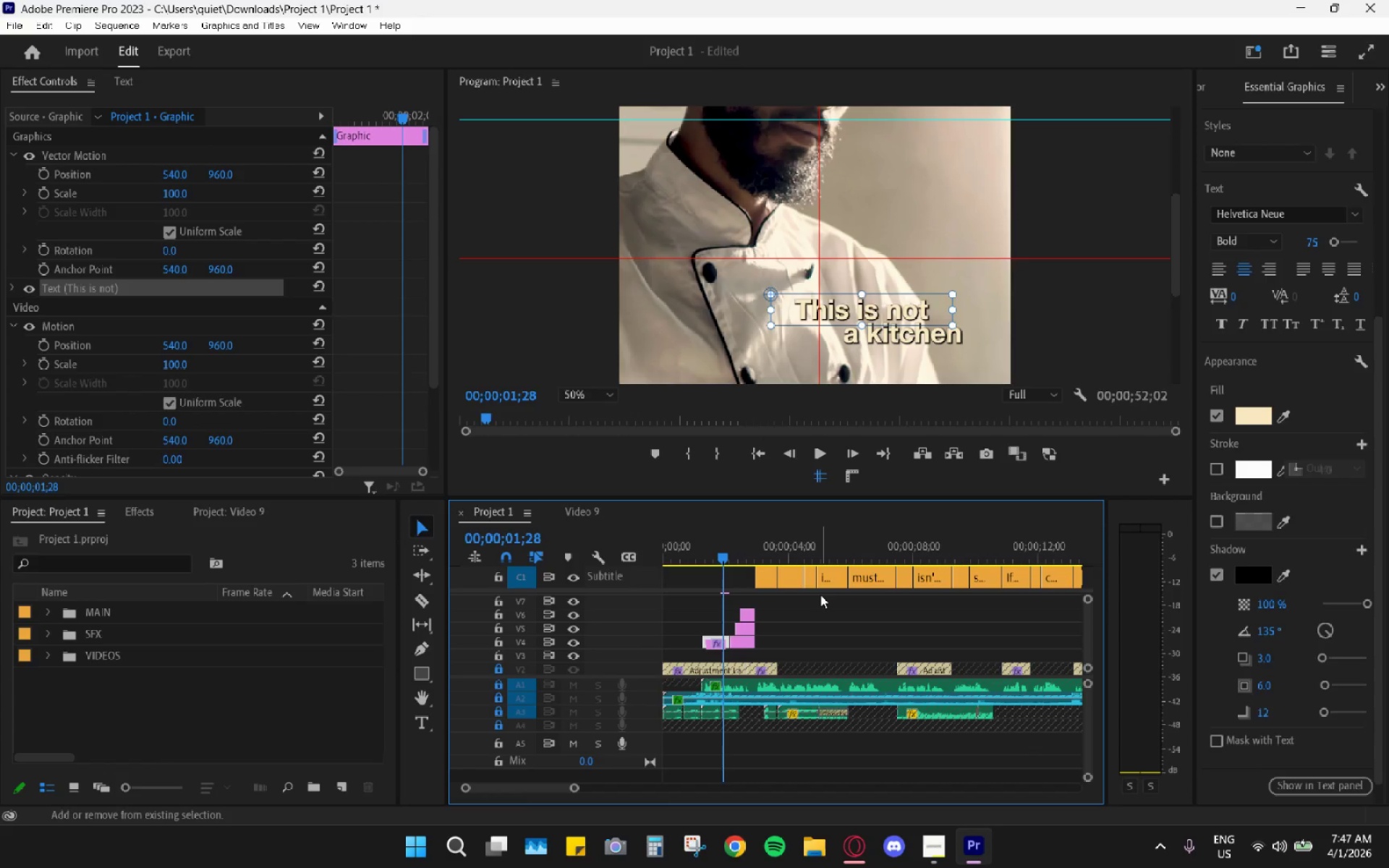 
key(Control+Shift+Z)
 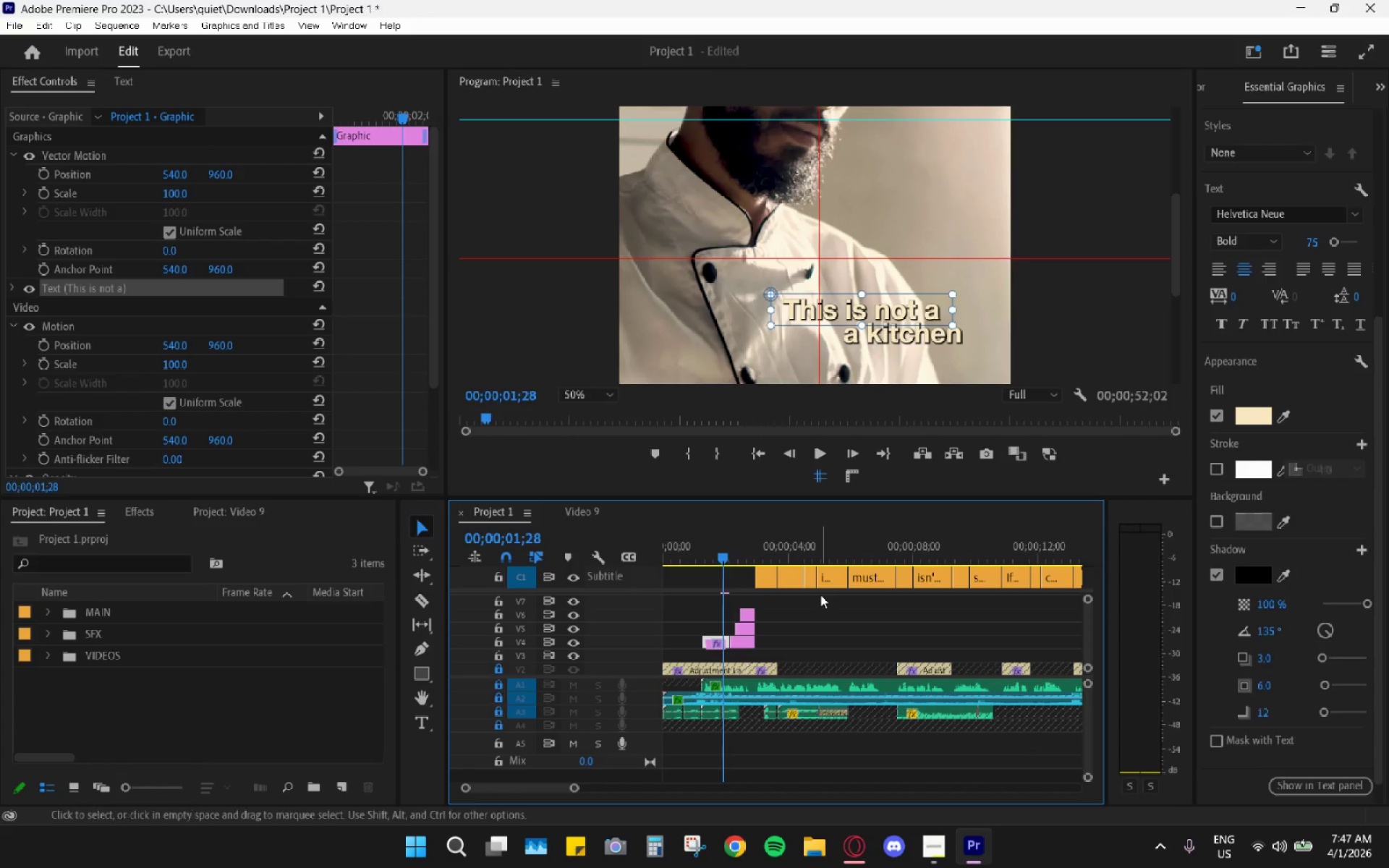 
key(Control+Shift+ShiftLeft)
 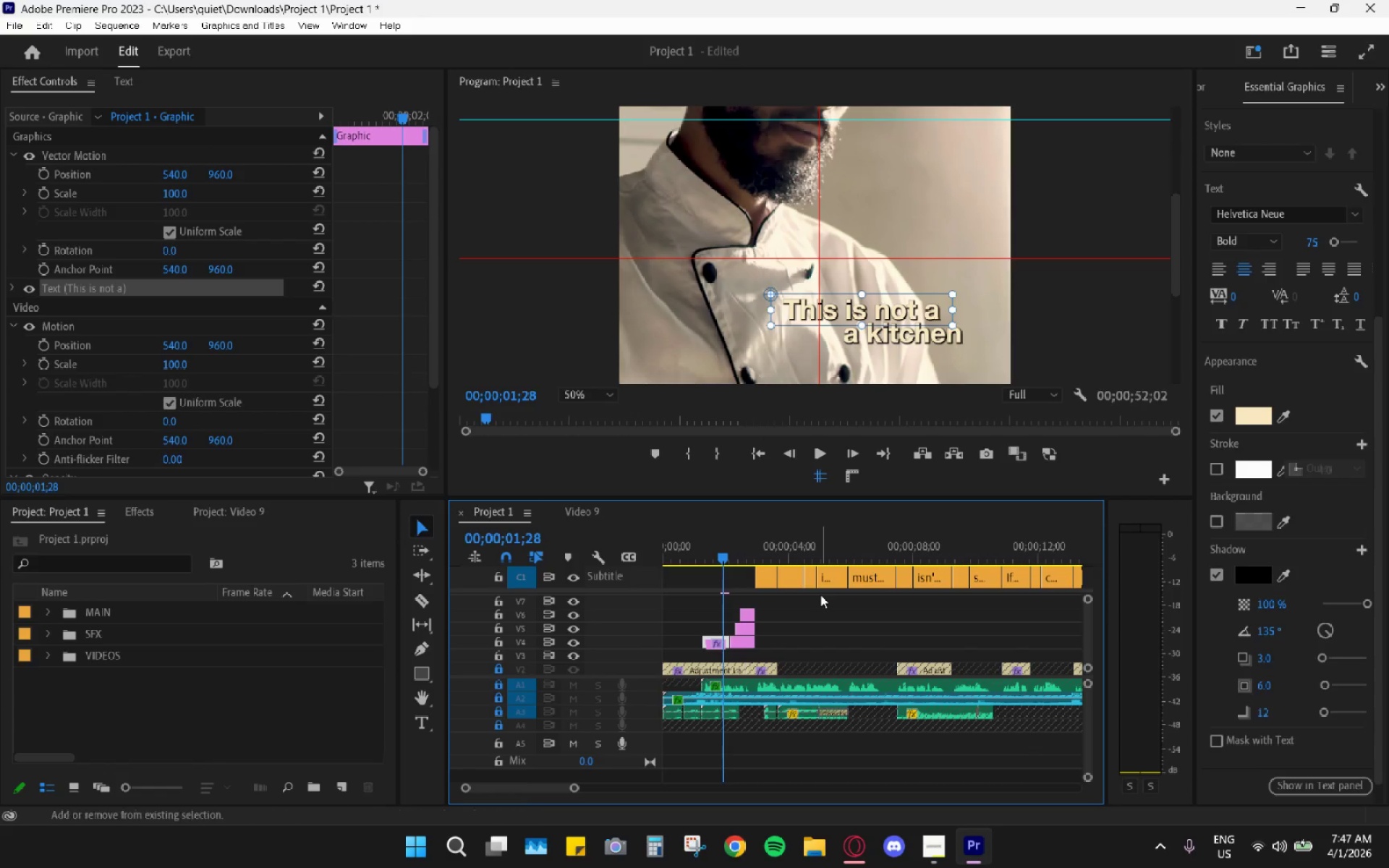 
key(Control+Shift+Z)
 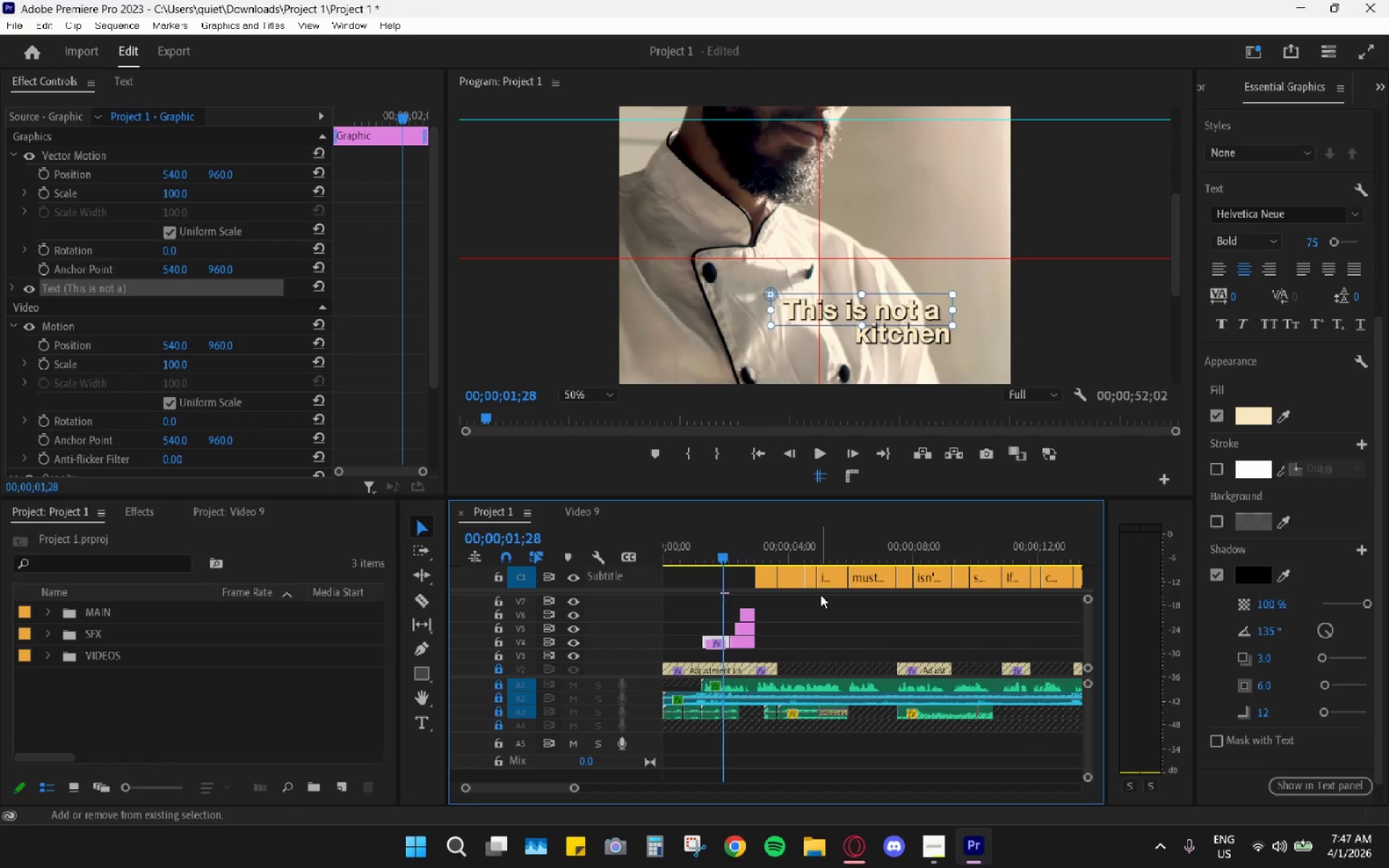 
key(Control+Shift+Z)
 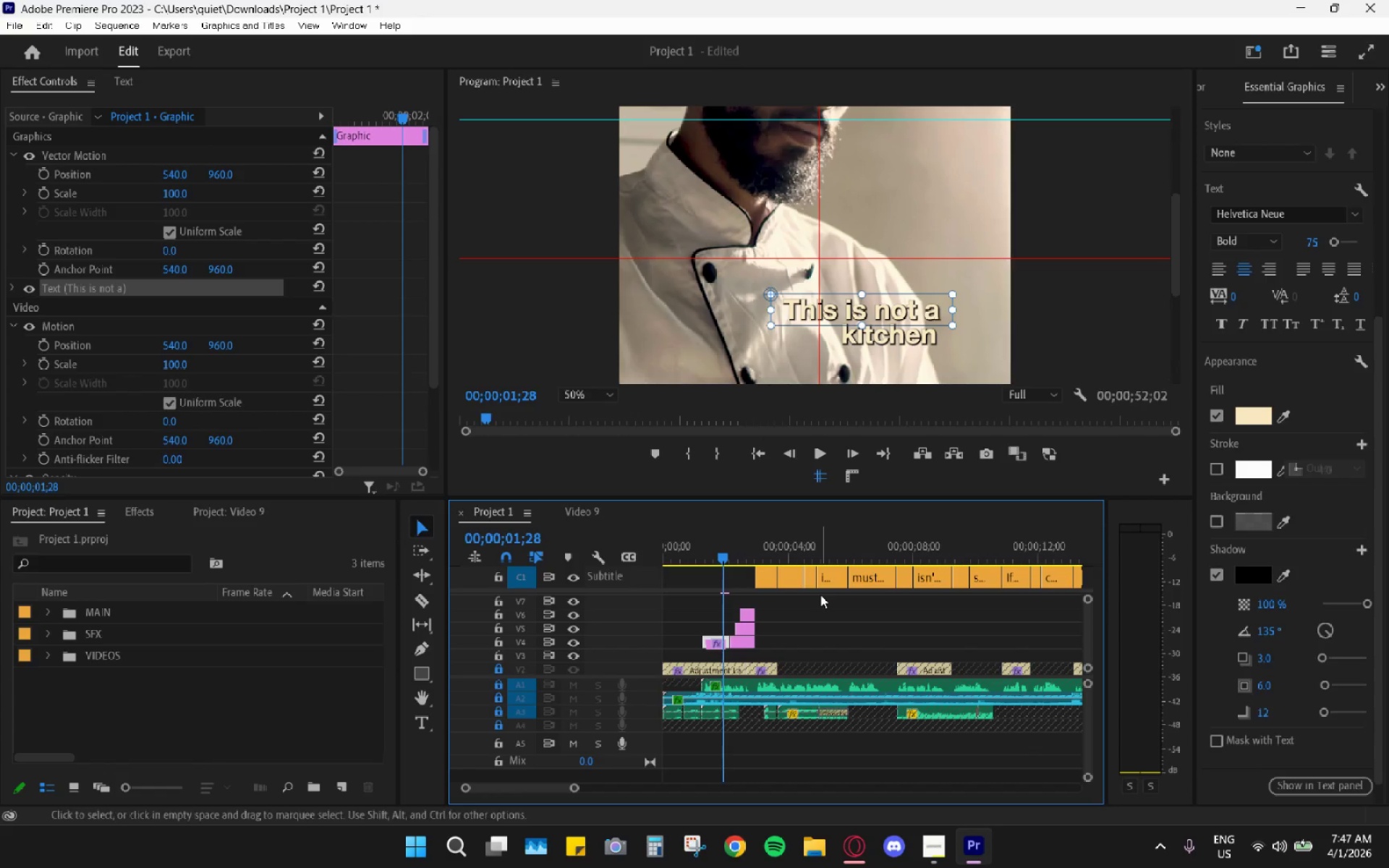 
key(Control+Shift+ShiftLeft)
 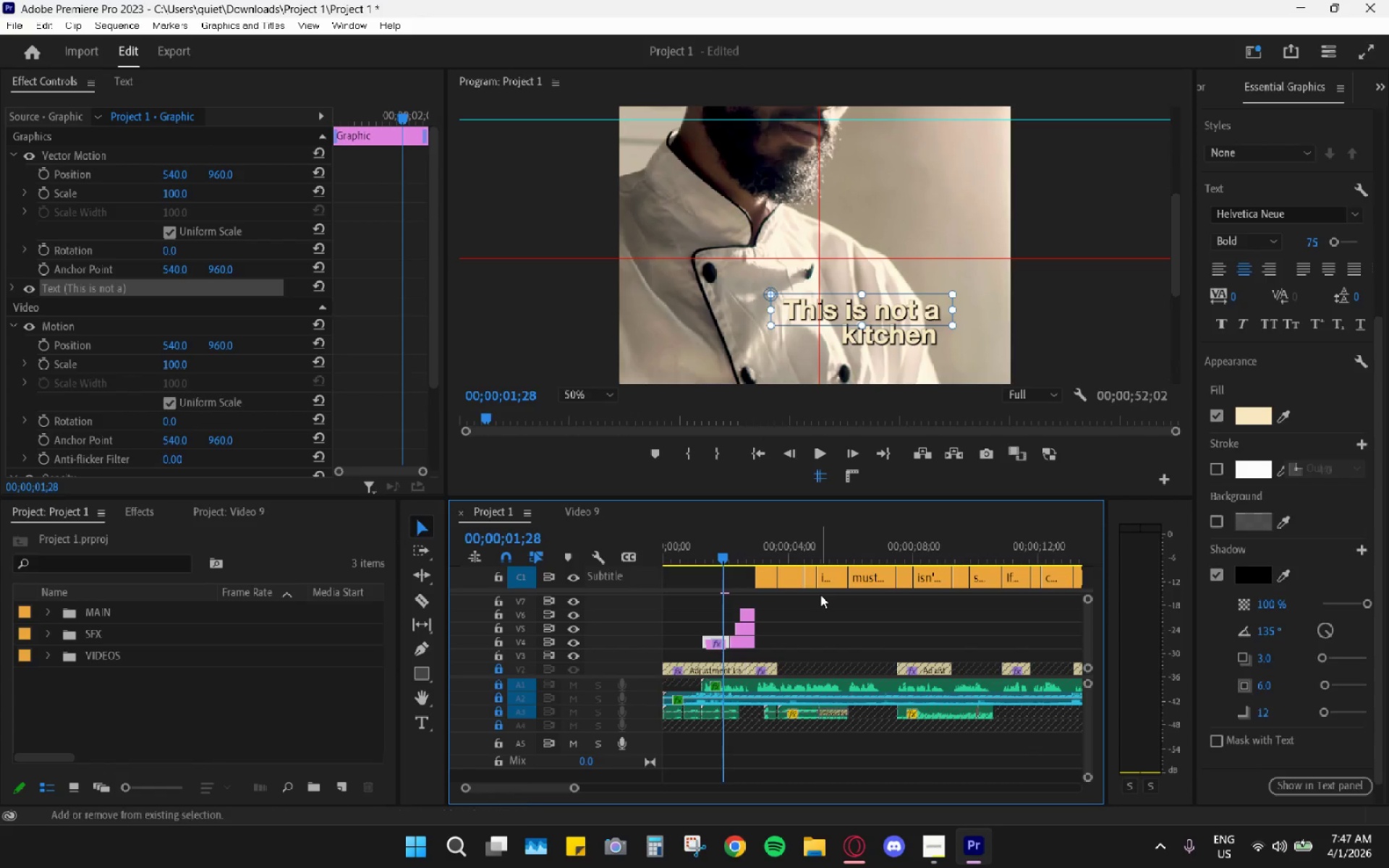 
key(Control+Shift+Z)
 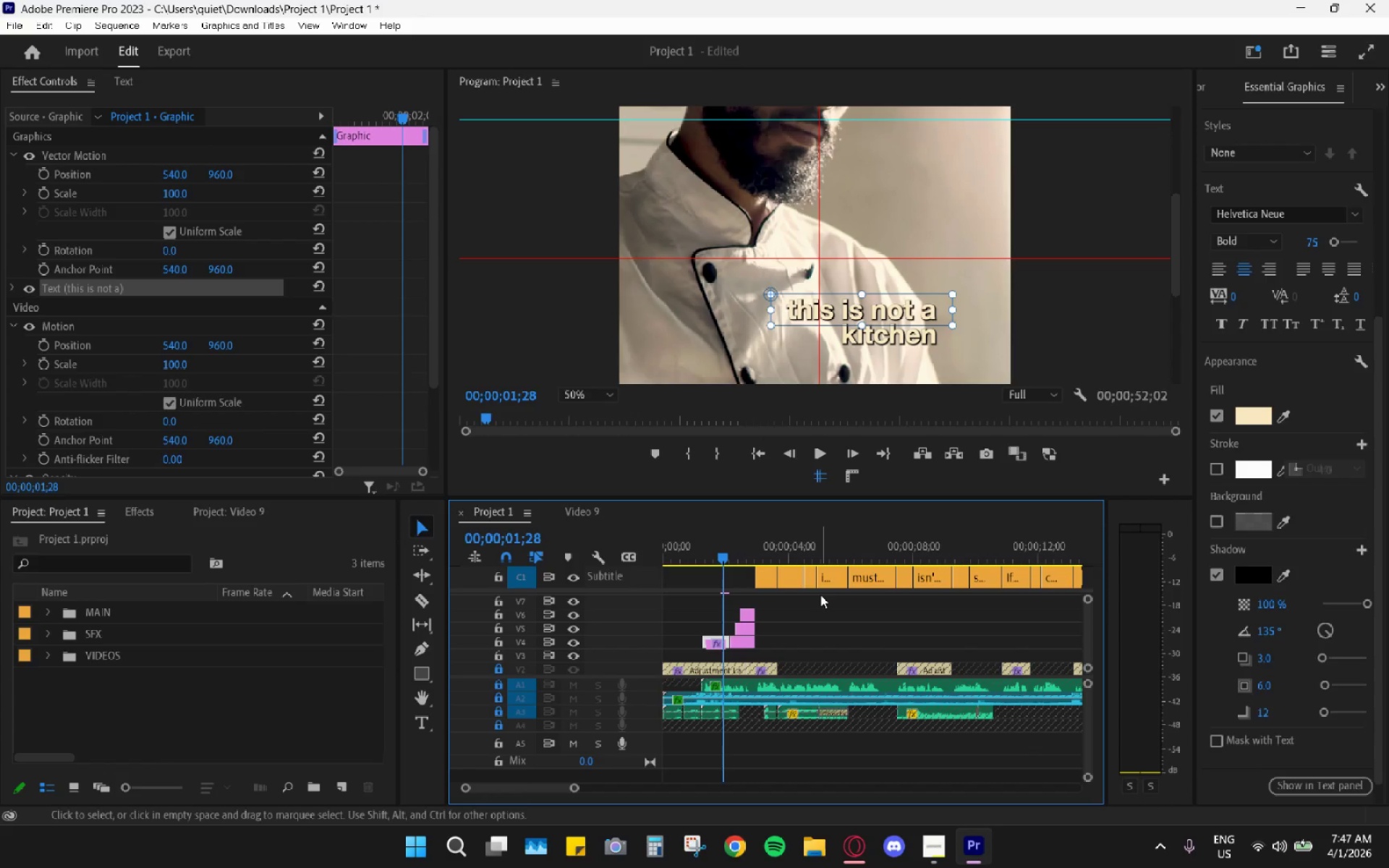 
key(Control+Shift+ShiftLeft)
 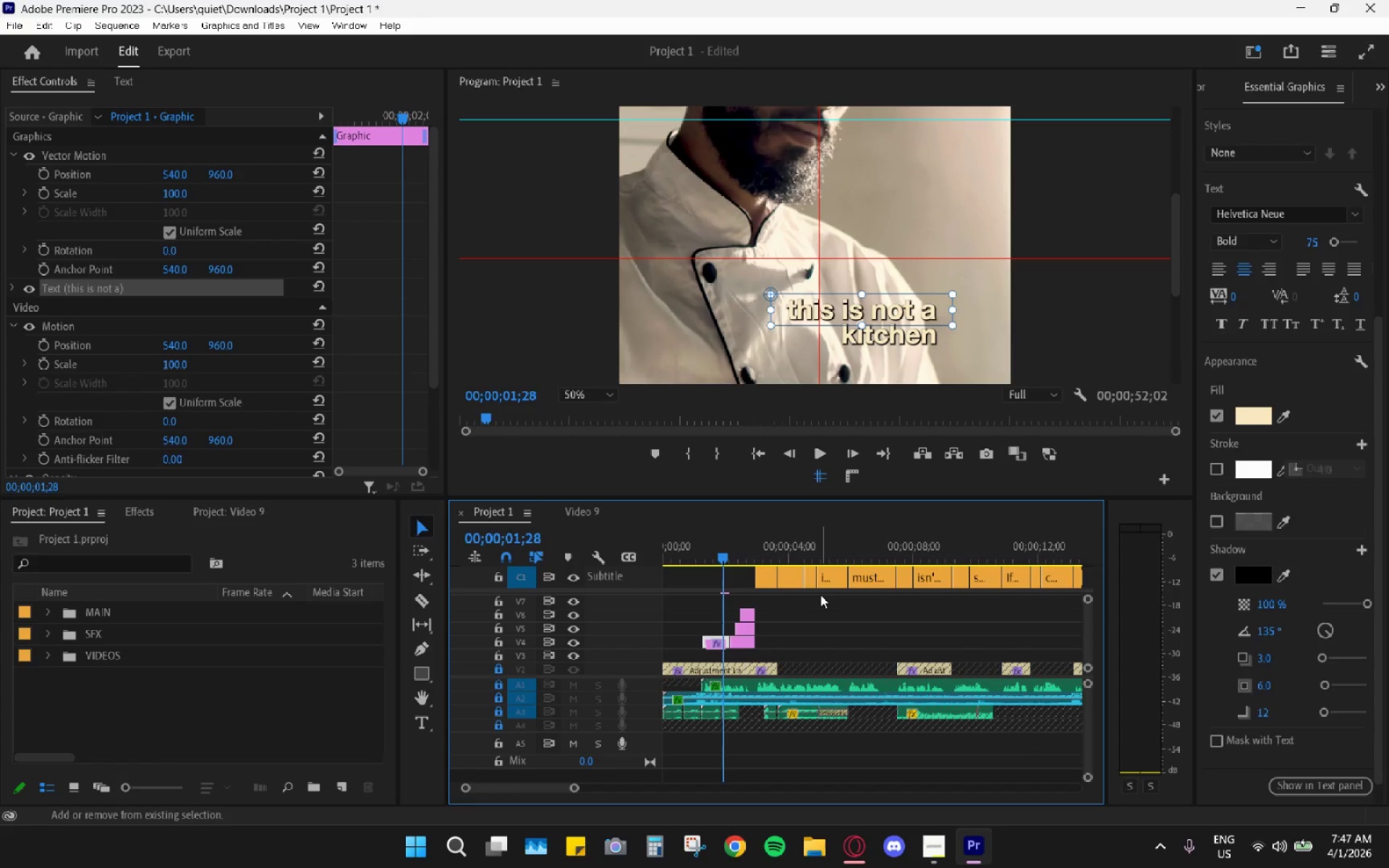 
key(Control+Shift+Z)
 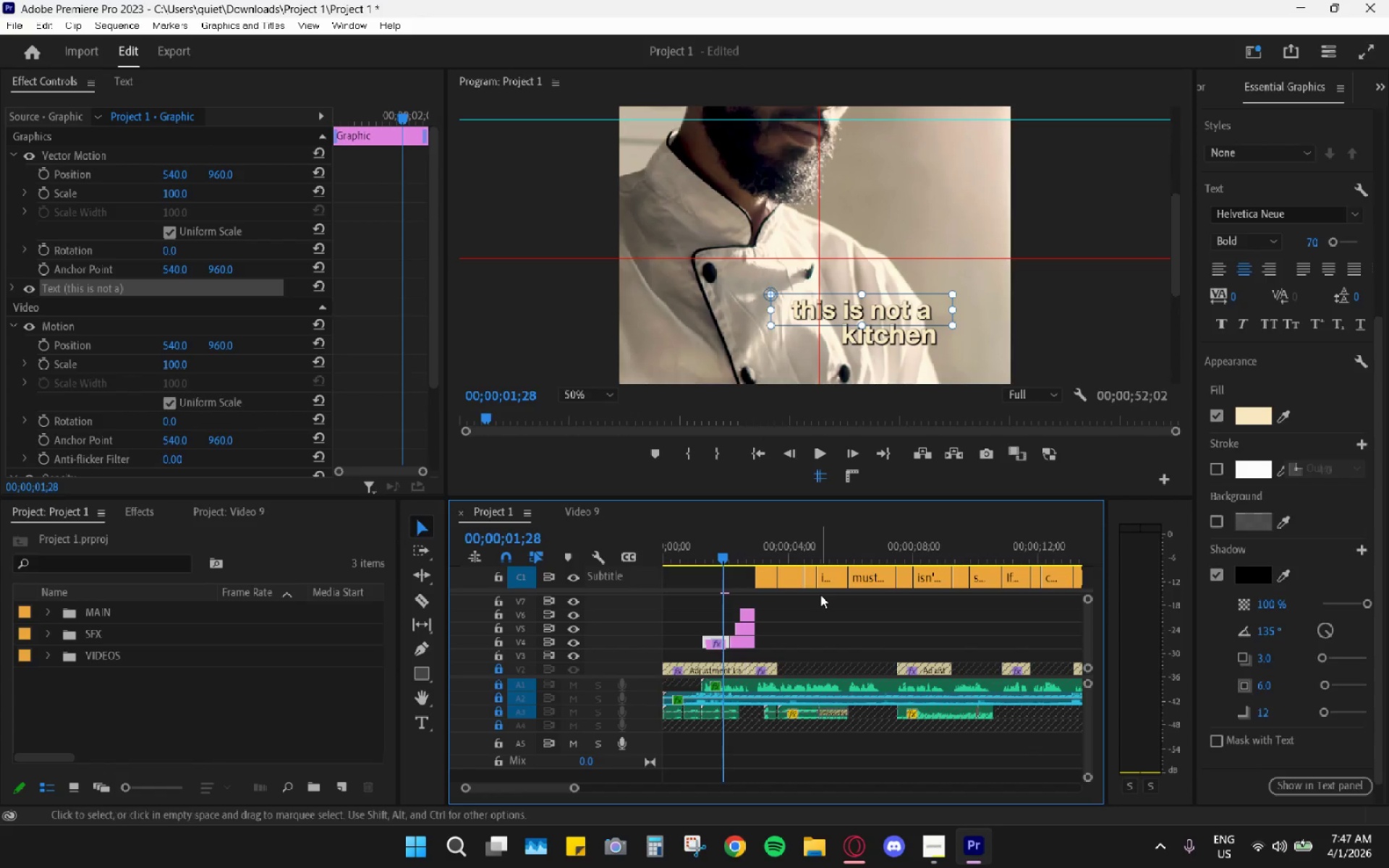 
key(Control+Shift+Z)
 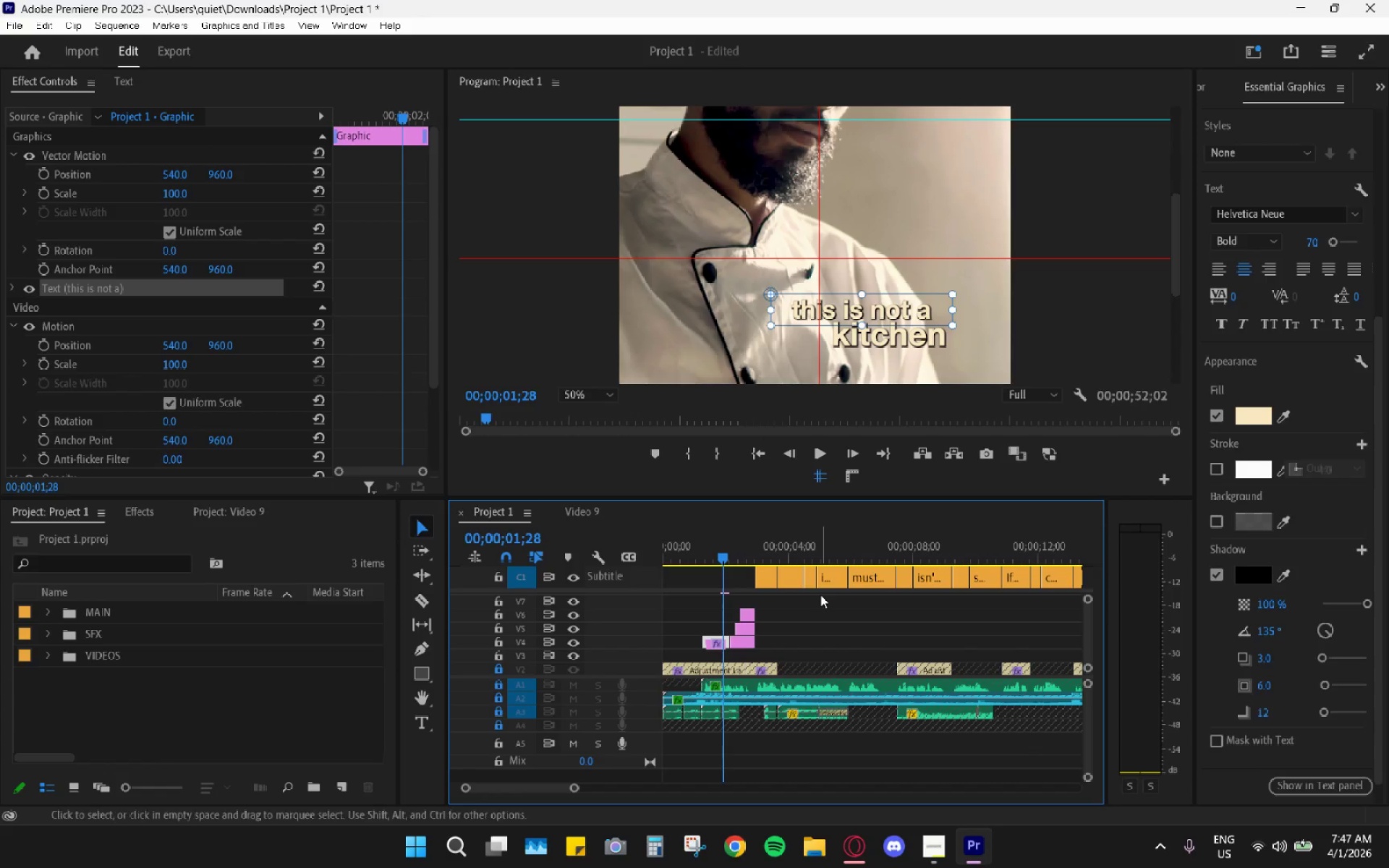 
key(Control+Shift+Z)
 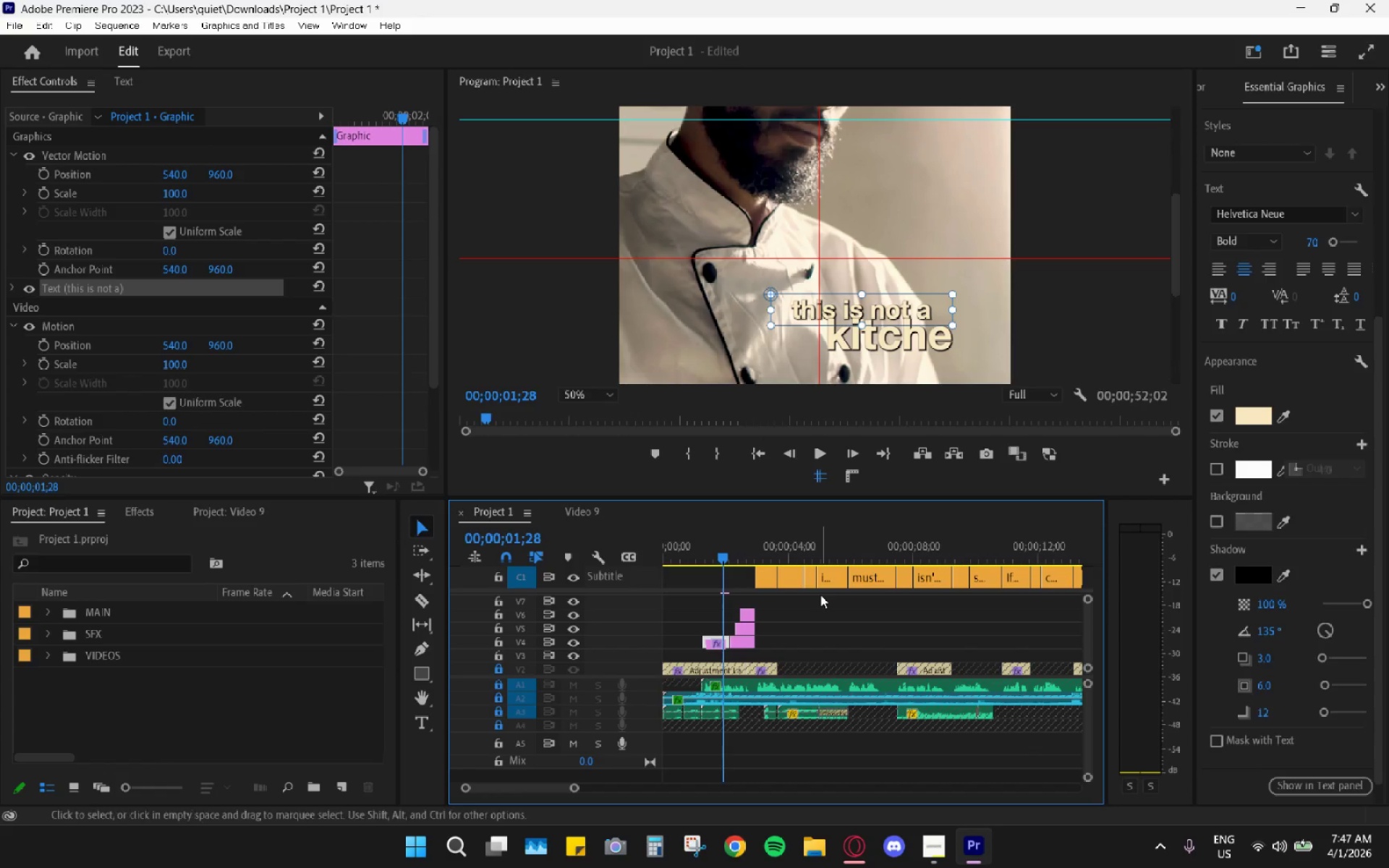 
key(Control+Shift+ShiftLeft)
 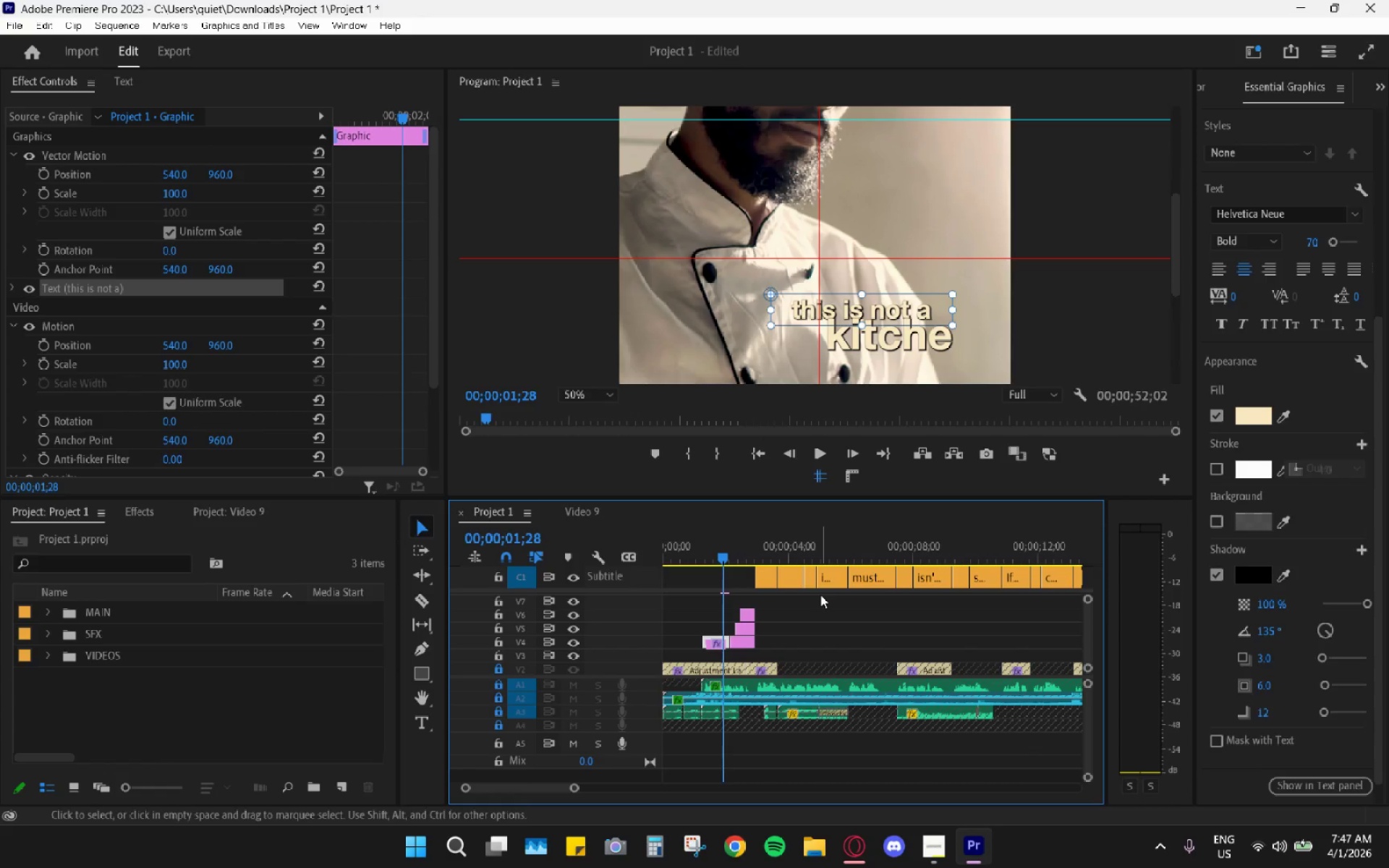 
key(Control+Shift+Z)
 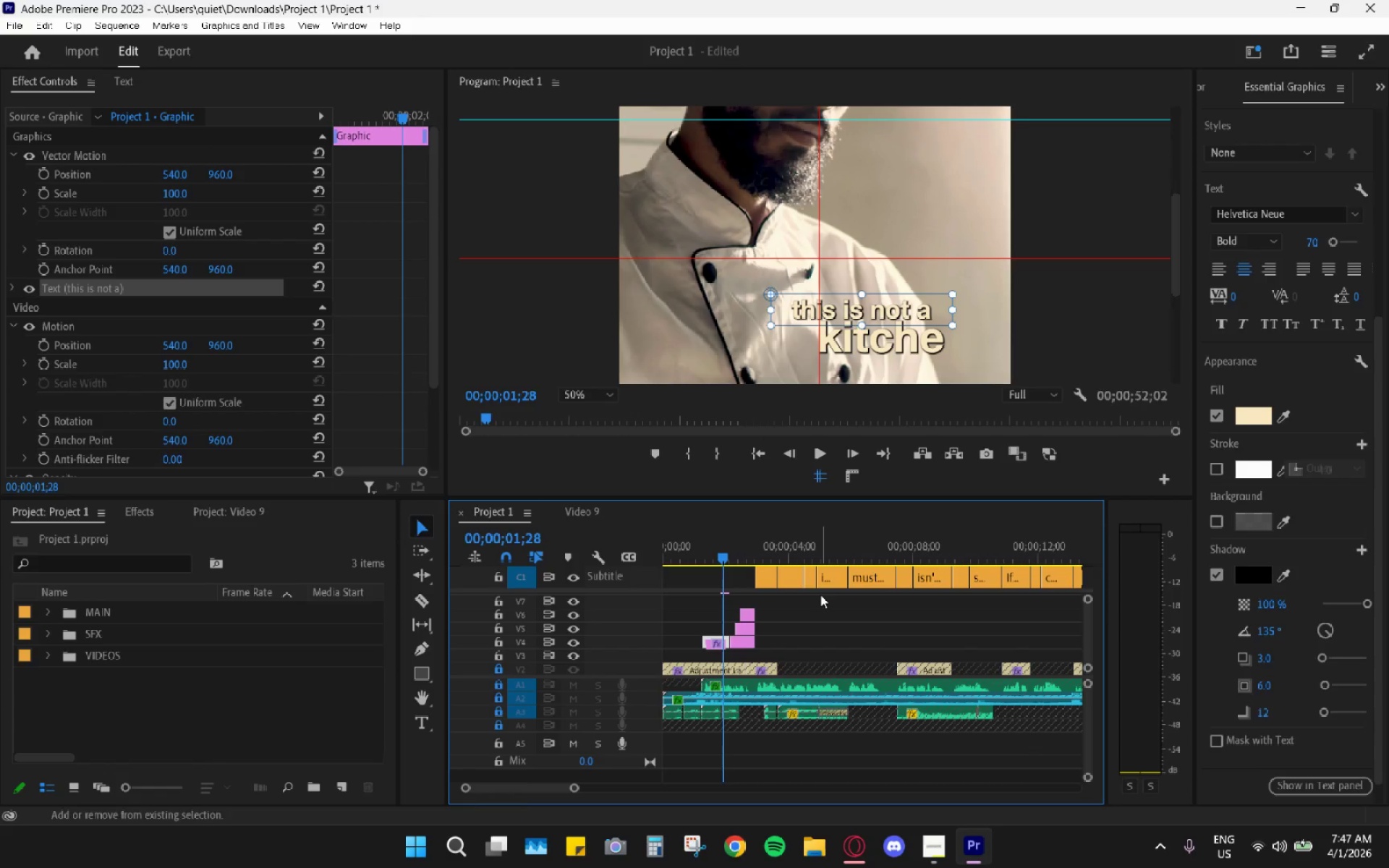 
key(Control+Shift+ShiftLeft)
 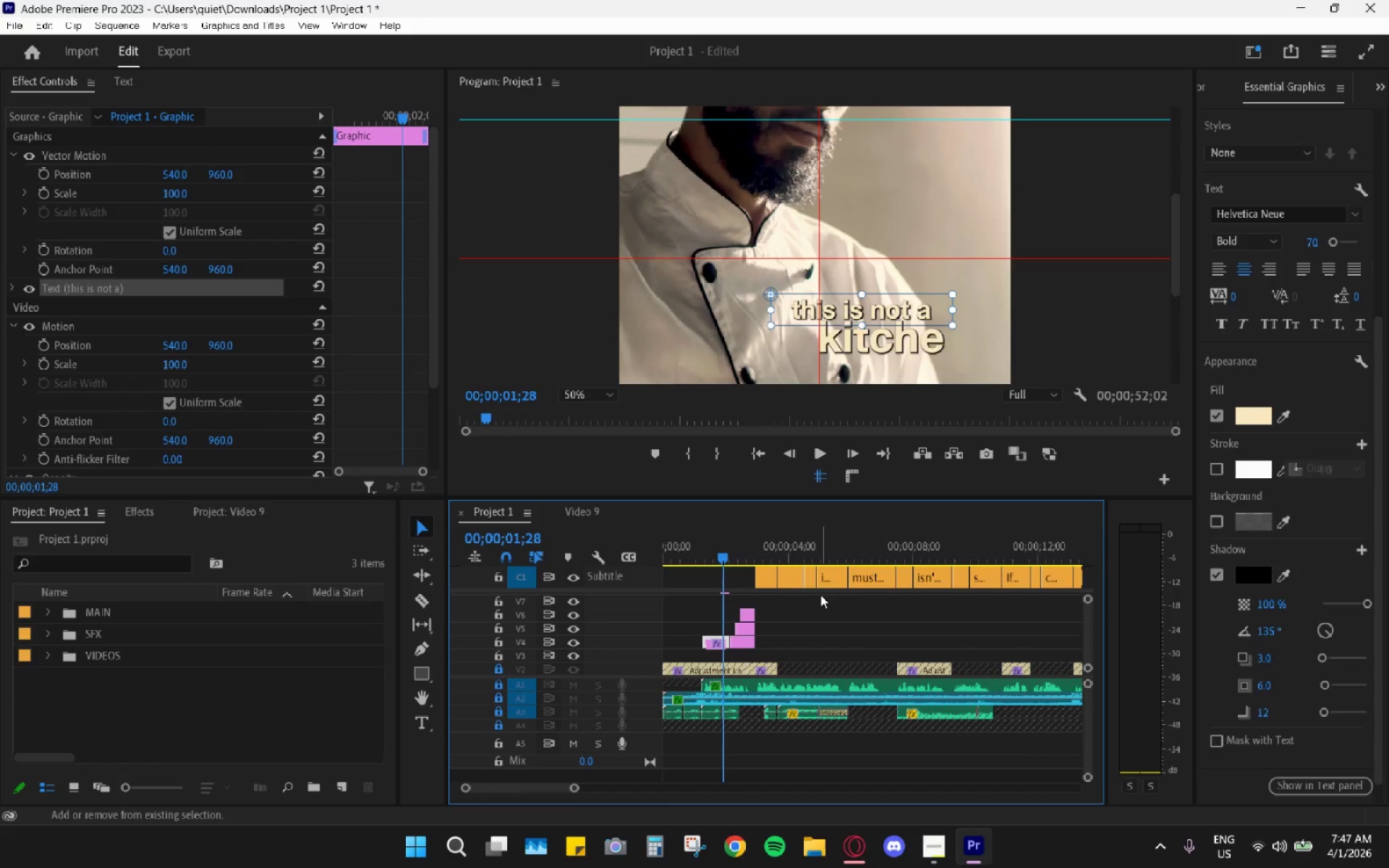 
key(Control+Shift+Z)
 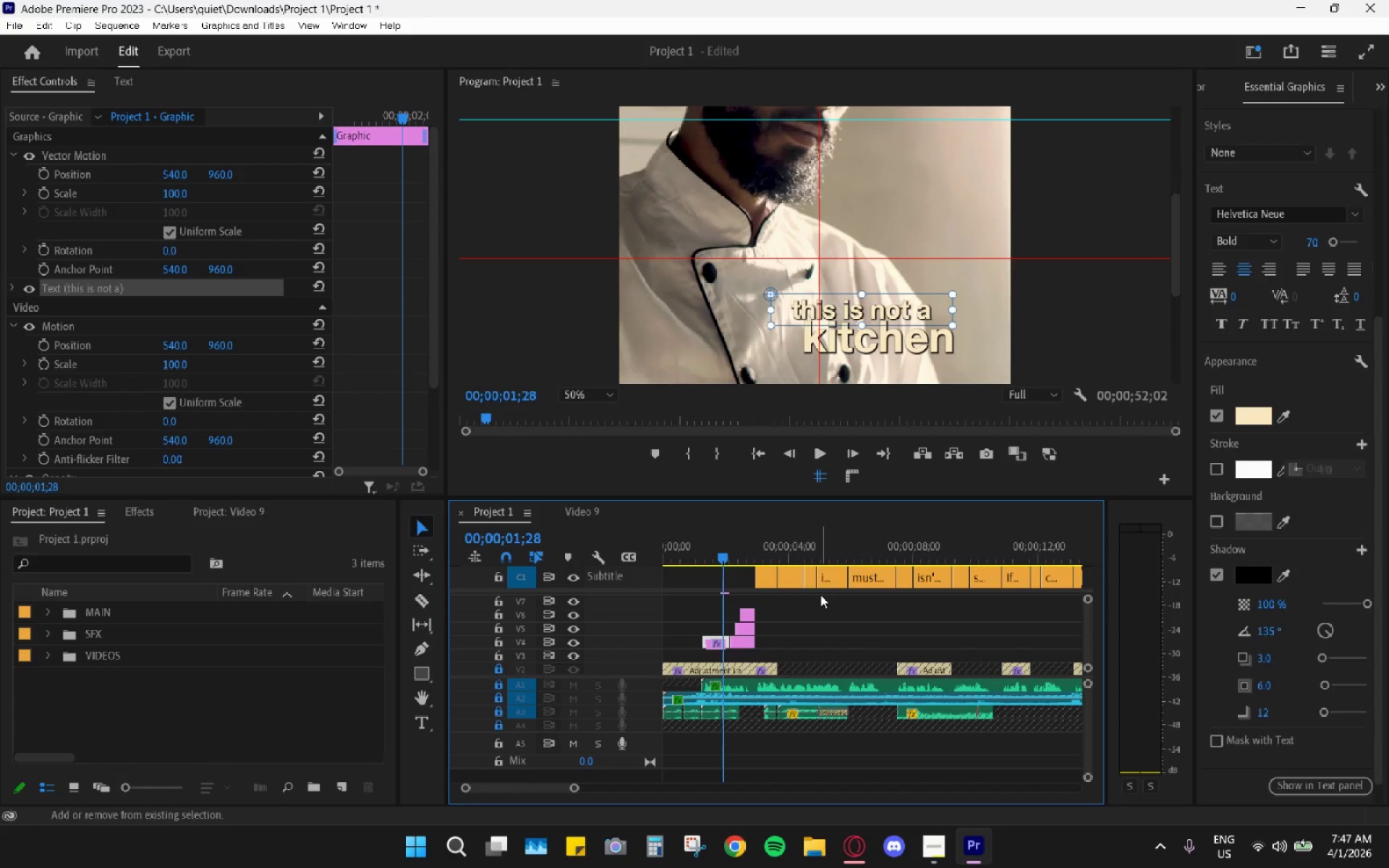 
key(Control+Shift+ShiftLeft)
 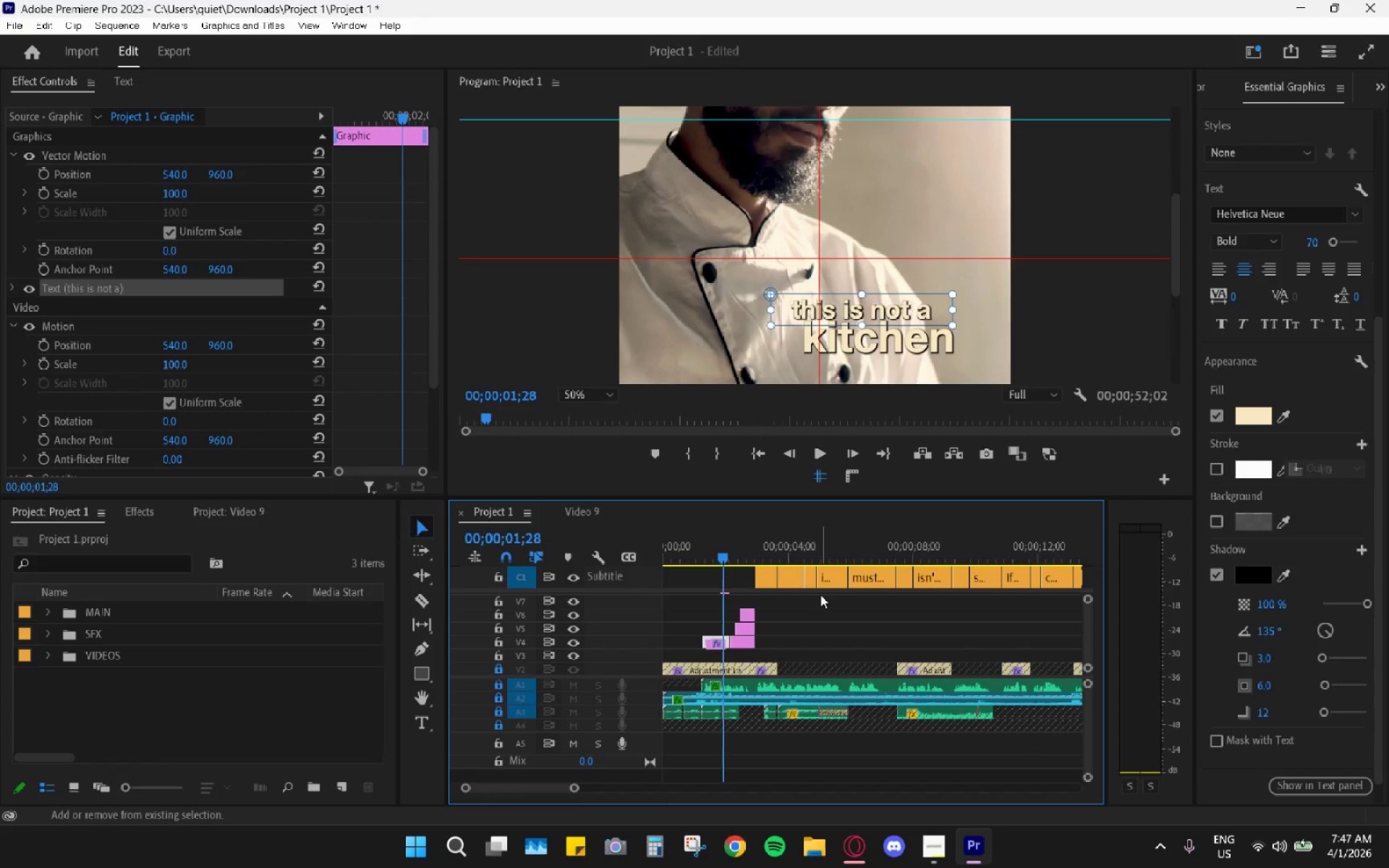 
key(Control+Shift+Z)
 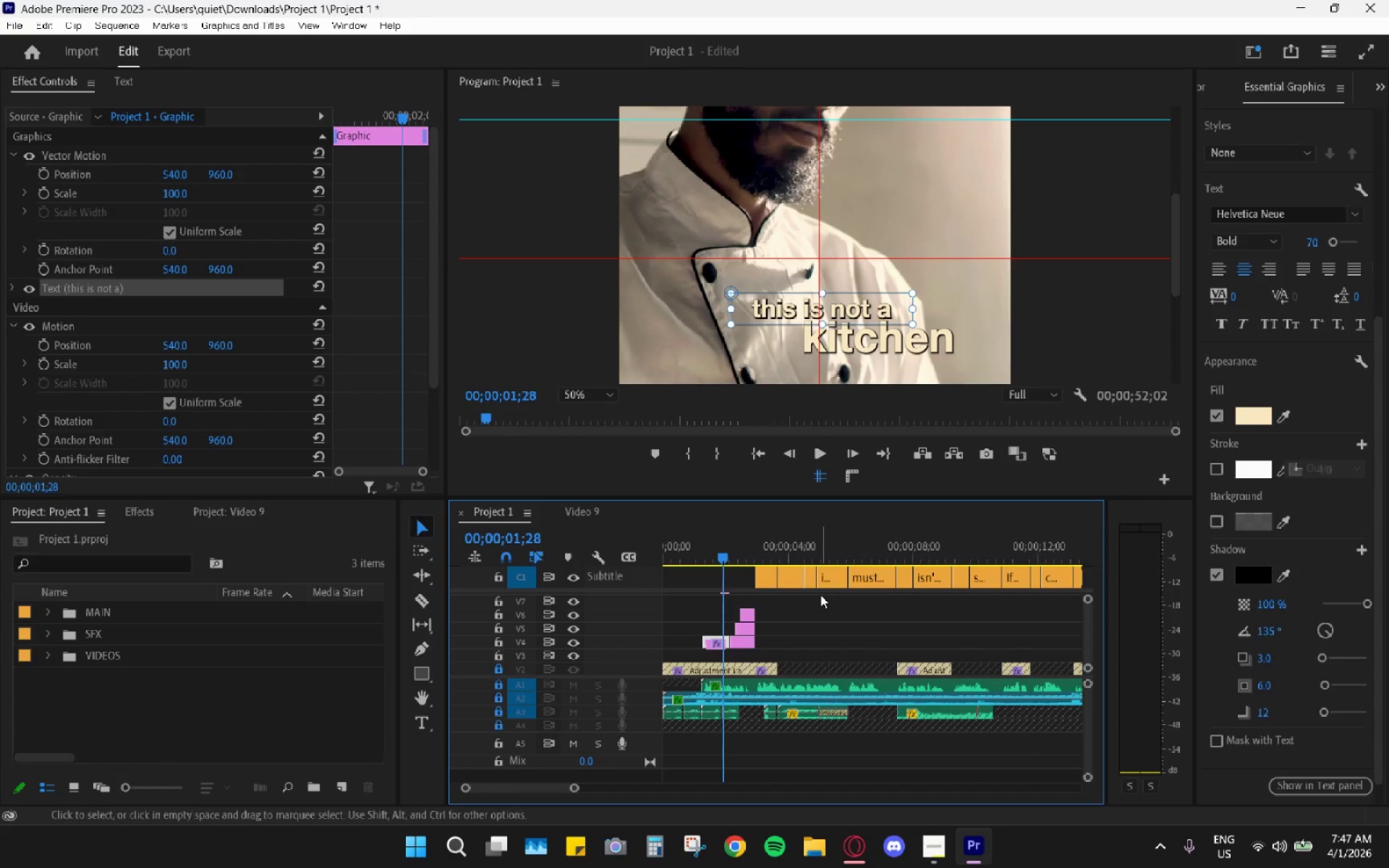 
key(Control+Shift+ShiftLeft)
 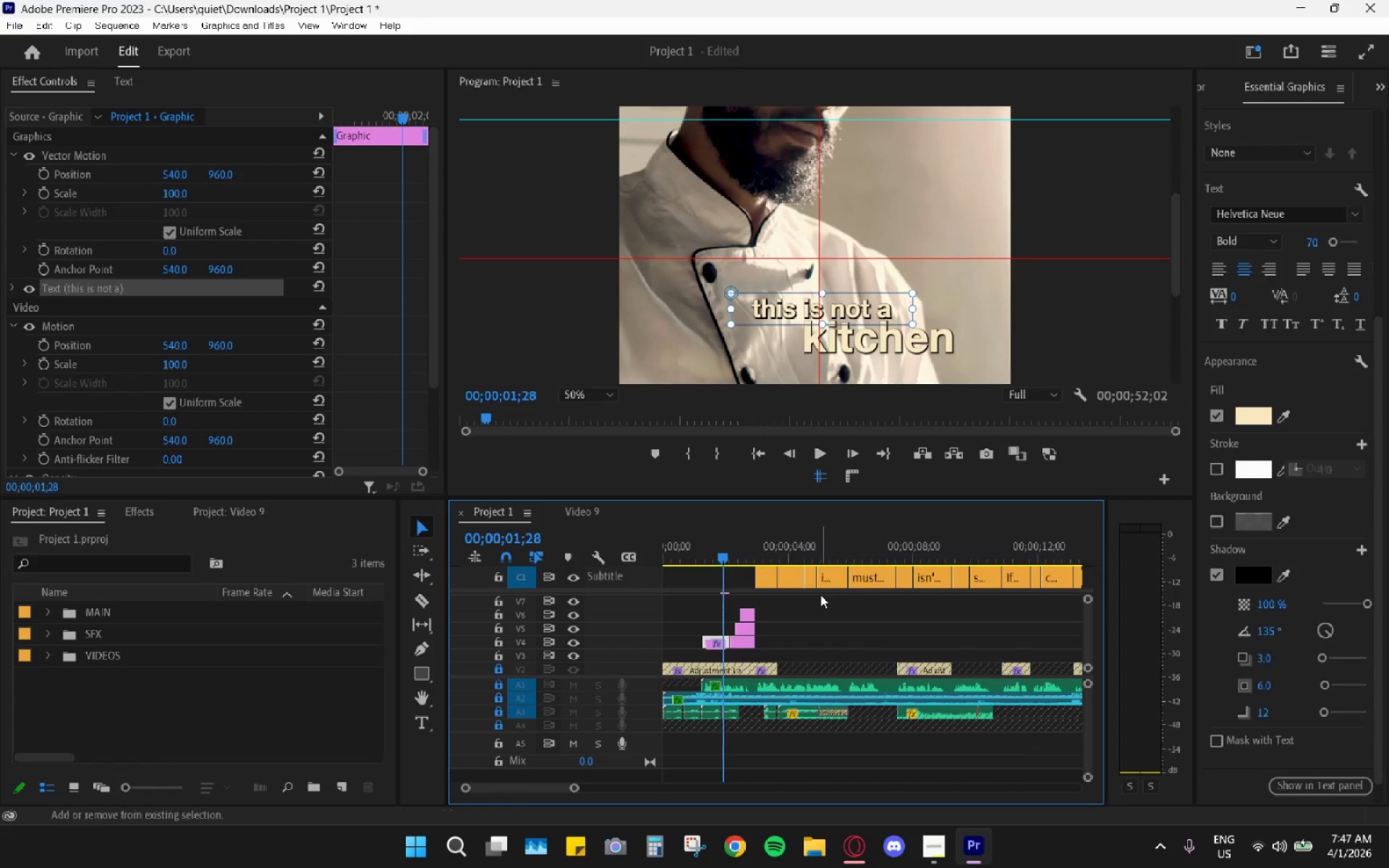 
key(Control+Shift+Z)
 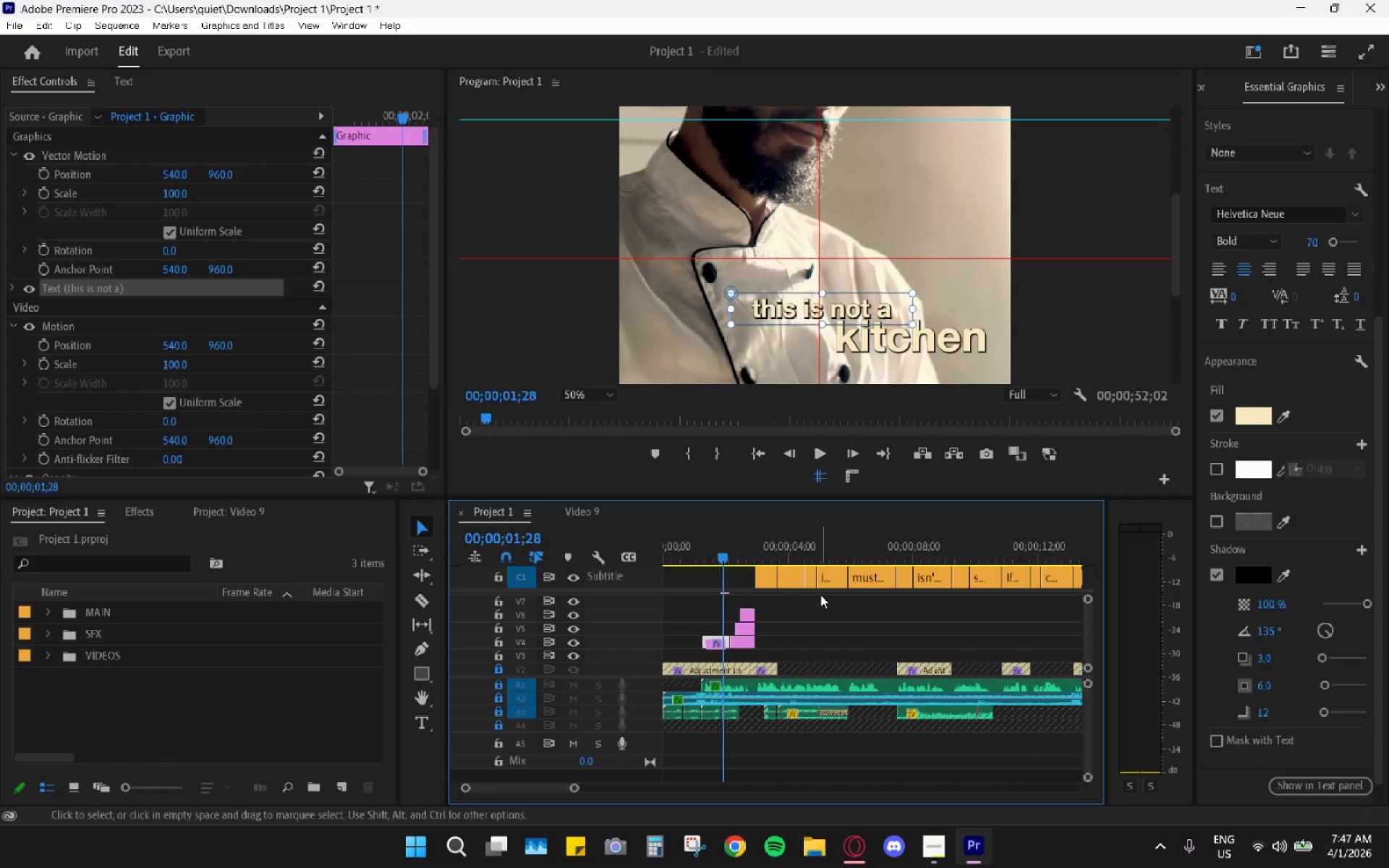 
key(Control+Shift+Z)
 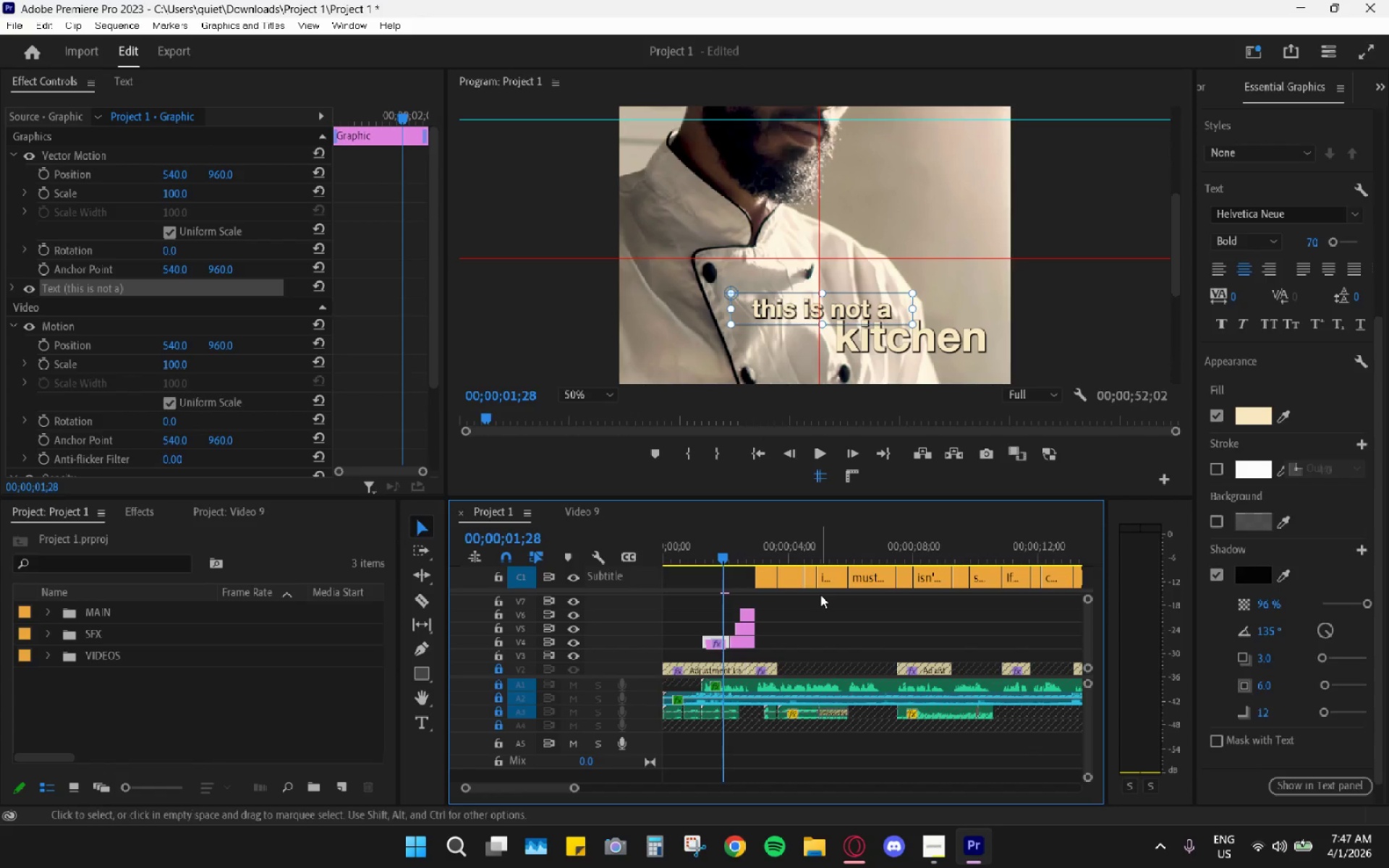 
key(Control+Shift+ShiftLeft)
 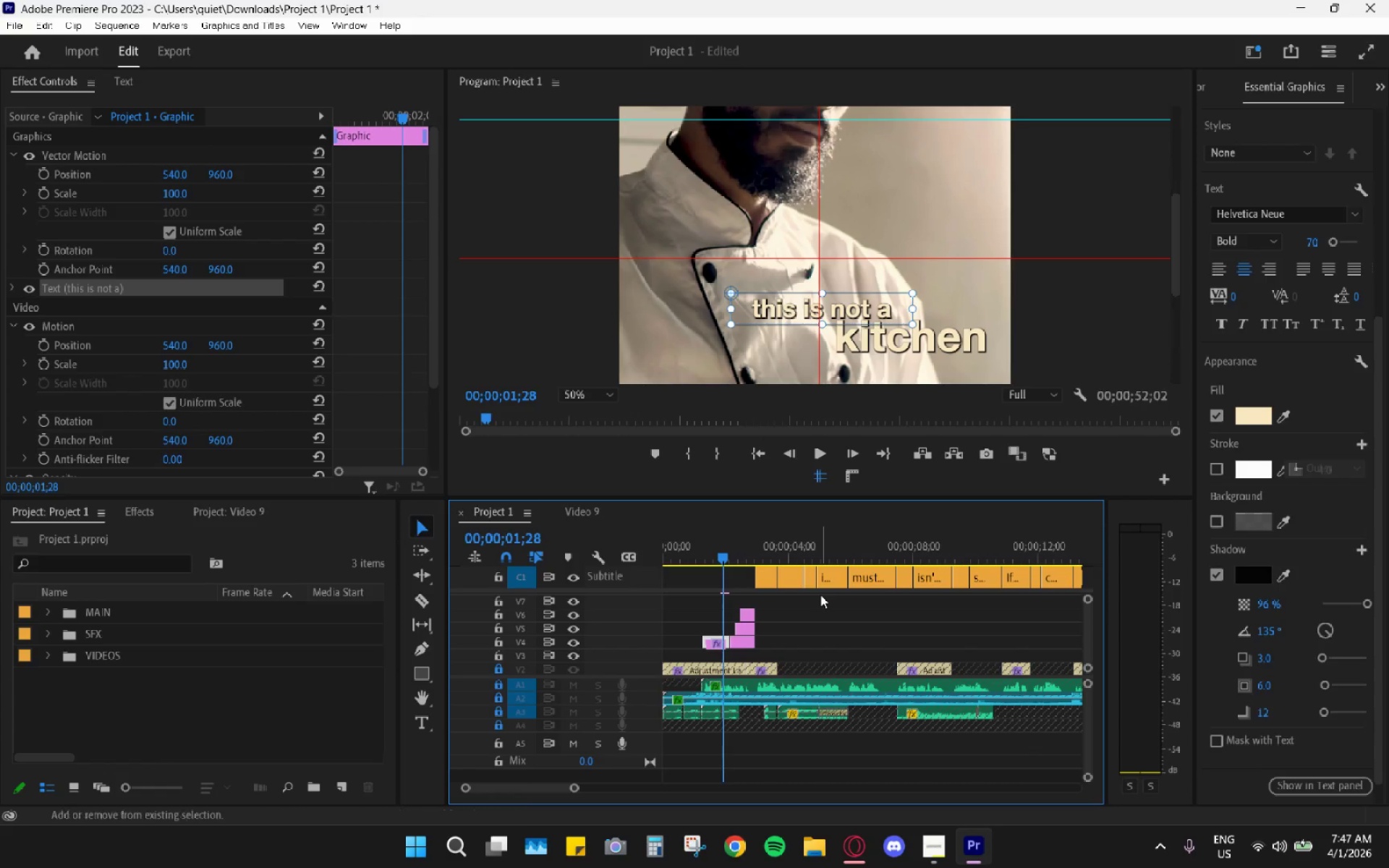 
key(Control+Shift+Z)
 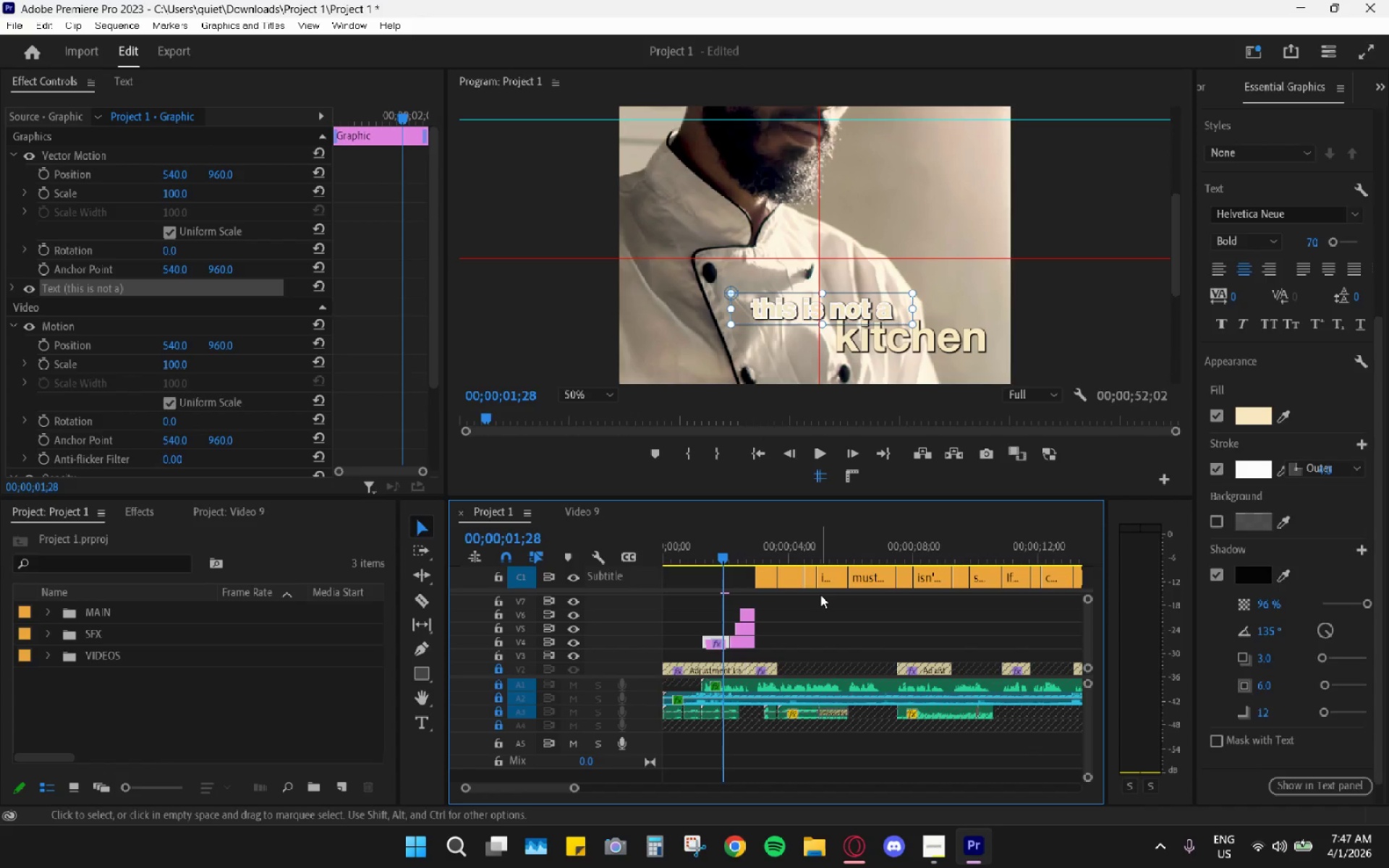 
key(Control+Shift+Z)
 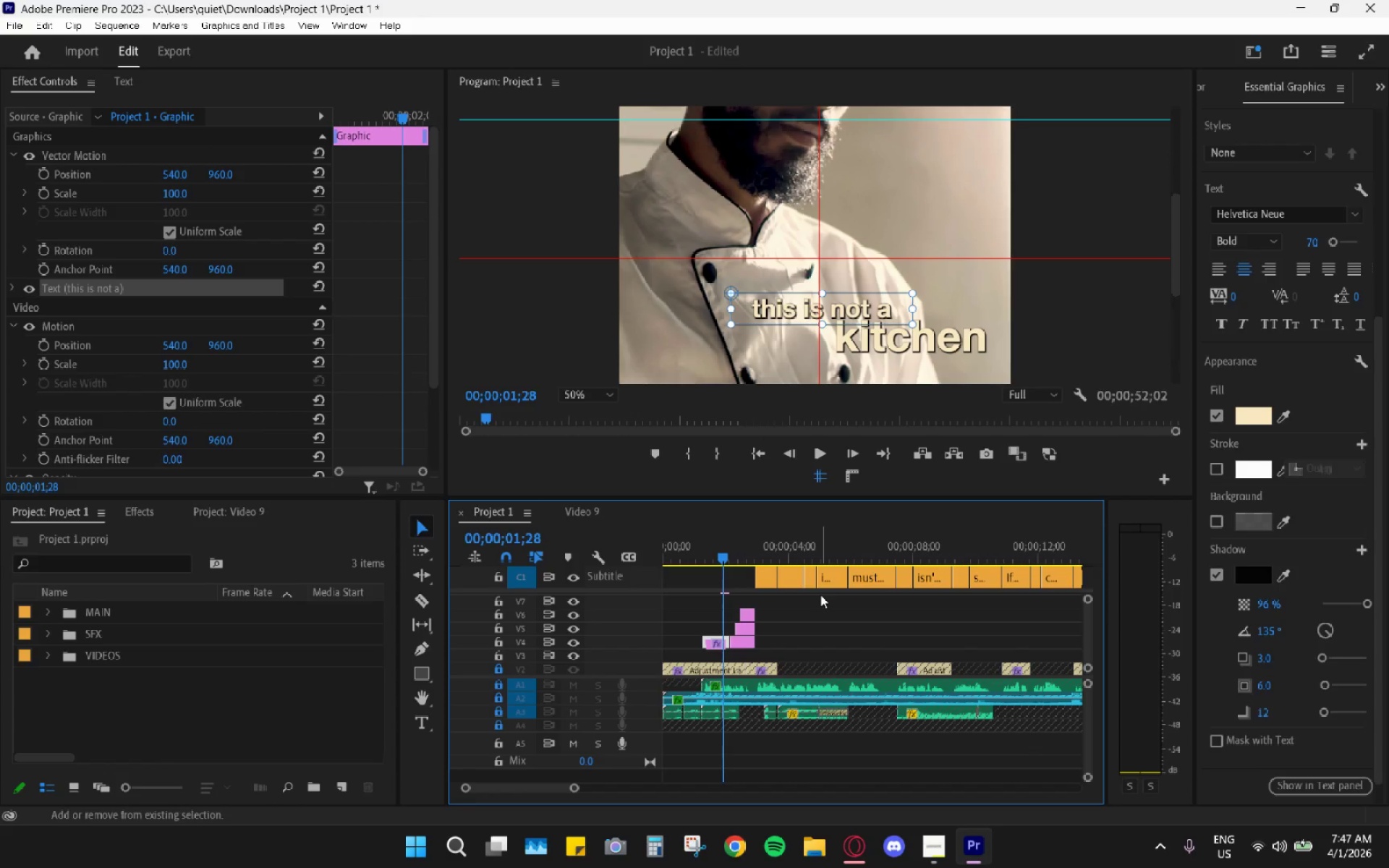 
key(Control+Shift+ShiftLeft)
 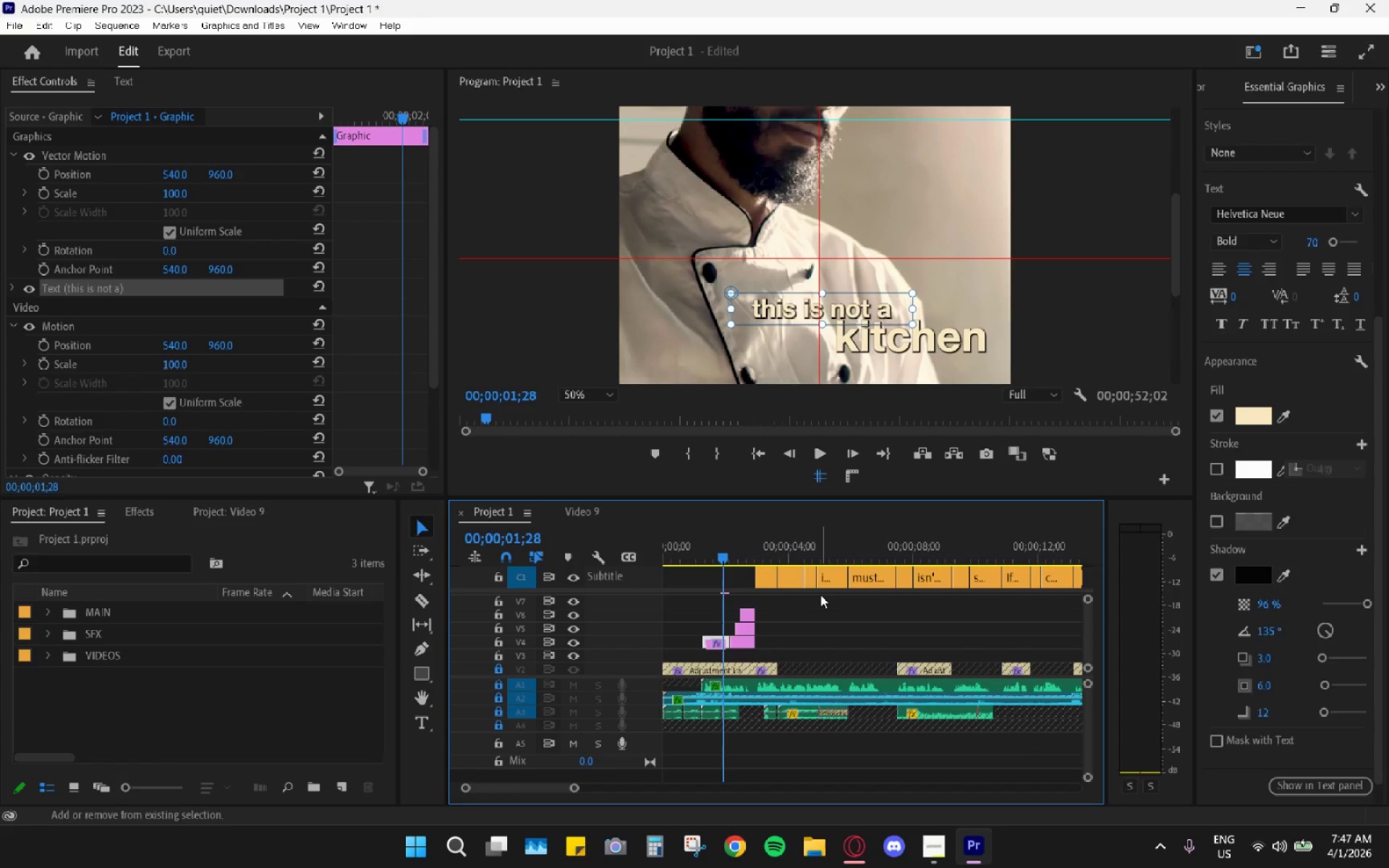 
key(Control+Shift+Z)
 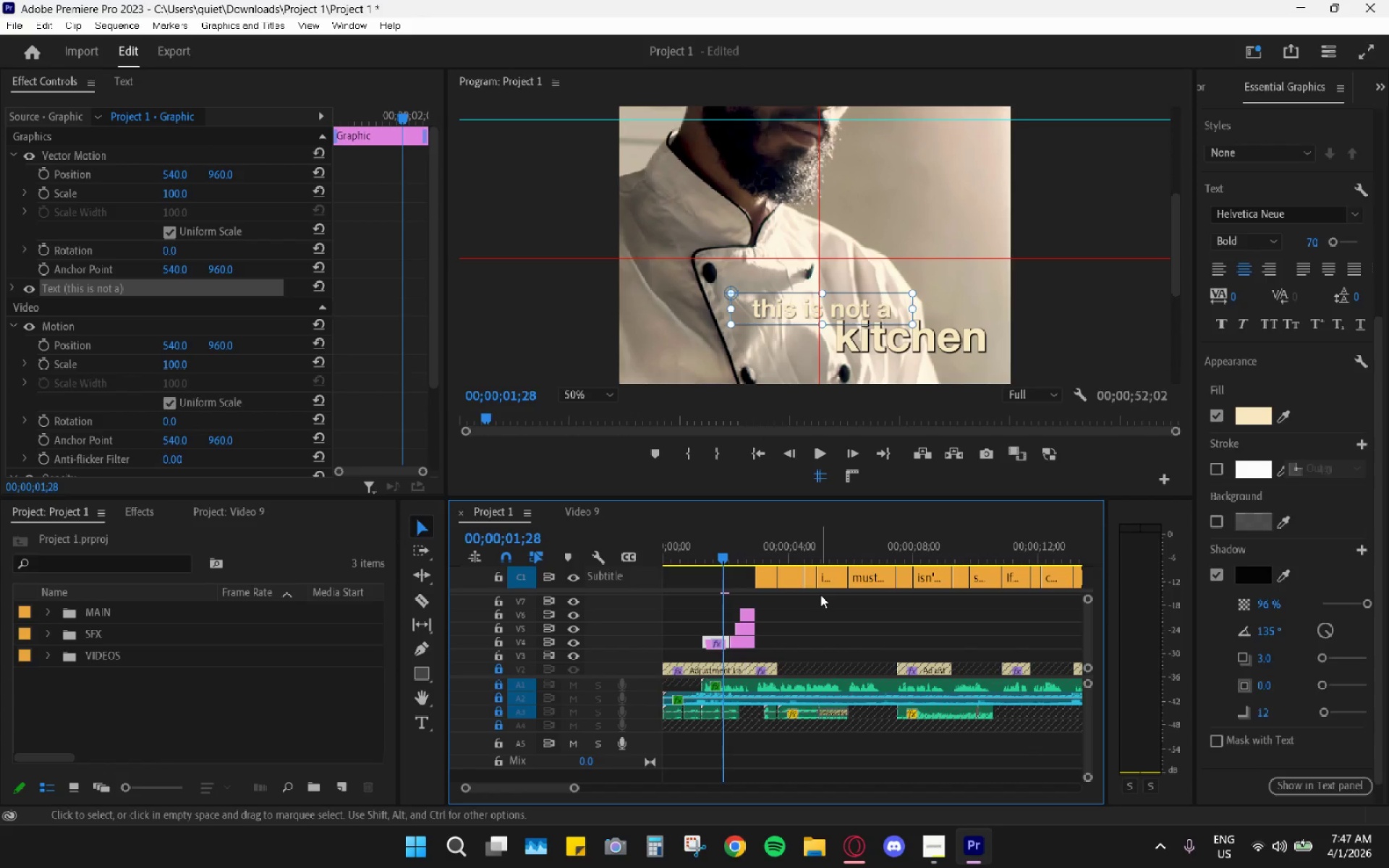 
key(Control+Shift+Z)
 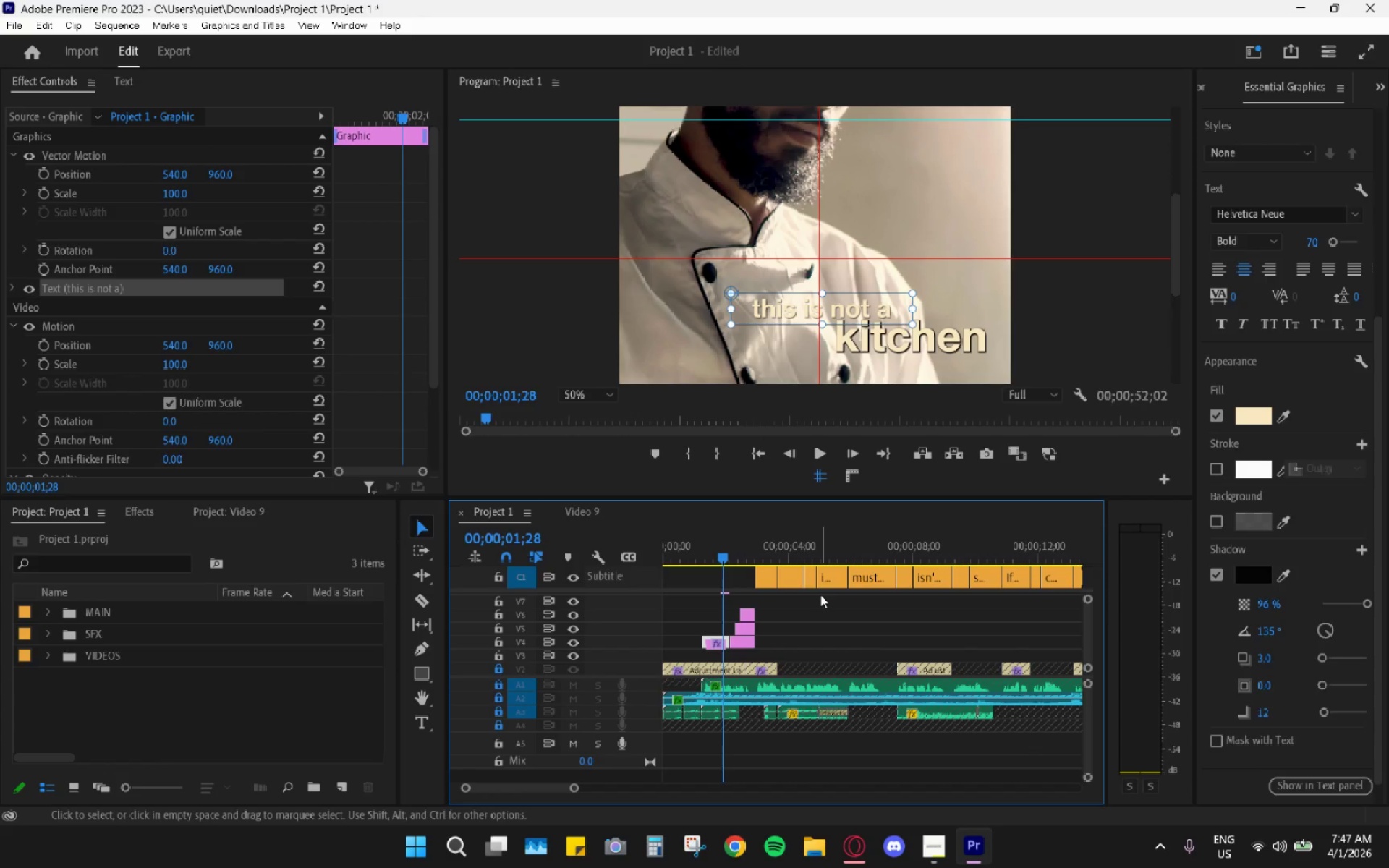 
key(Control+Shift+Z)
 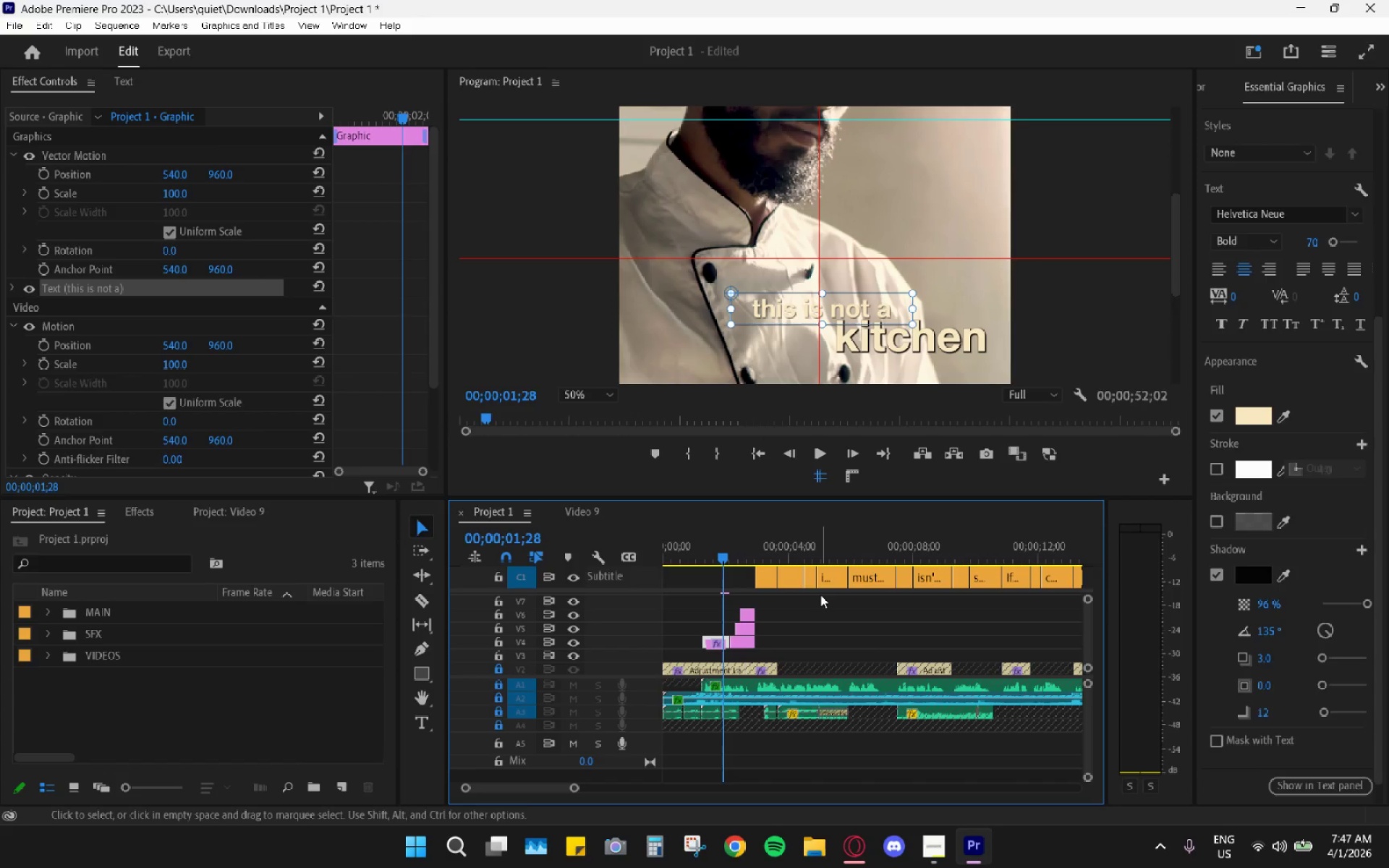 
key(Control+Shift+Z)
 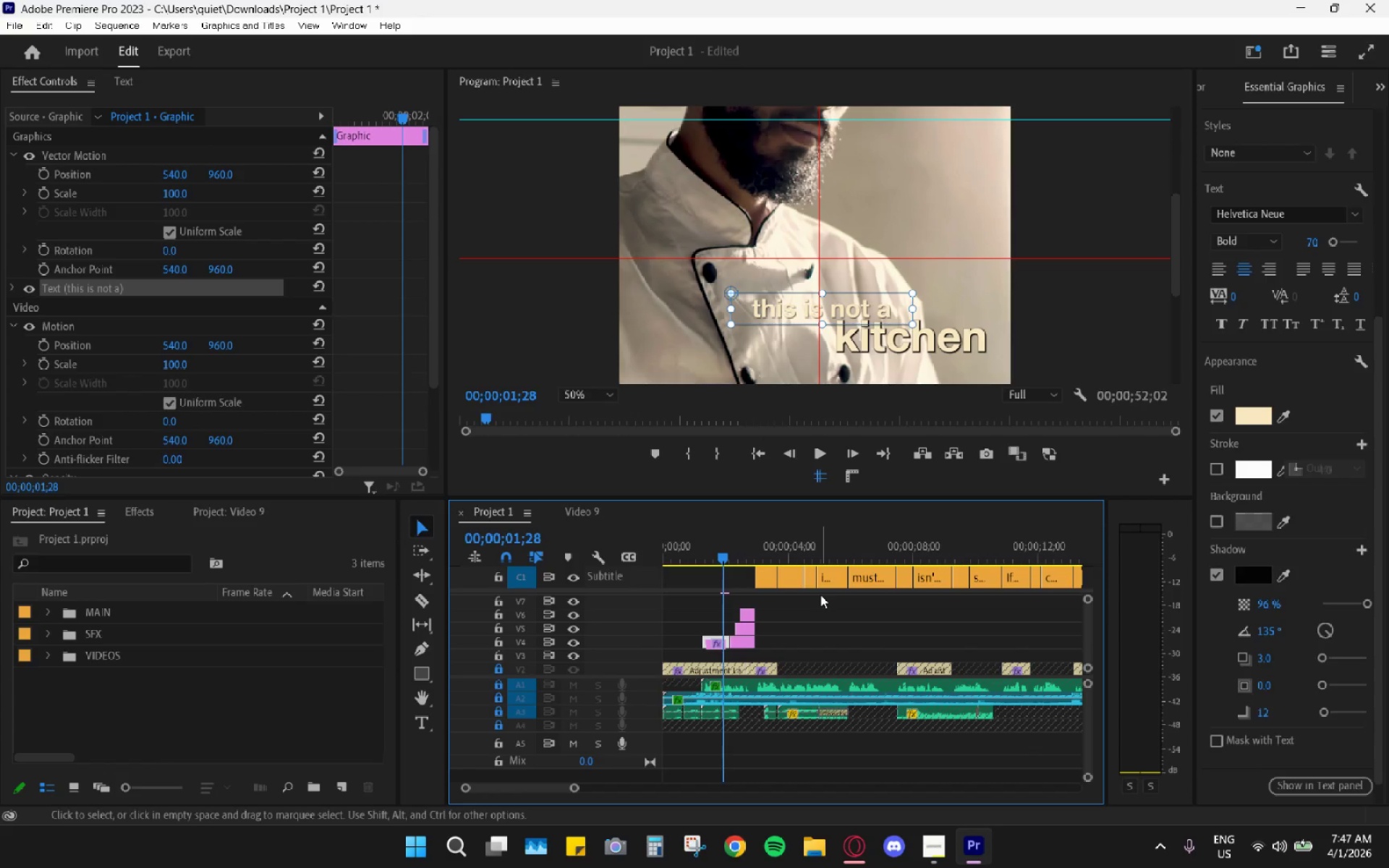 
left_click_drag(start_coordinate=[829, 601], to_coordinate=[872, 624])
 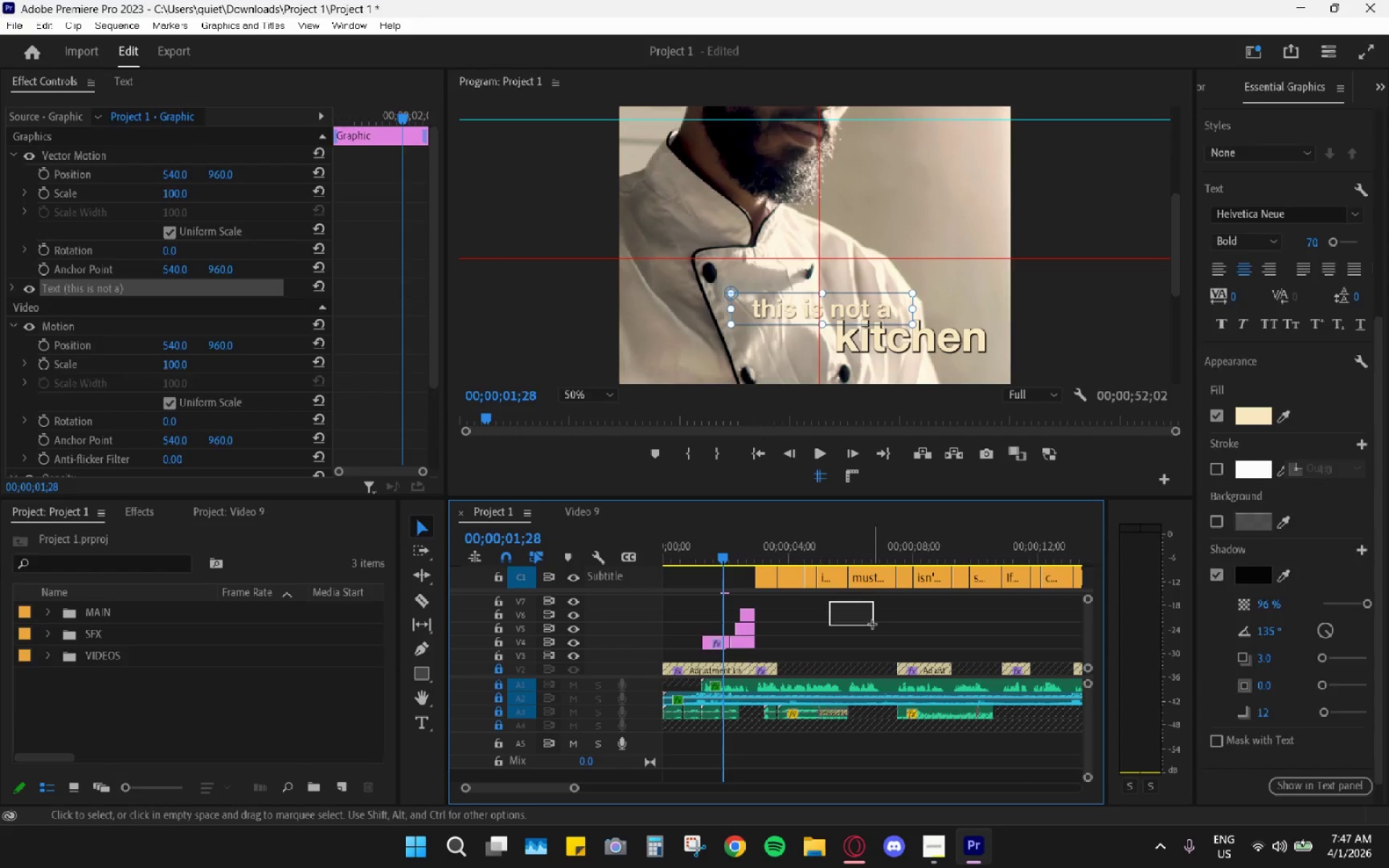 
left_click_drag(start_coordinate=[872, 624], to_coordinate=[882, 626])
 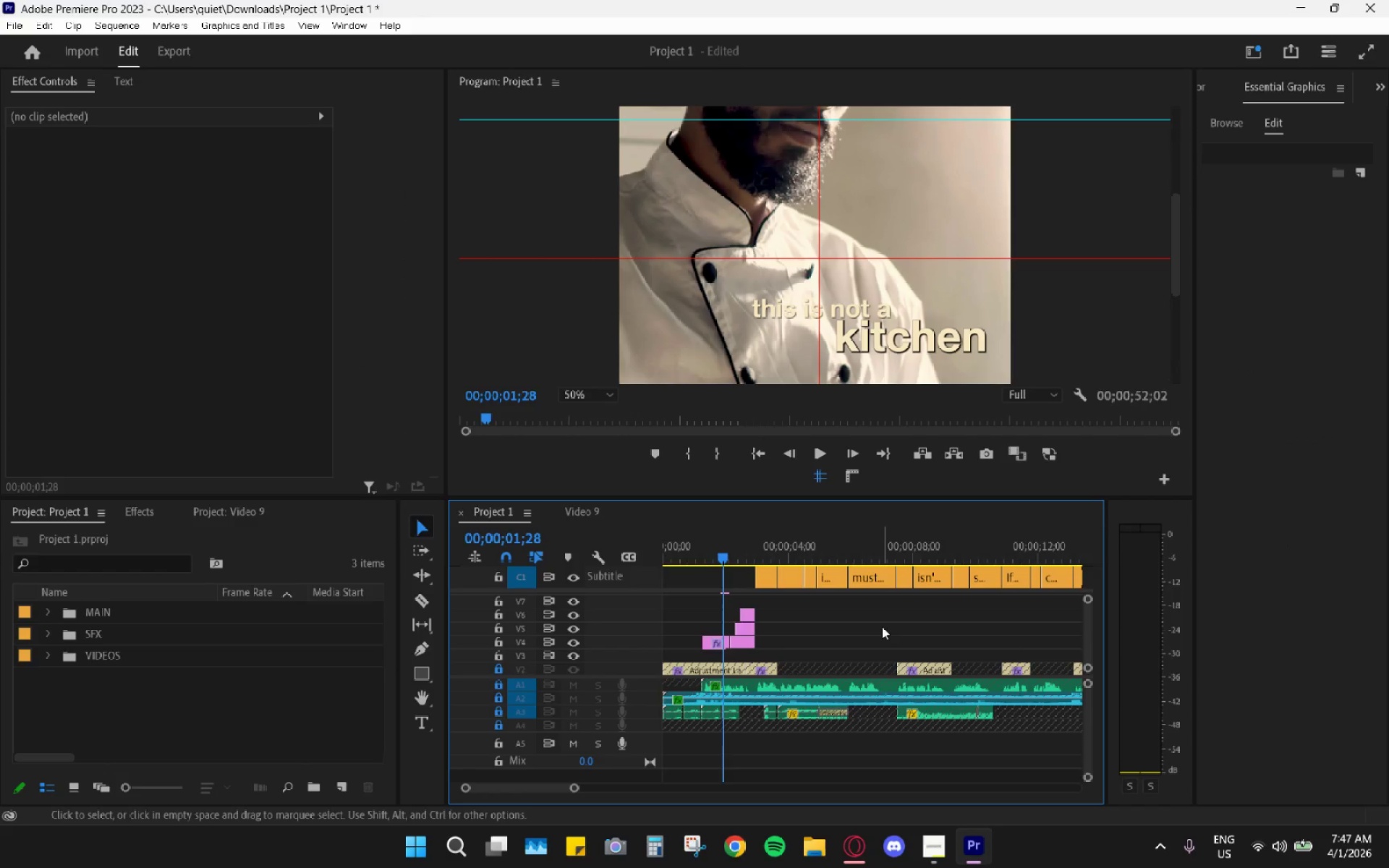 
hold_key(key=AltLeft, duration=0.75)
scroll: coordinate [882, 626], scroll_direction: down, amount: 4.0
 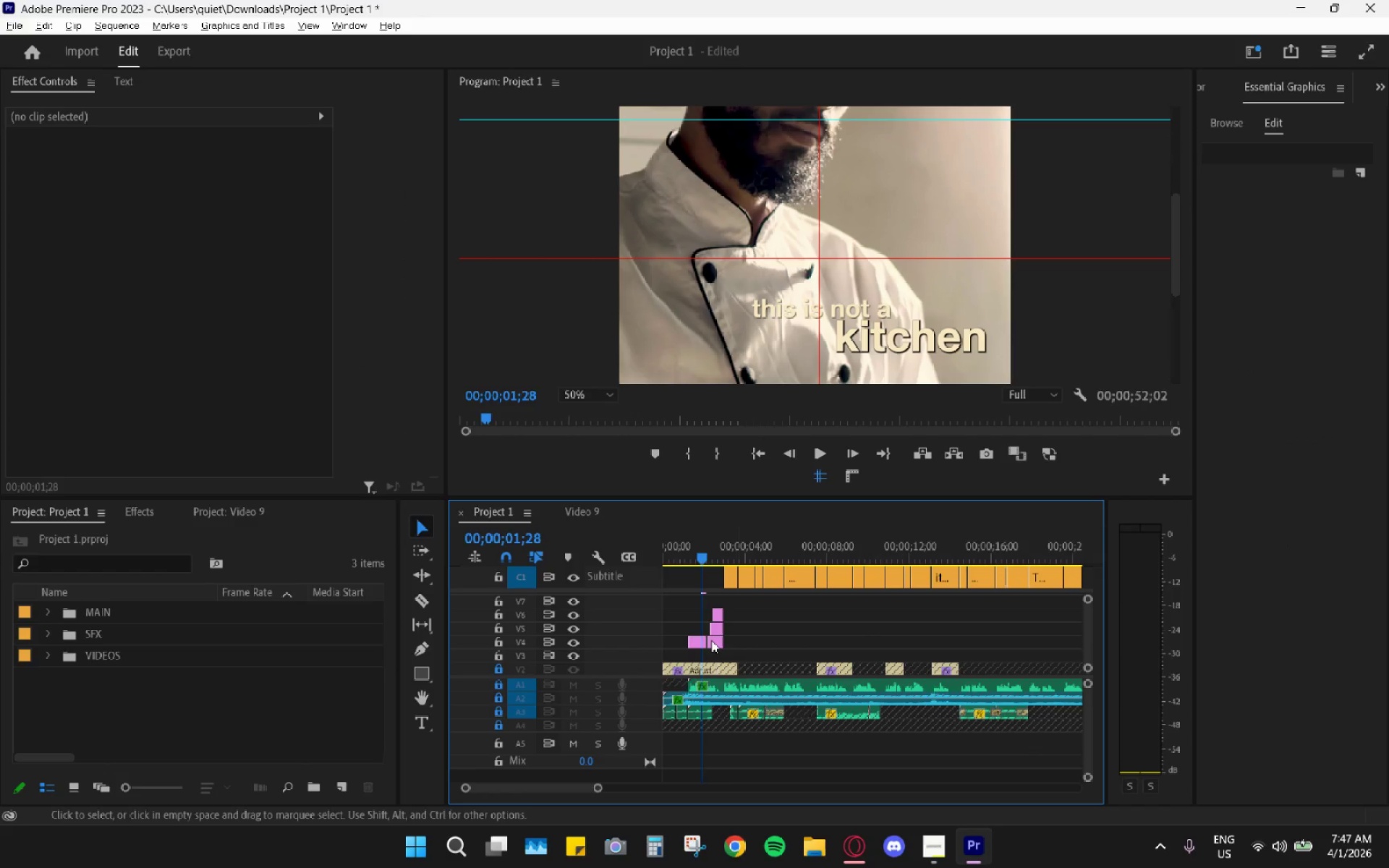 
left_click([702, 641])
 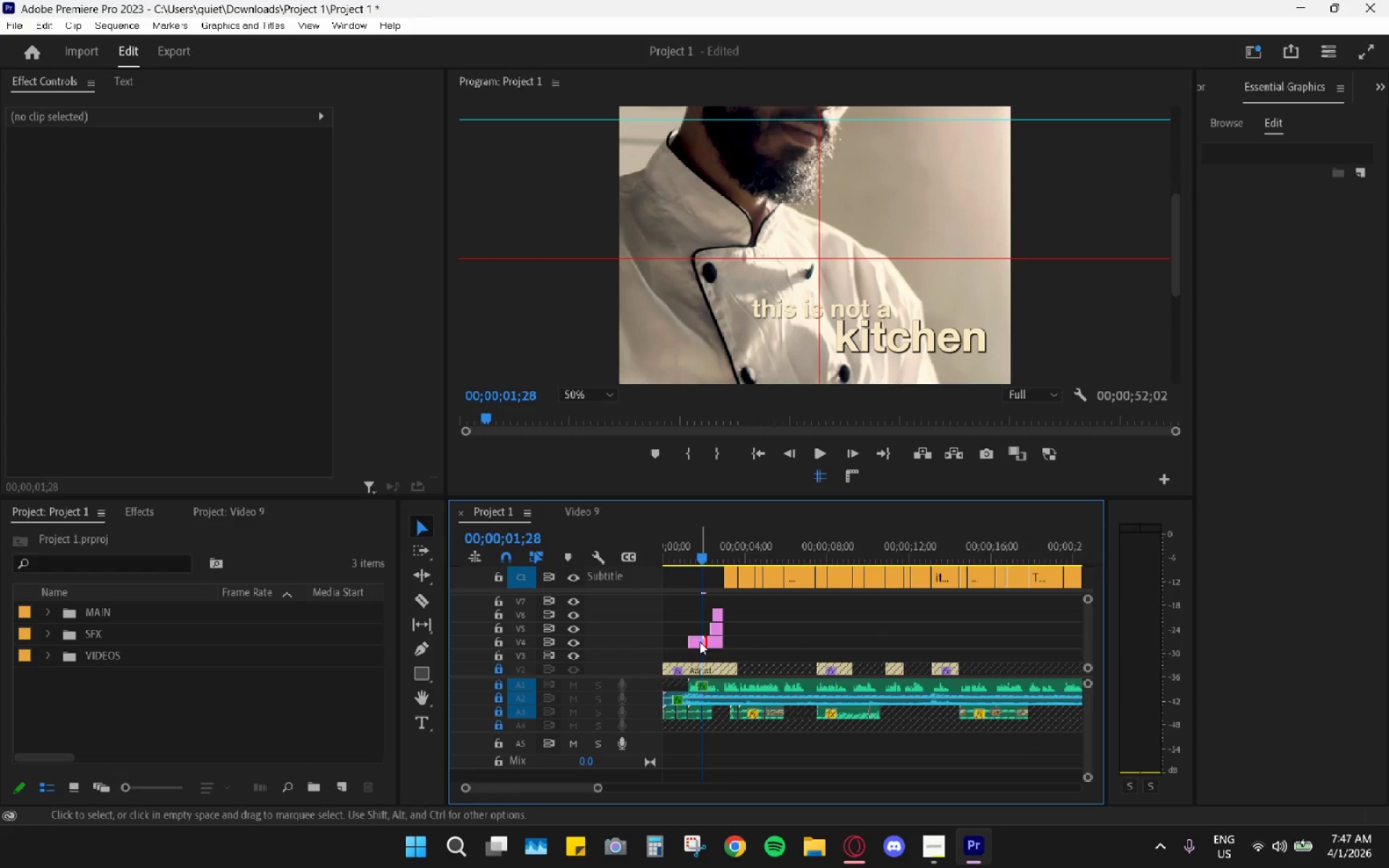 
left_click([694, 640])
 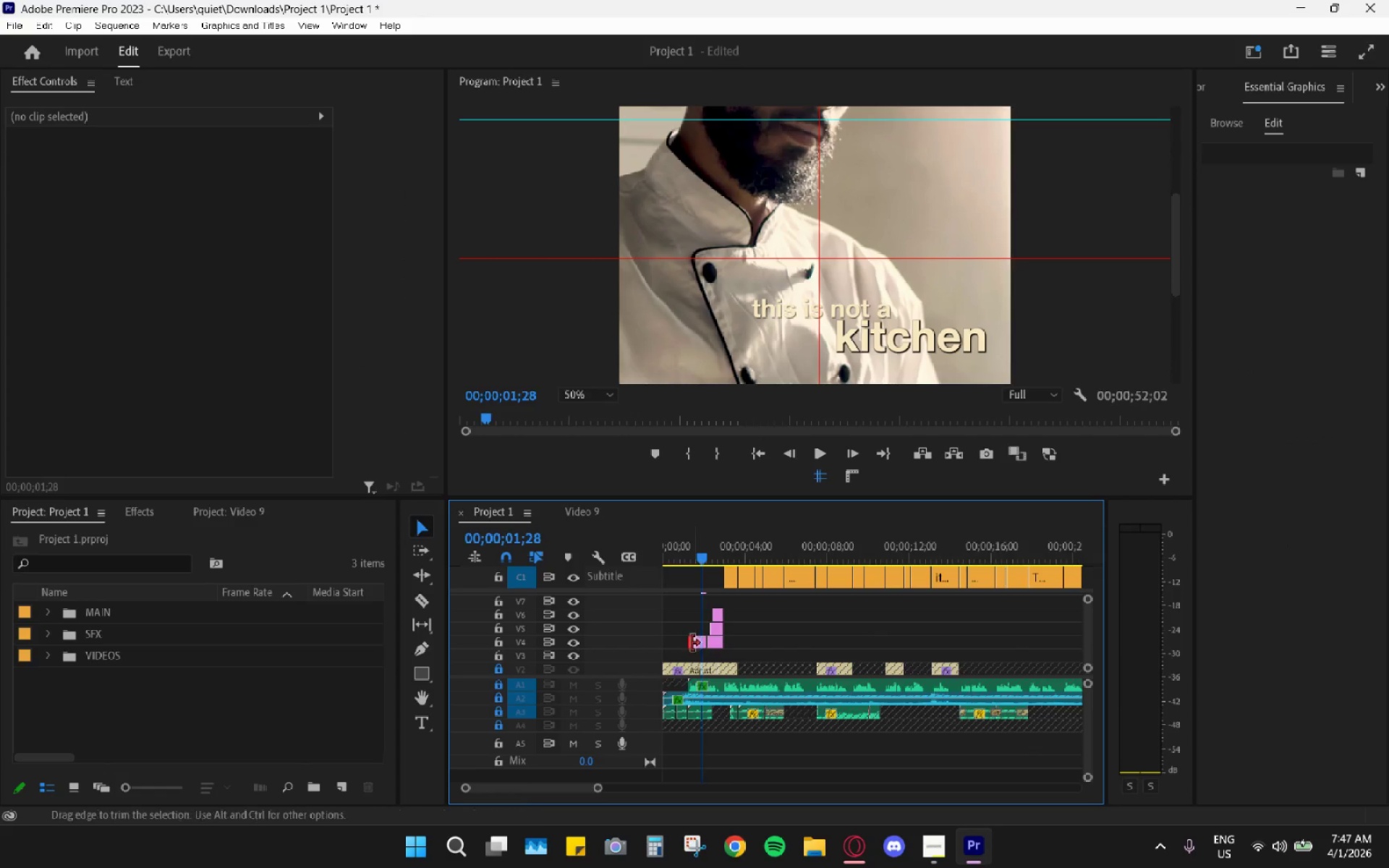 
left_click([703, 644])
 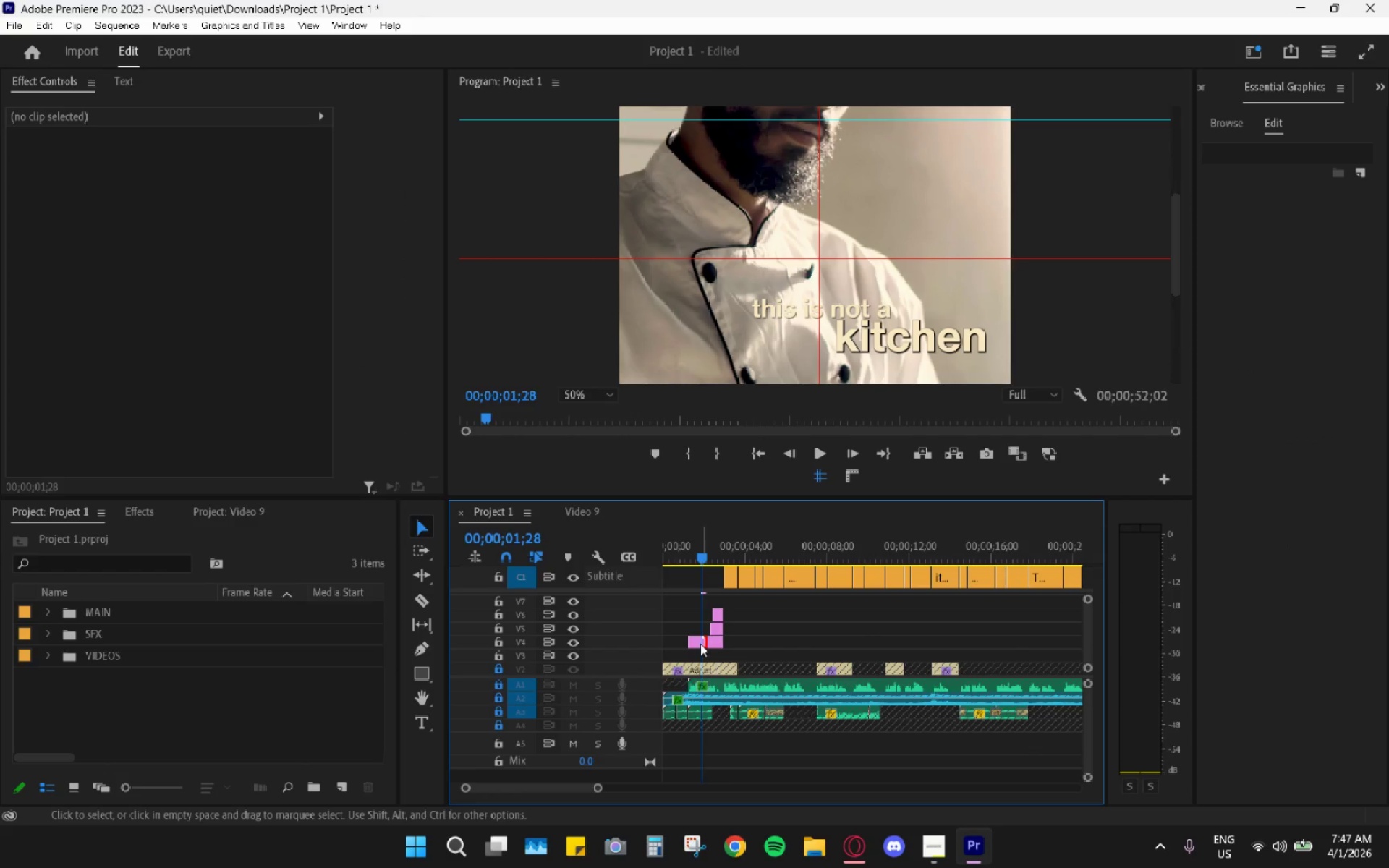 
left_click([700, 644])
 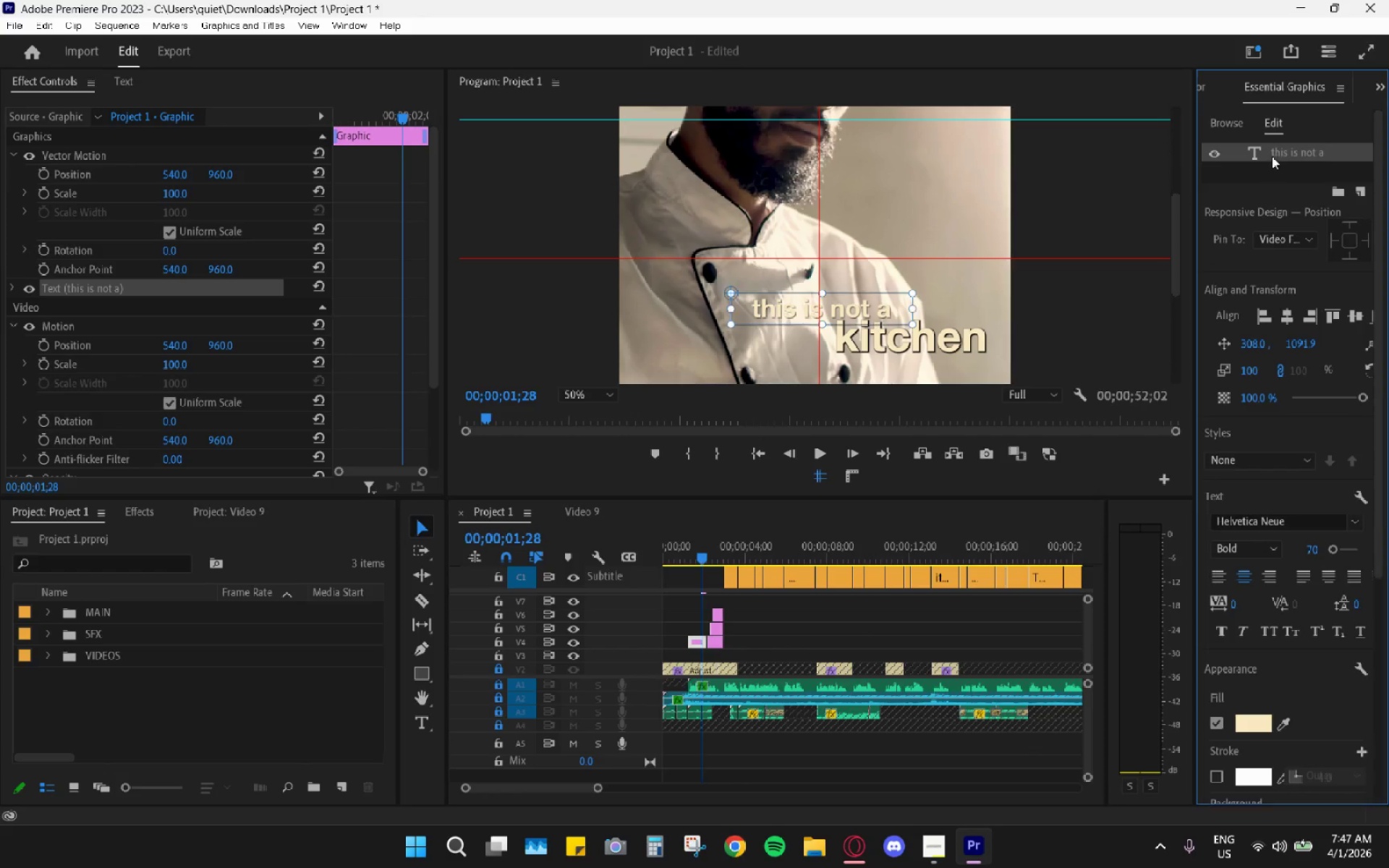 
scroll: coordinate [1262, 667], scroll_direction: down, amount: 15.0
 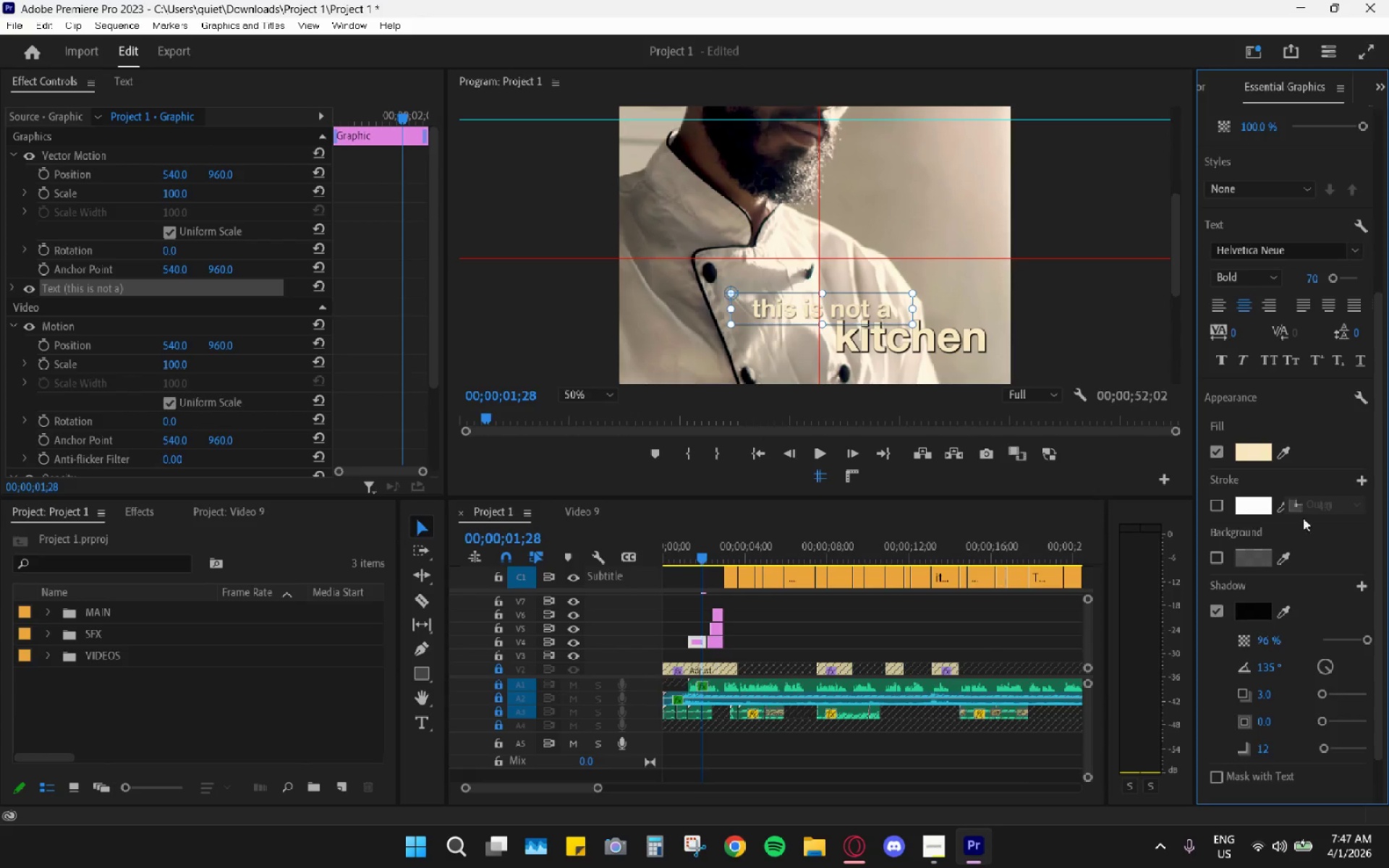 
left_click_drag(start_coordinate=[1367, 639], to_coordinate=[1388, 625])
 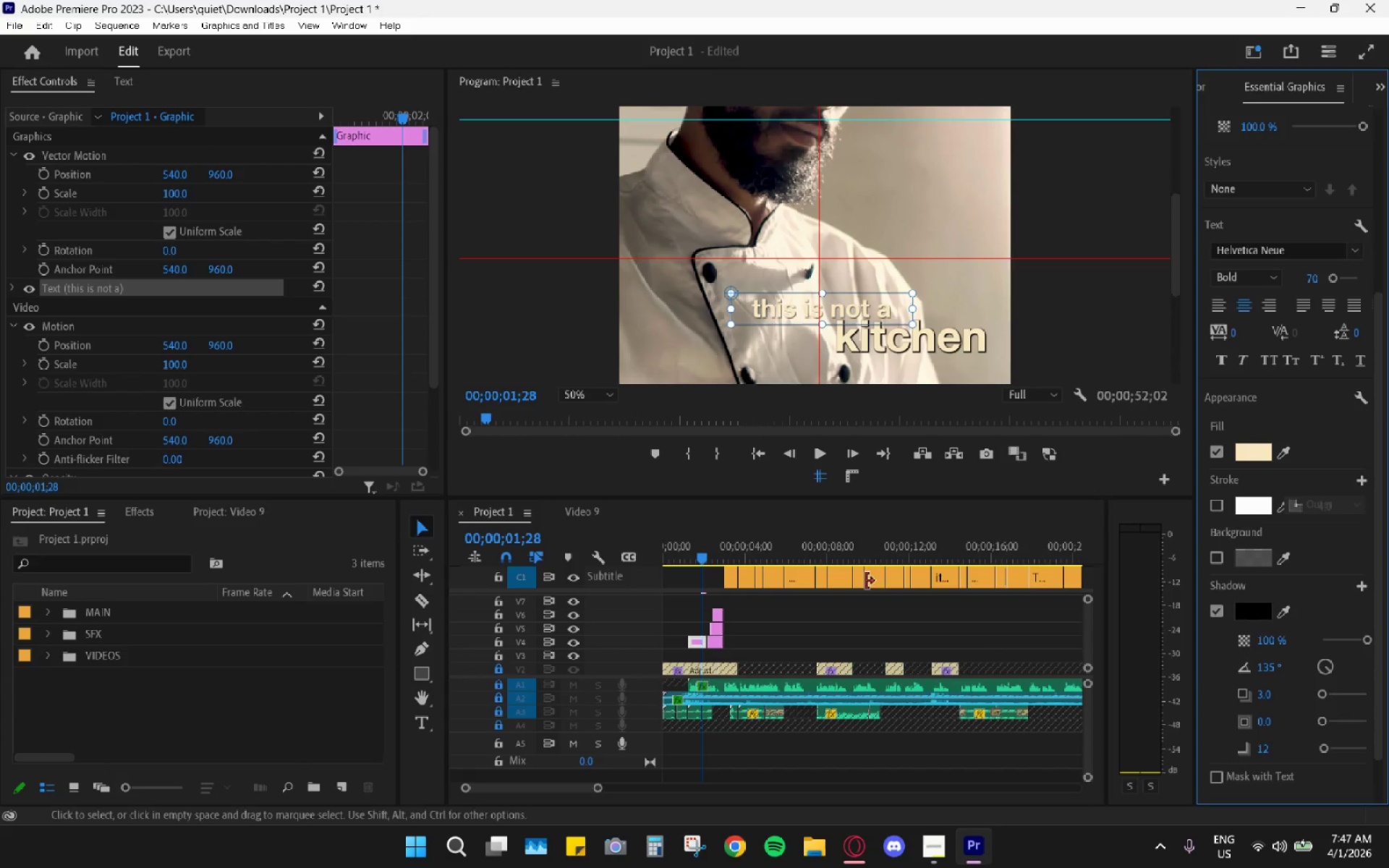 
left_click([735, 545])
 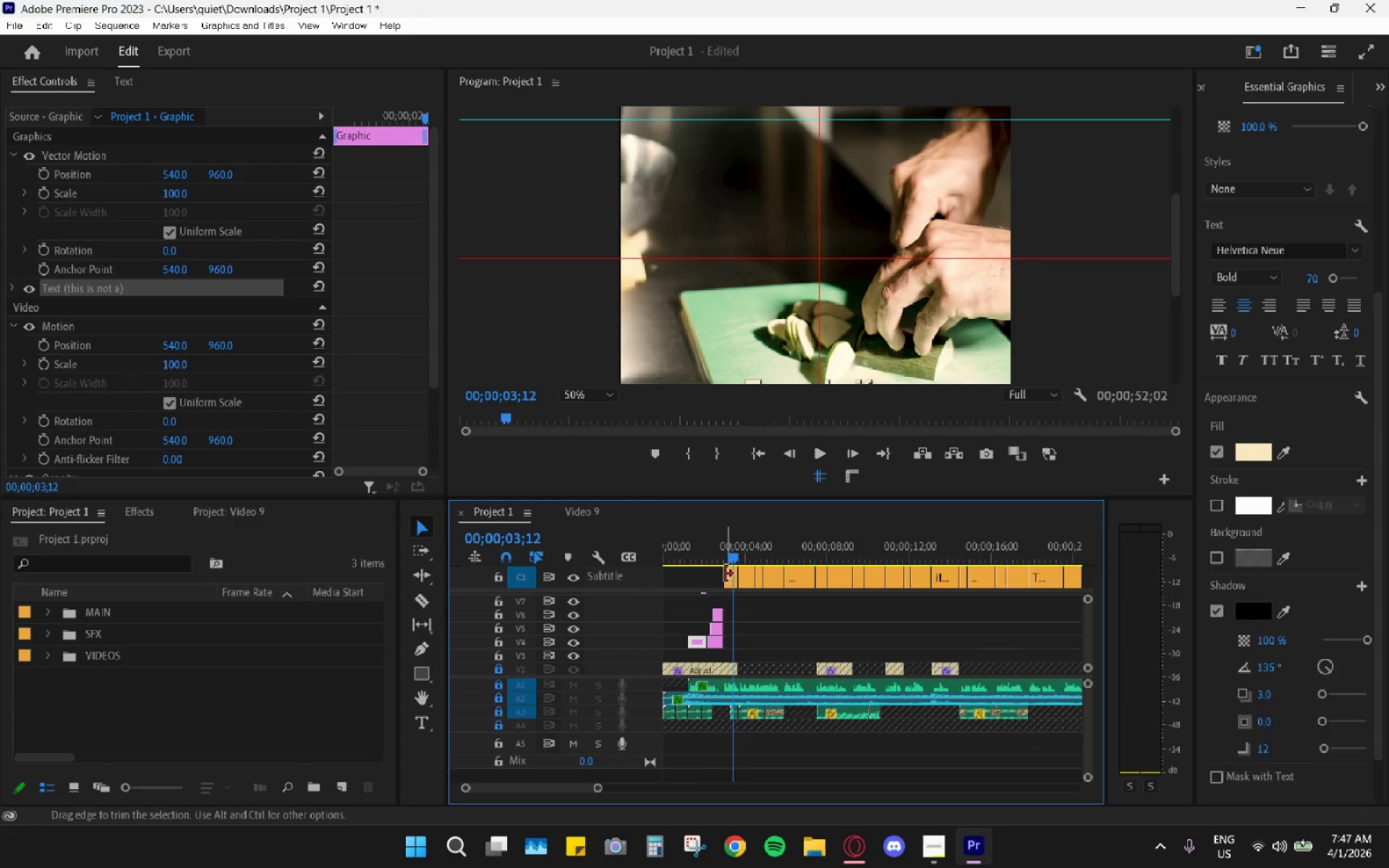 
left_click([729, 580])
 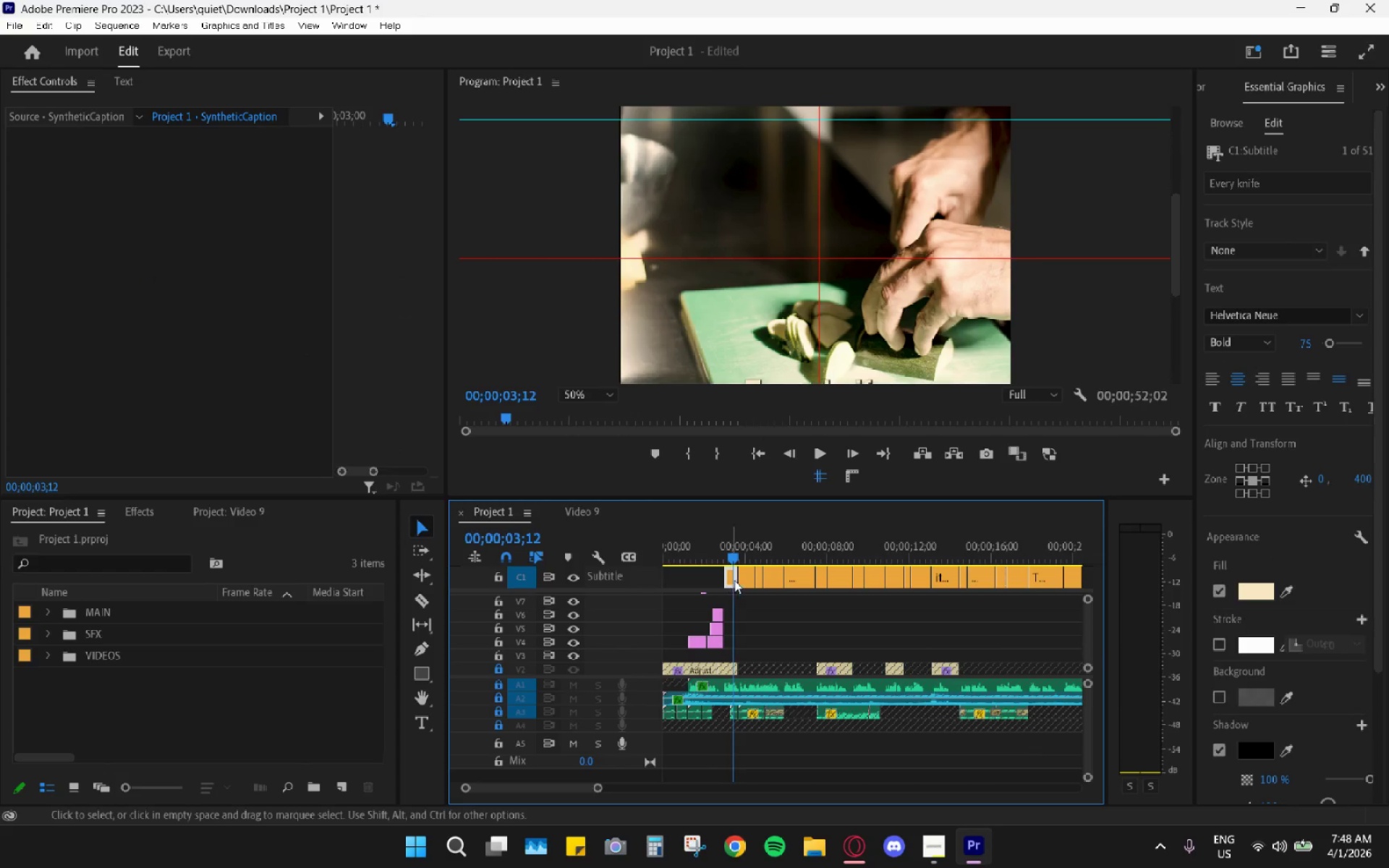 
scroll: coordinate [1300, 671], scroll_direction: down, amount: 9.0
 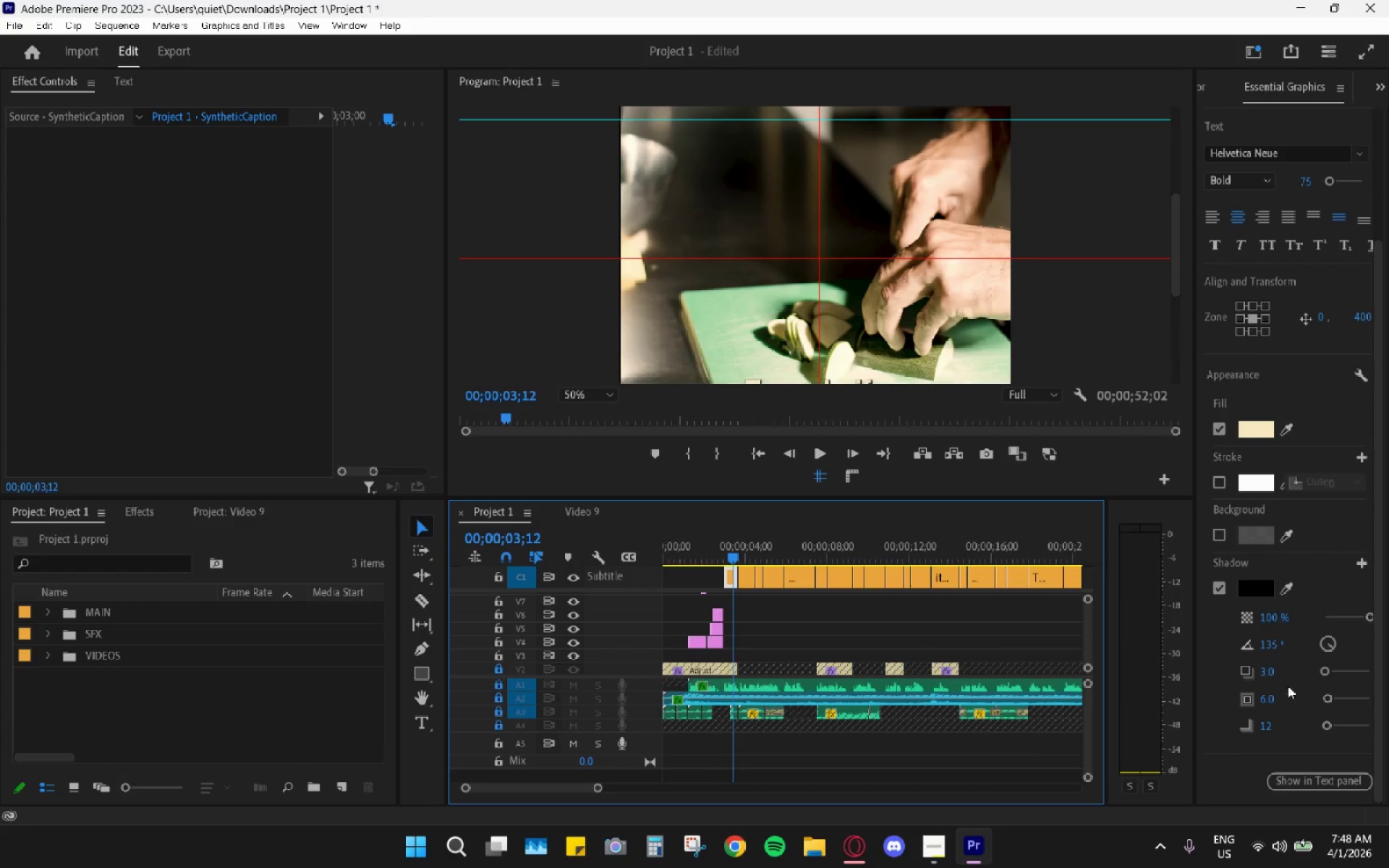 
left_click([1269, 701])
 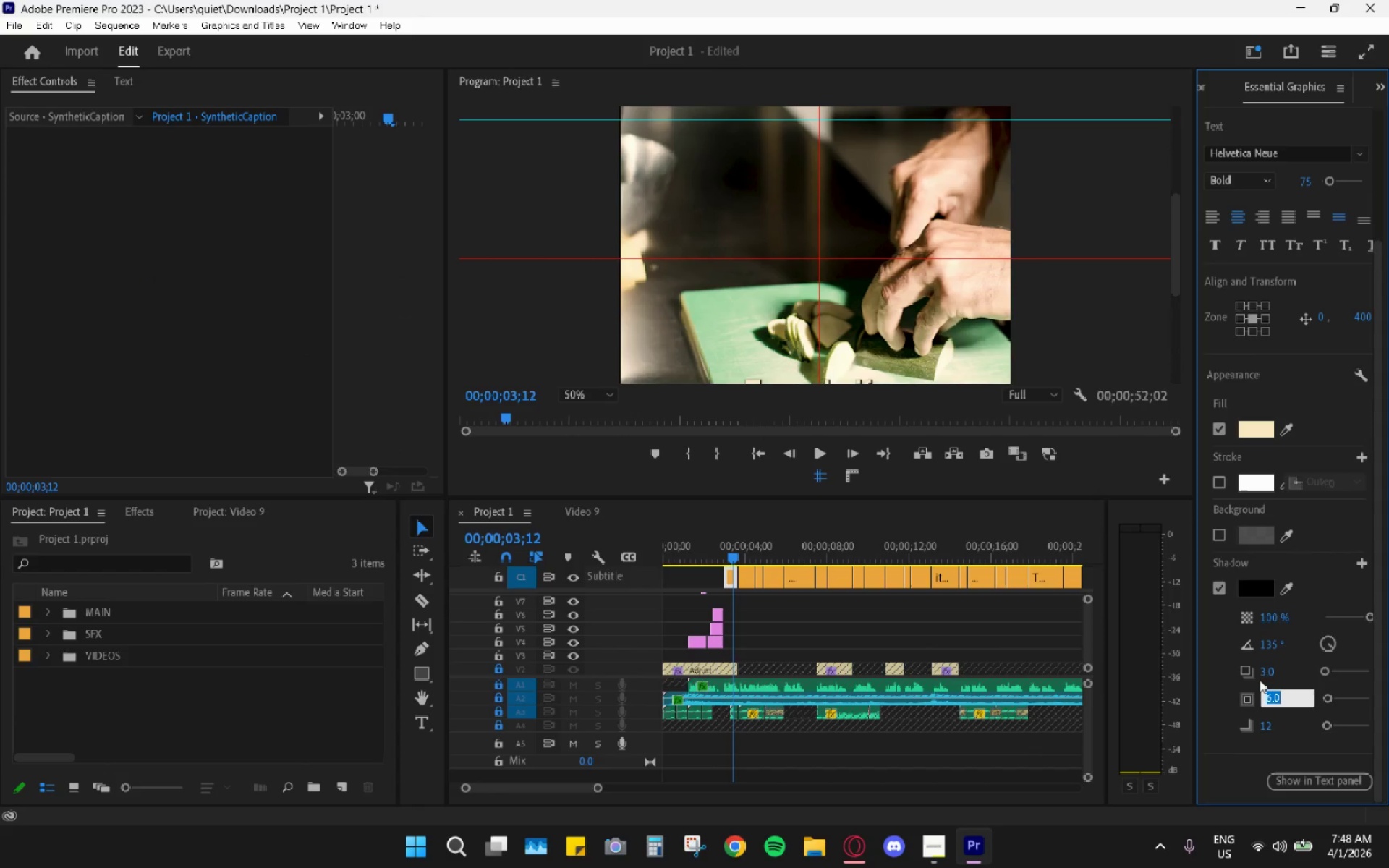 
hold_key(key=AltLeft, duration=0.5)
 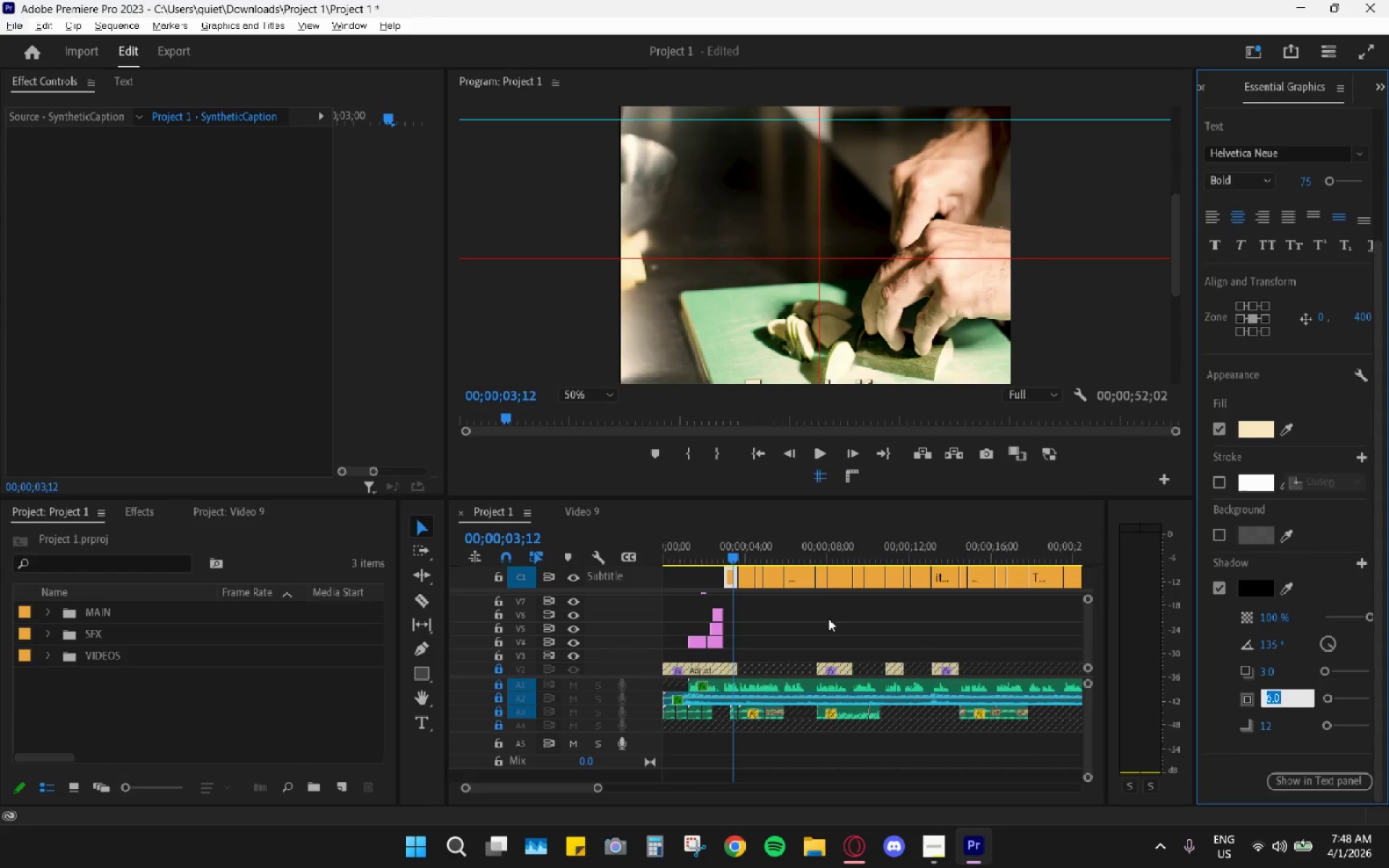 
hold_key(key=AltLeft, duration=0.77)
scroll: coordinate [854, 593], scroll_direction: down, amount: 9.0
 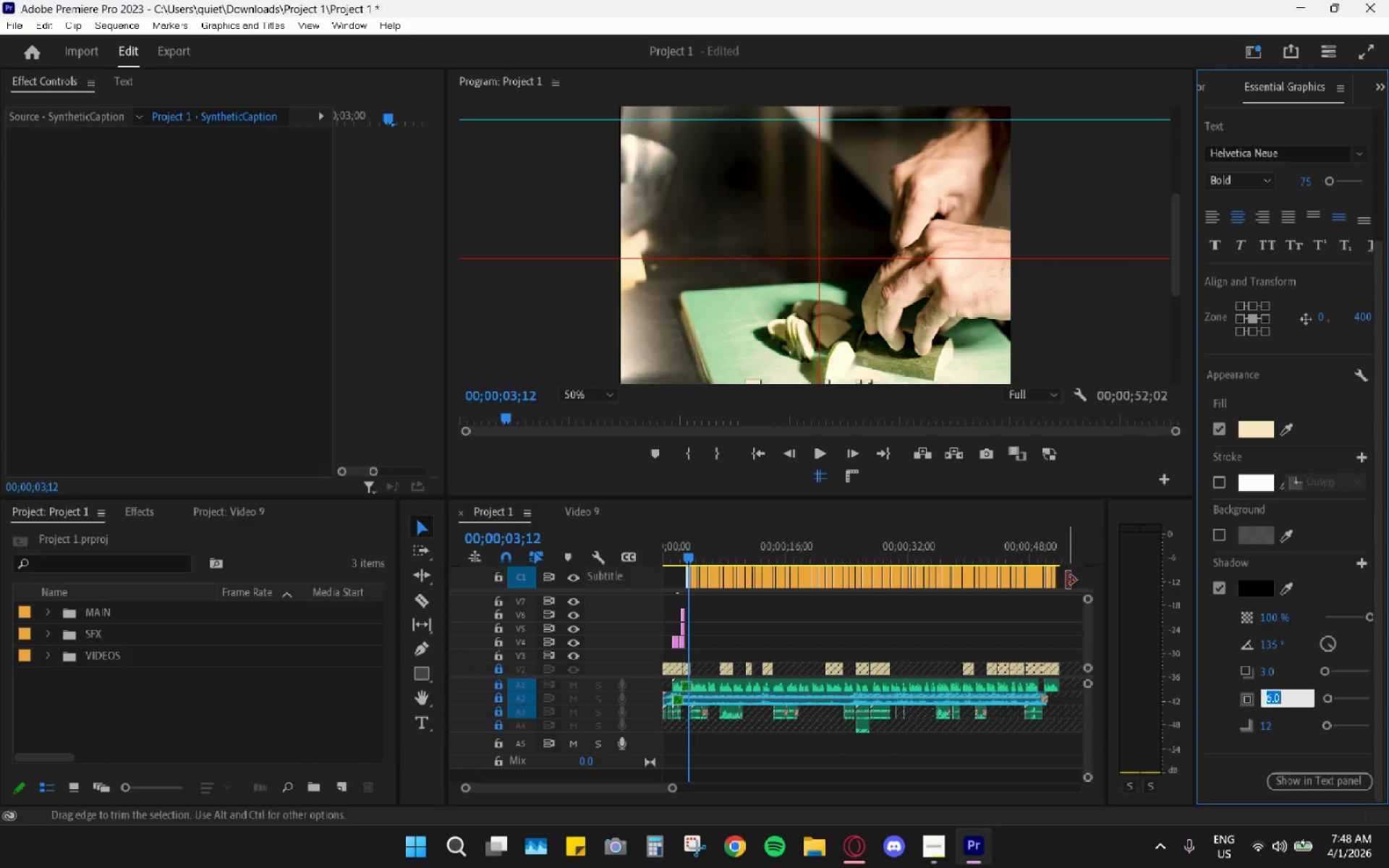 
left_click([1070, 576])
 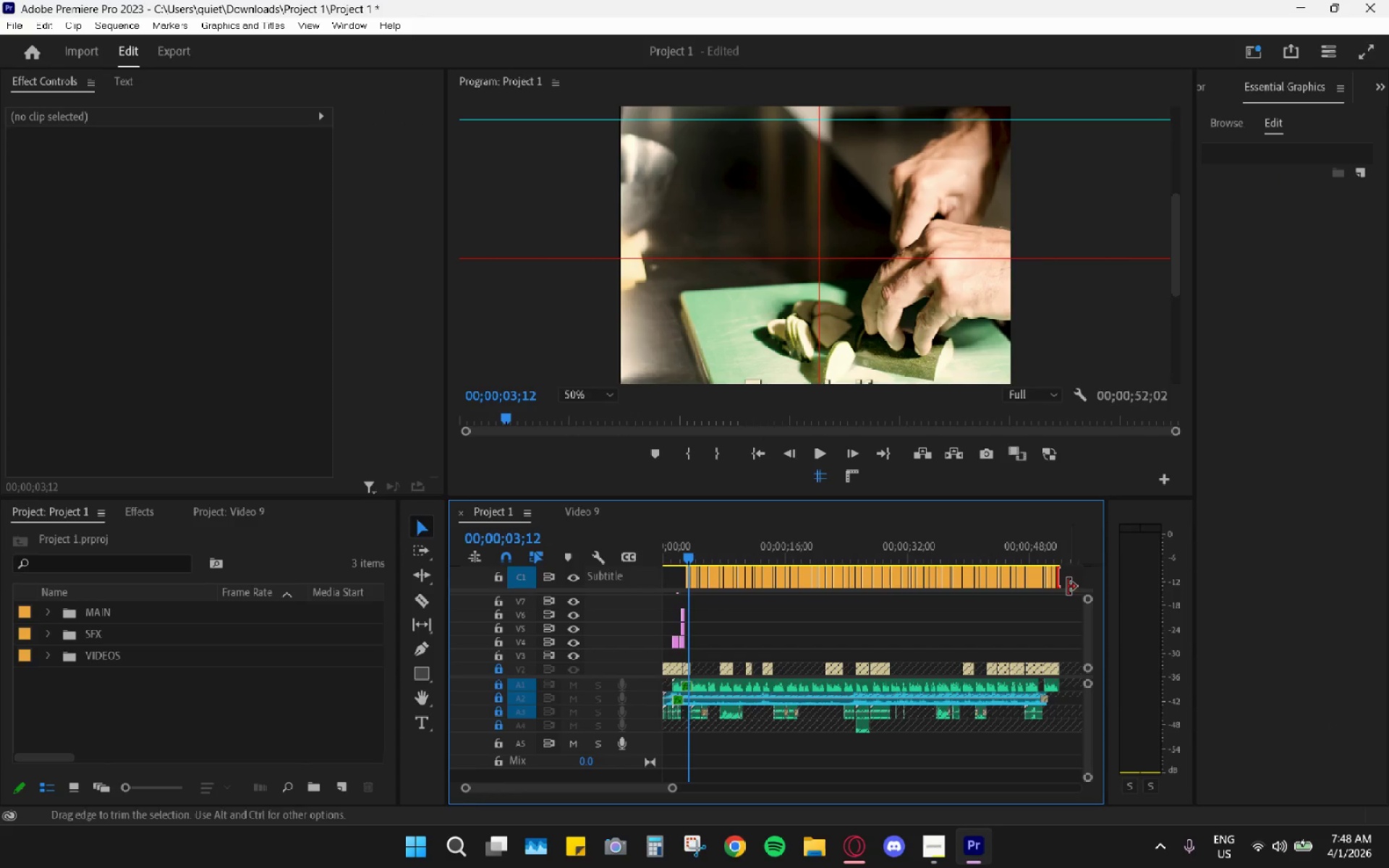 
left_click([1072, 585])
 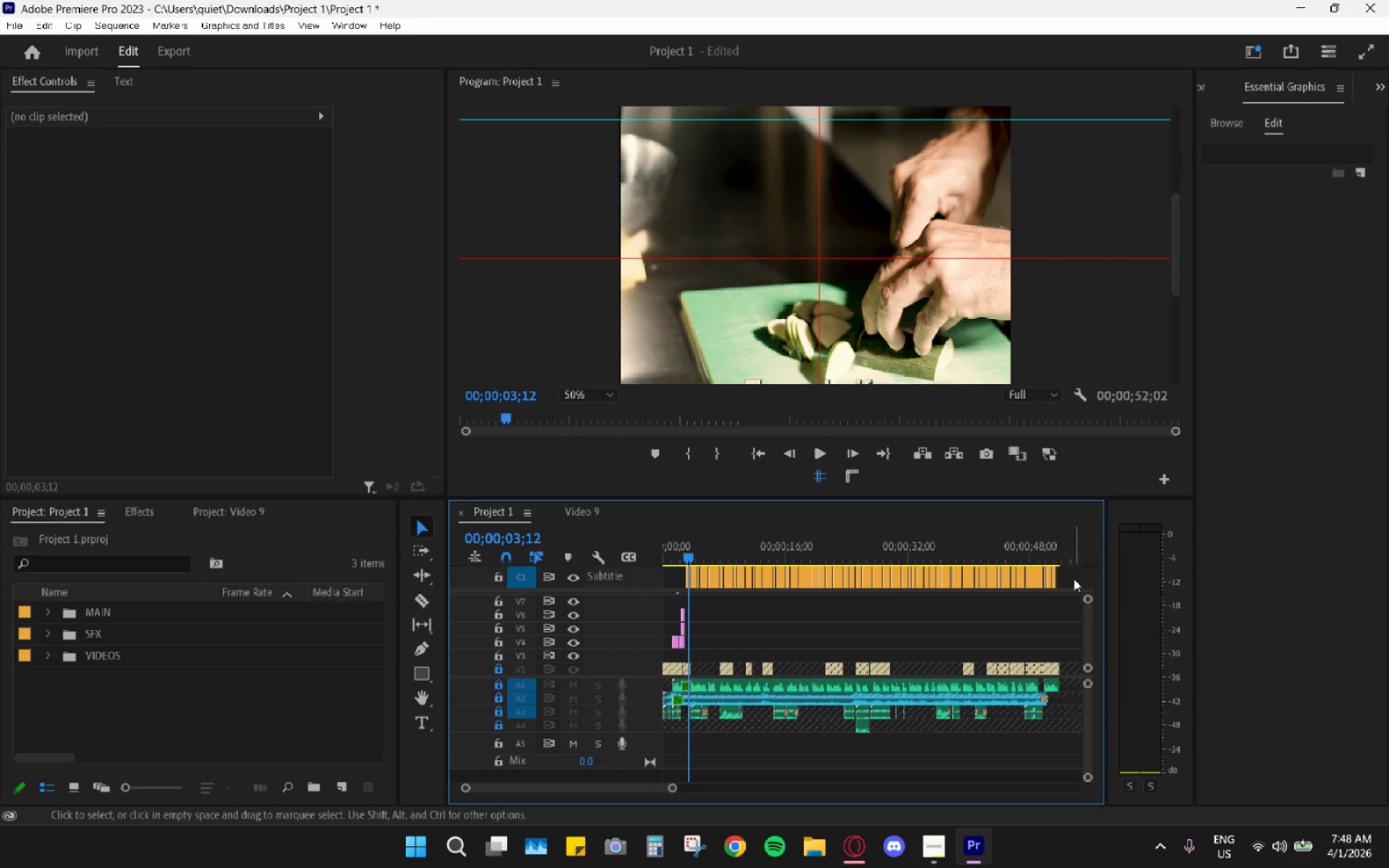 
left_click_drag(start_coordinate=[1074, 579], to_coordinate=[684, 574])
 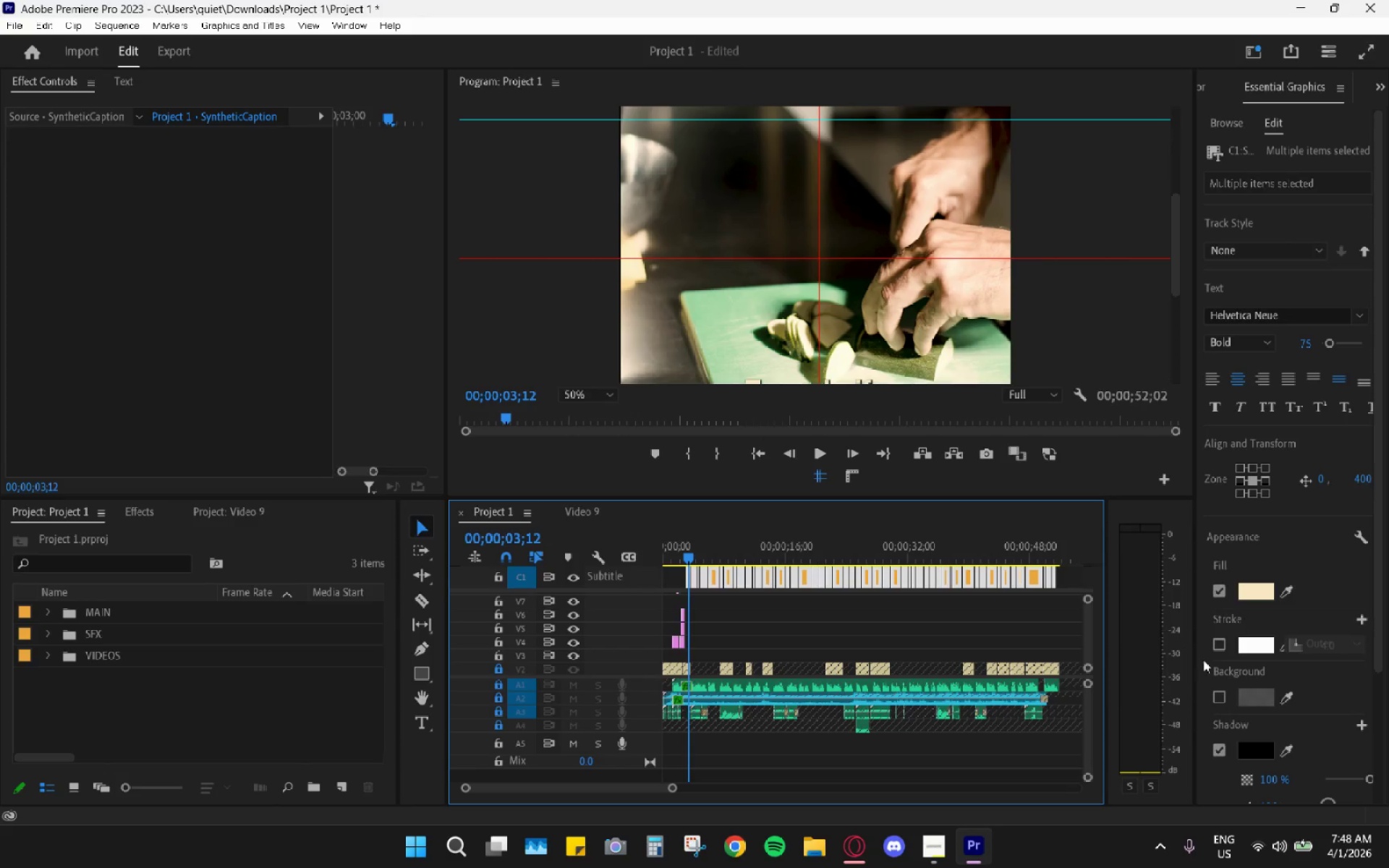 
scroll: coordinate [1273, 686], scroll_direction: down, amount: 5.0
 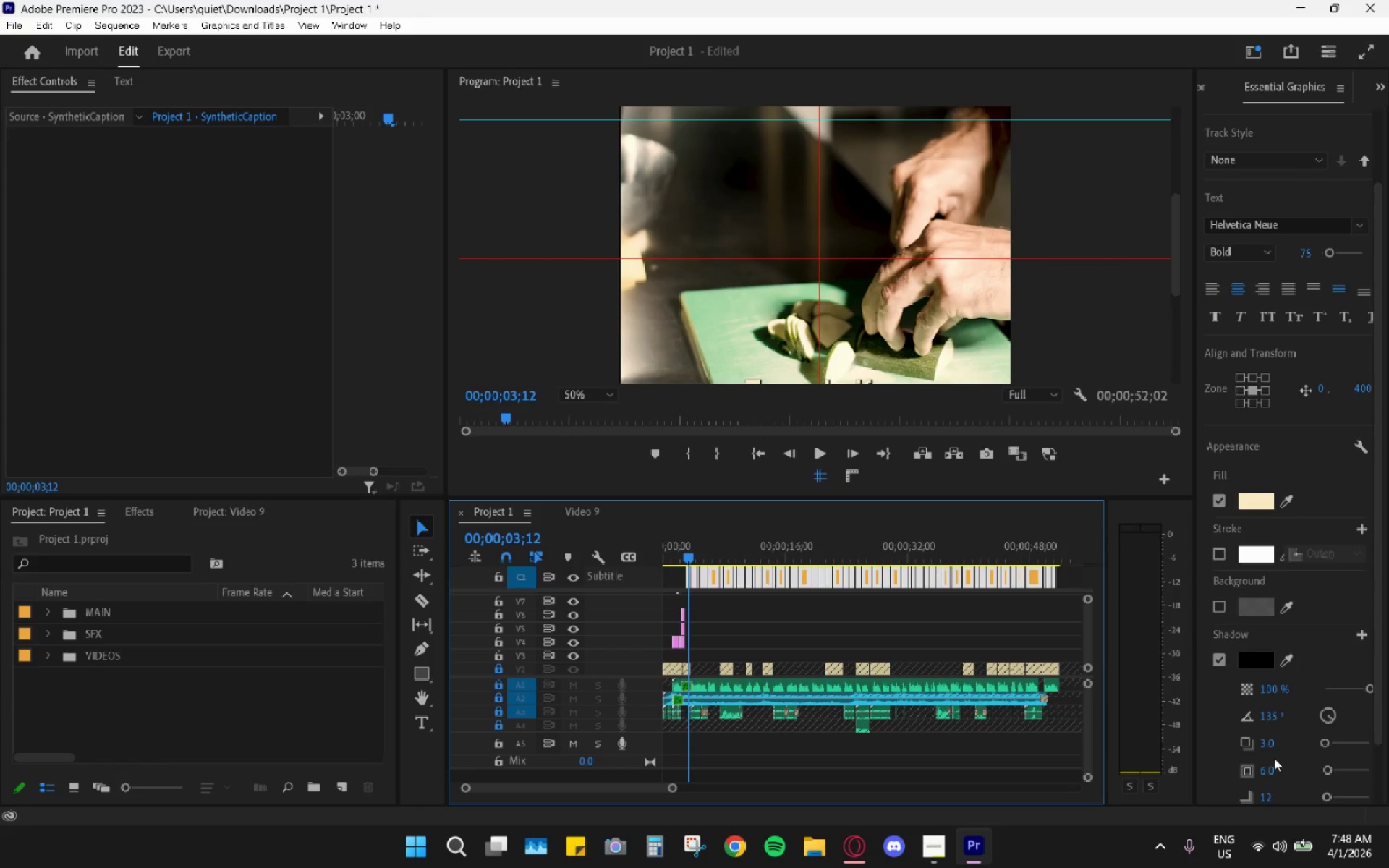 
left_click([1271, 768])
 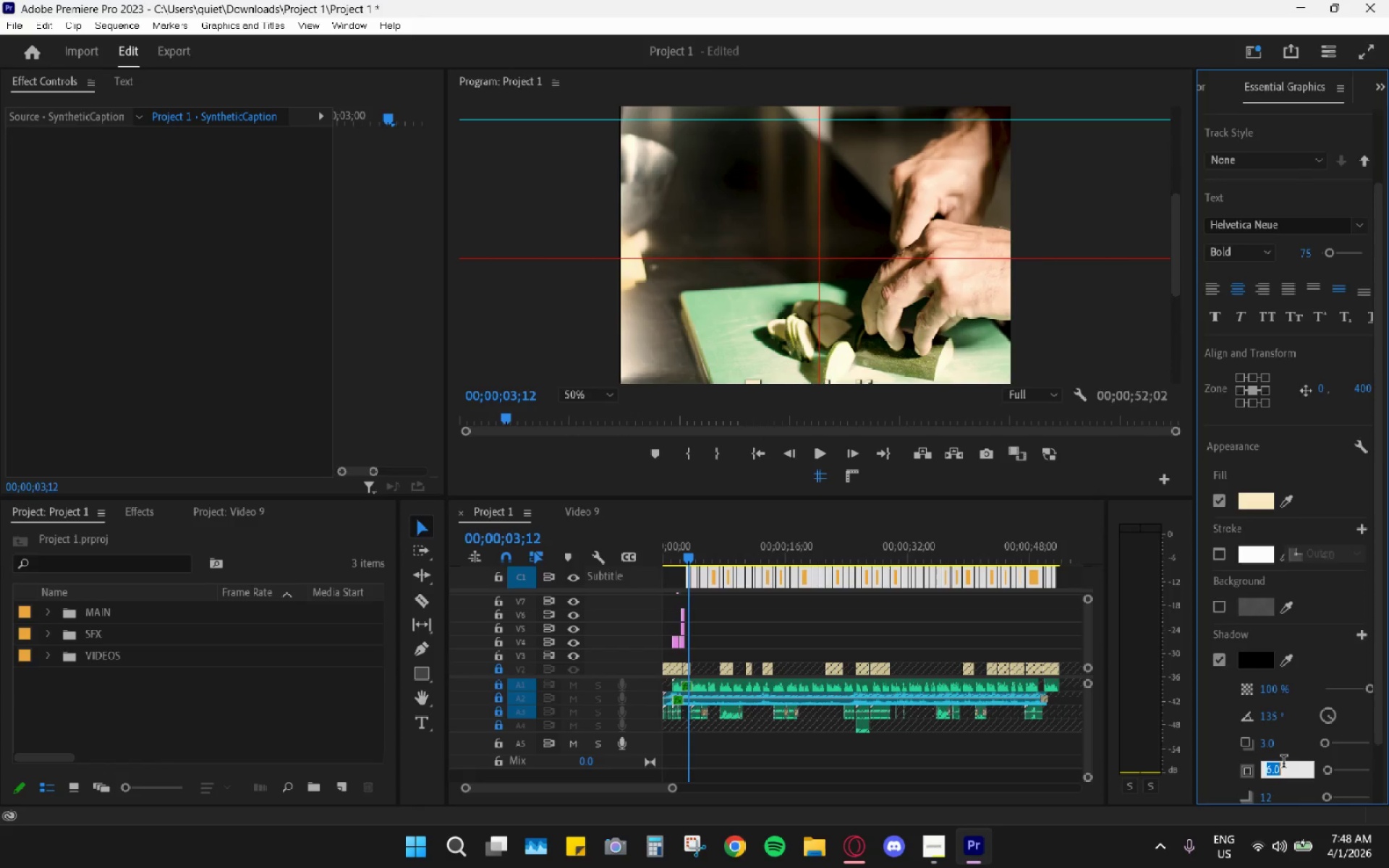 
key(Numpad0)
 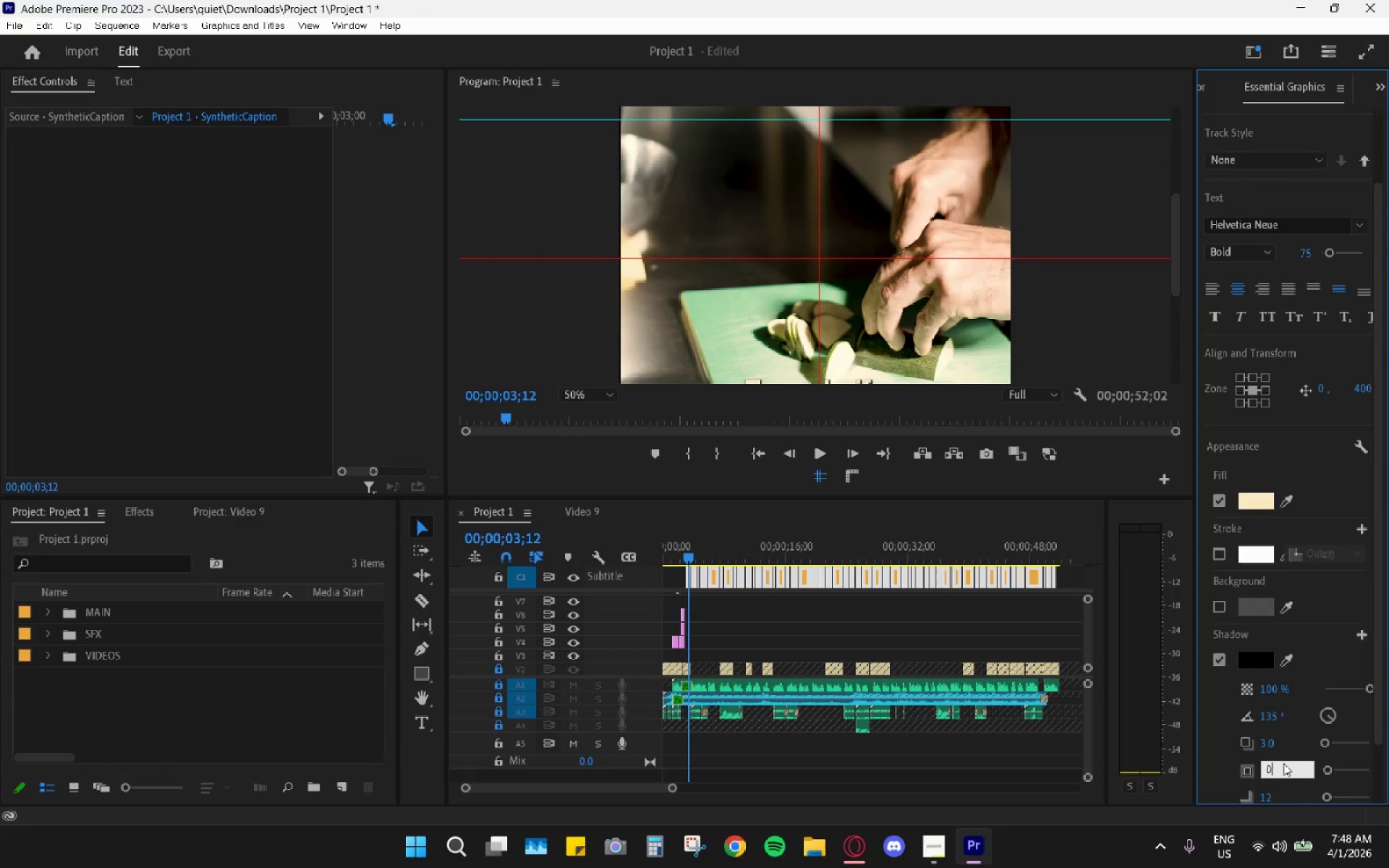 
key(Enter)
 